 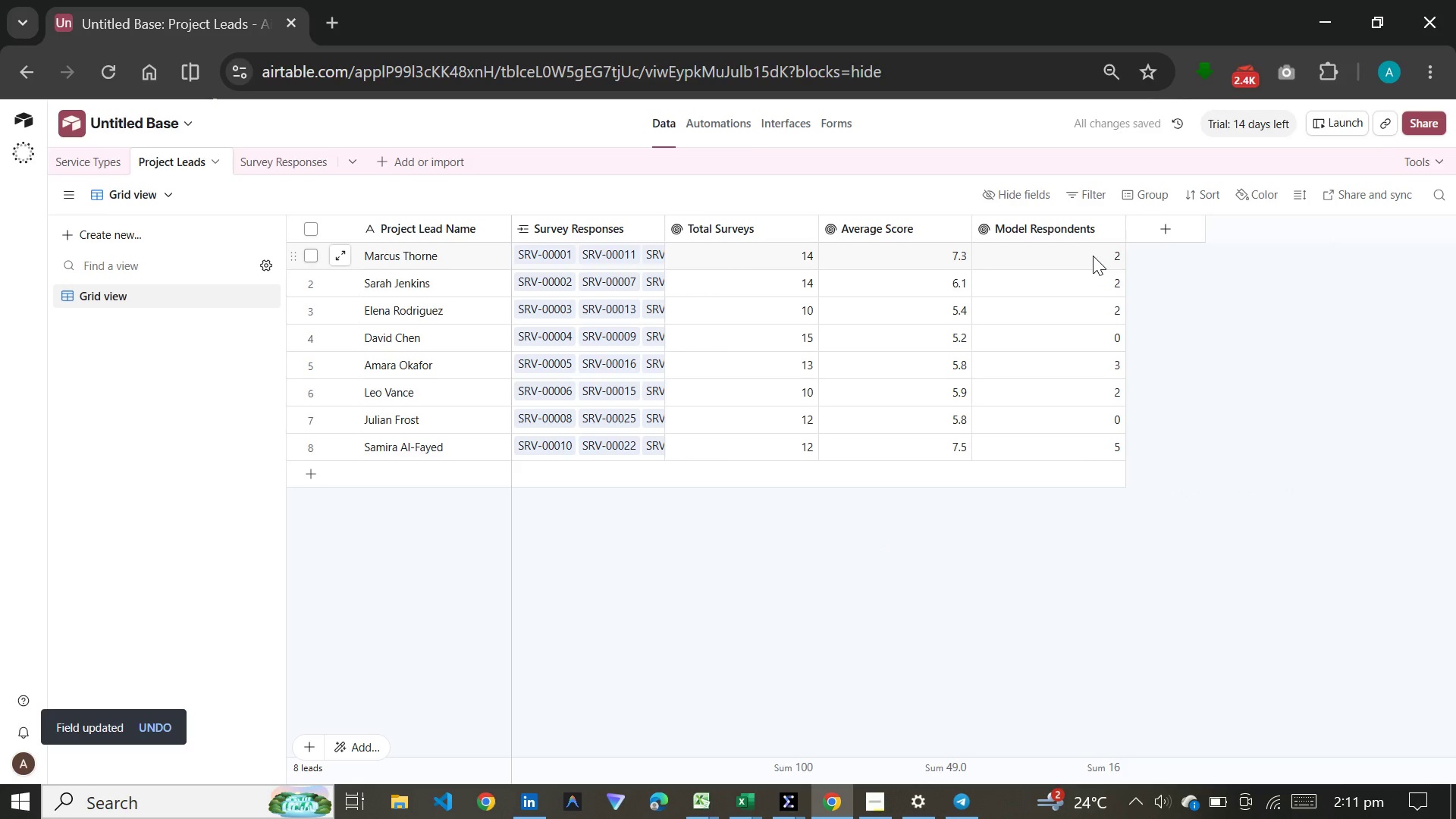 
left_click([1180, 476])
 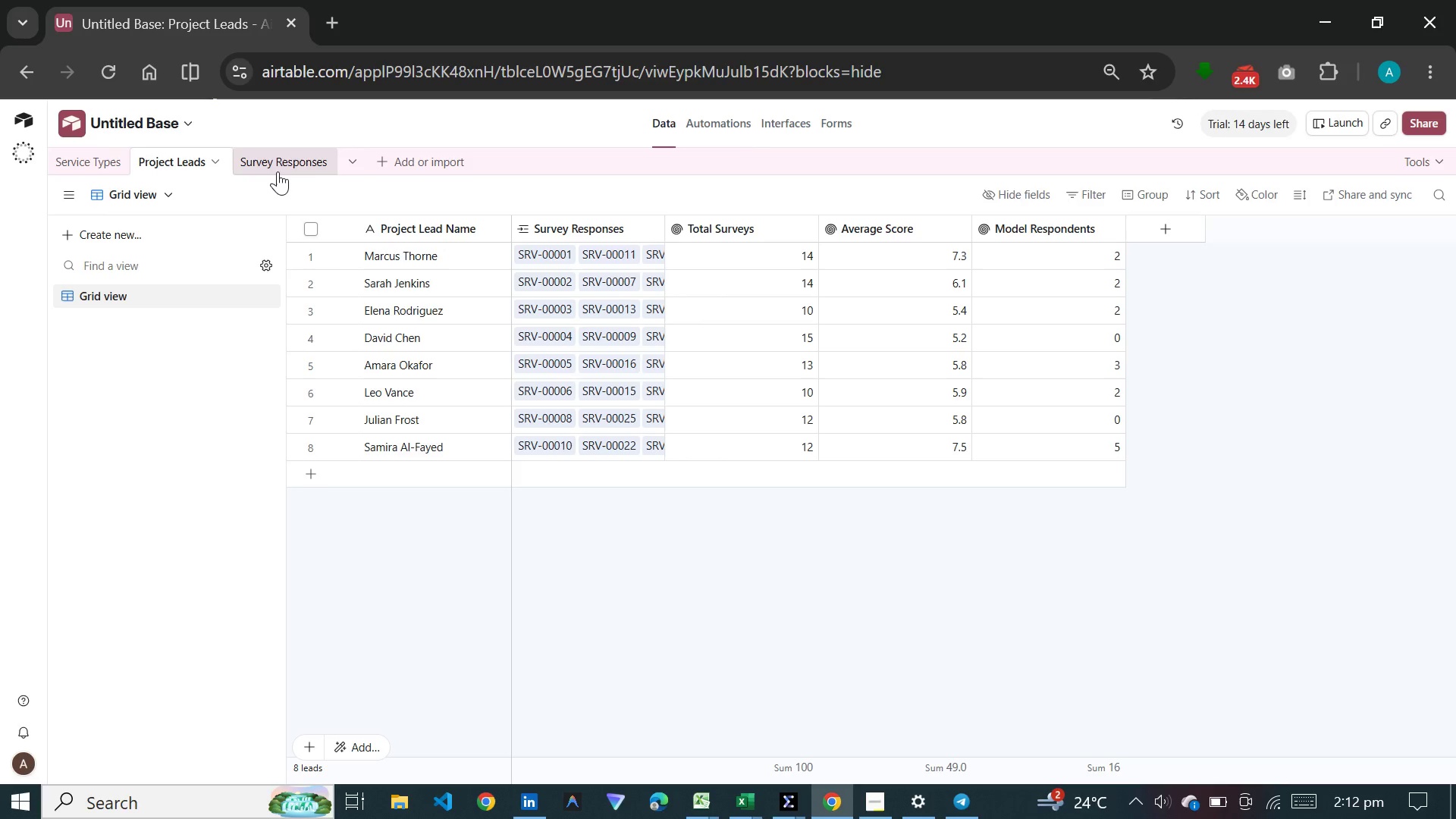 
left_click([278, 169])
 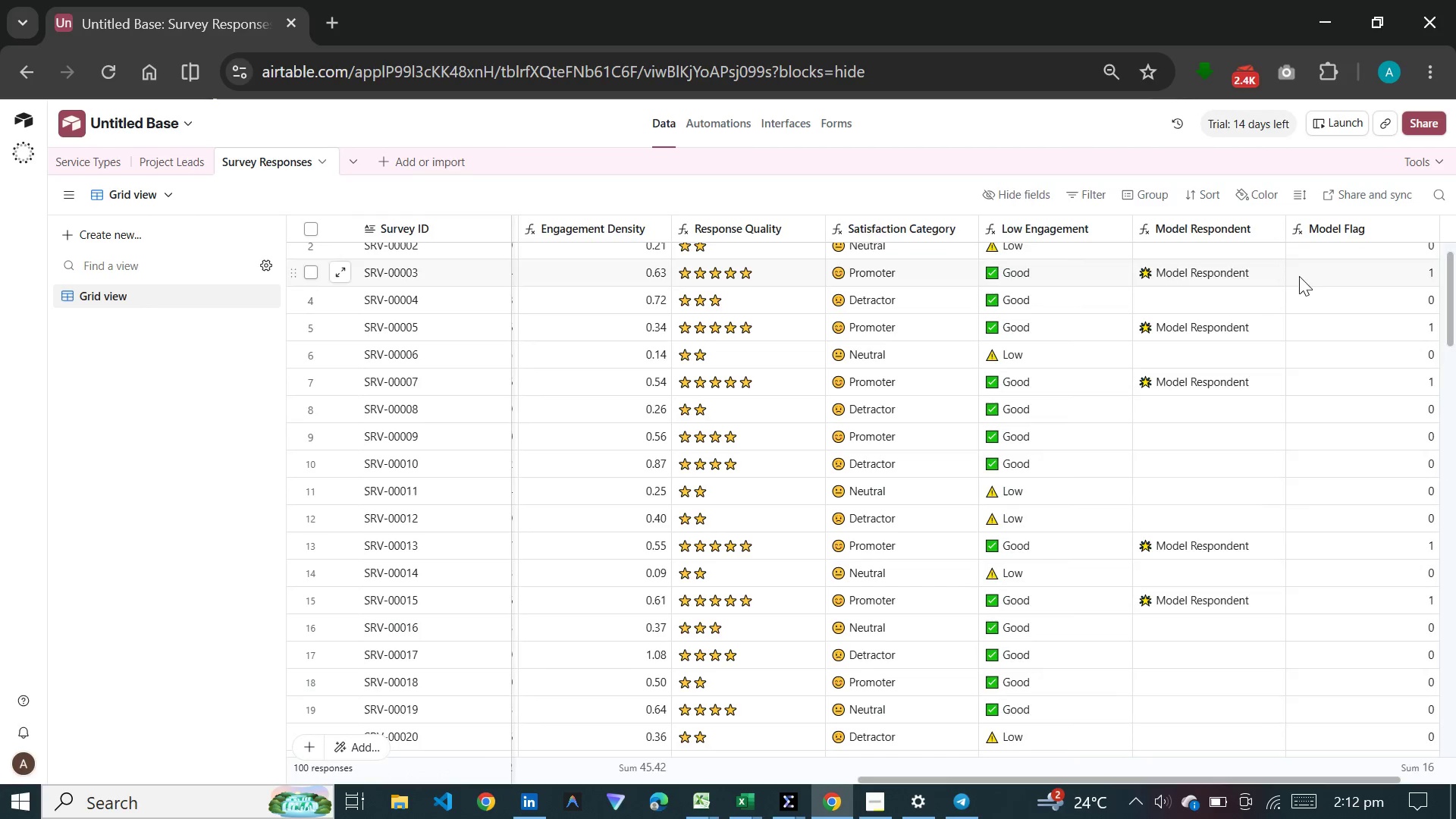 
scroll: coordinate [1163, 366], scroll_direction: down, amount: 42.0
 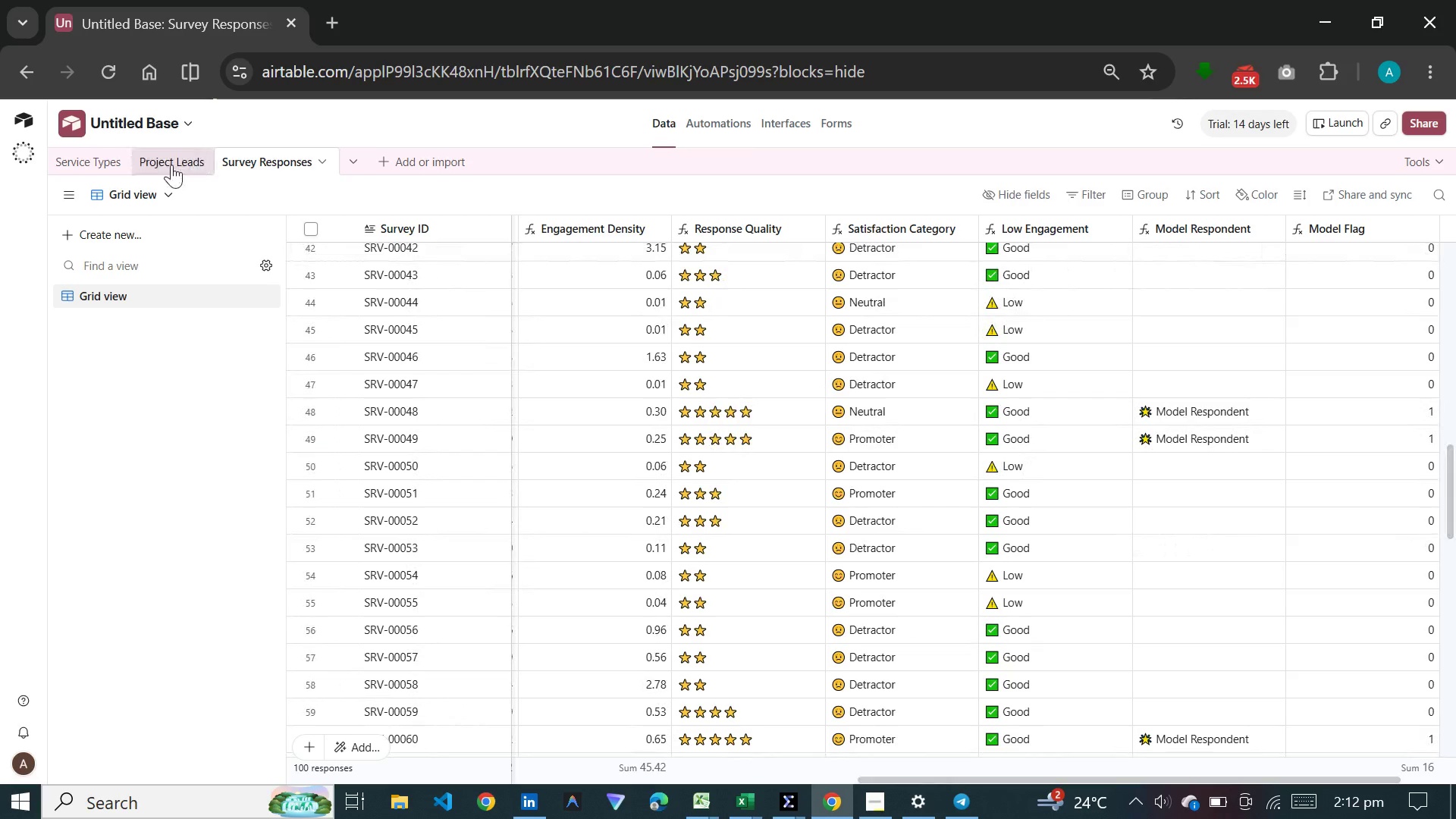 
left_click([163, 165])
 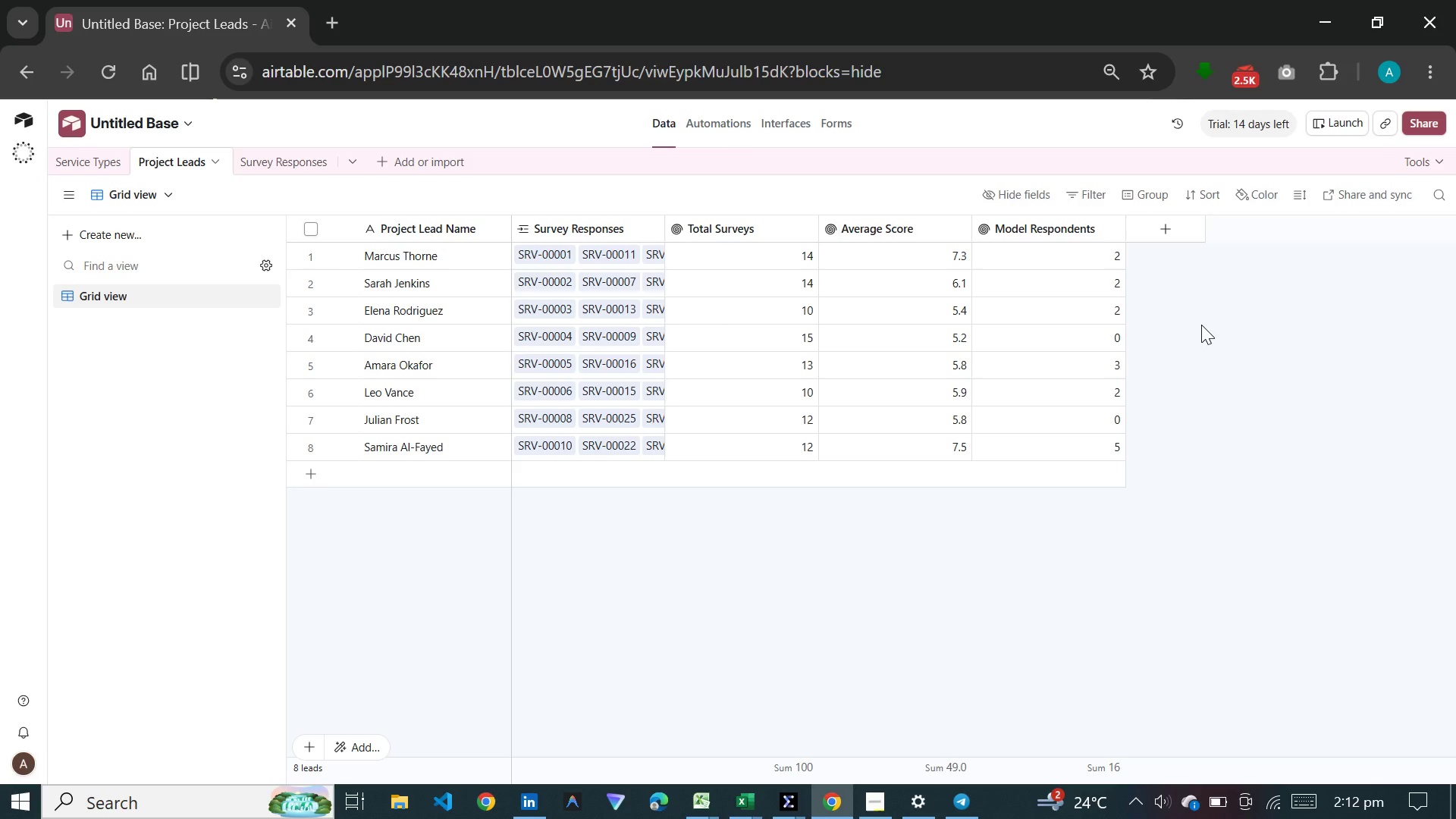 
wait(24.47)
 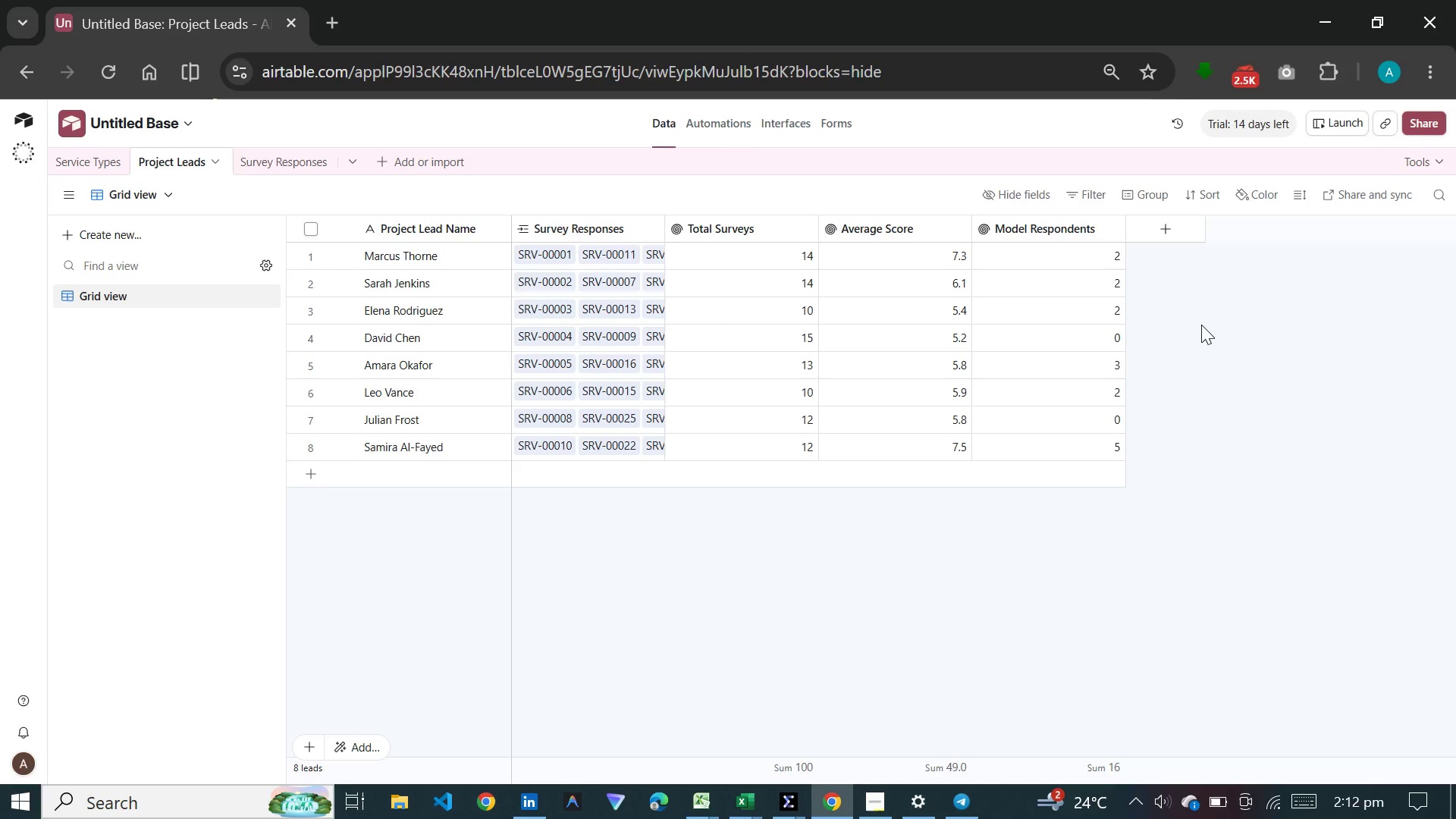 
double_click([282, 166])
 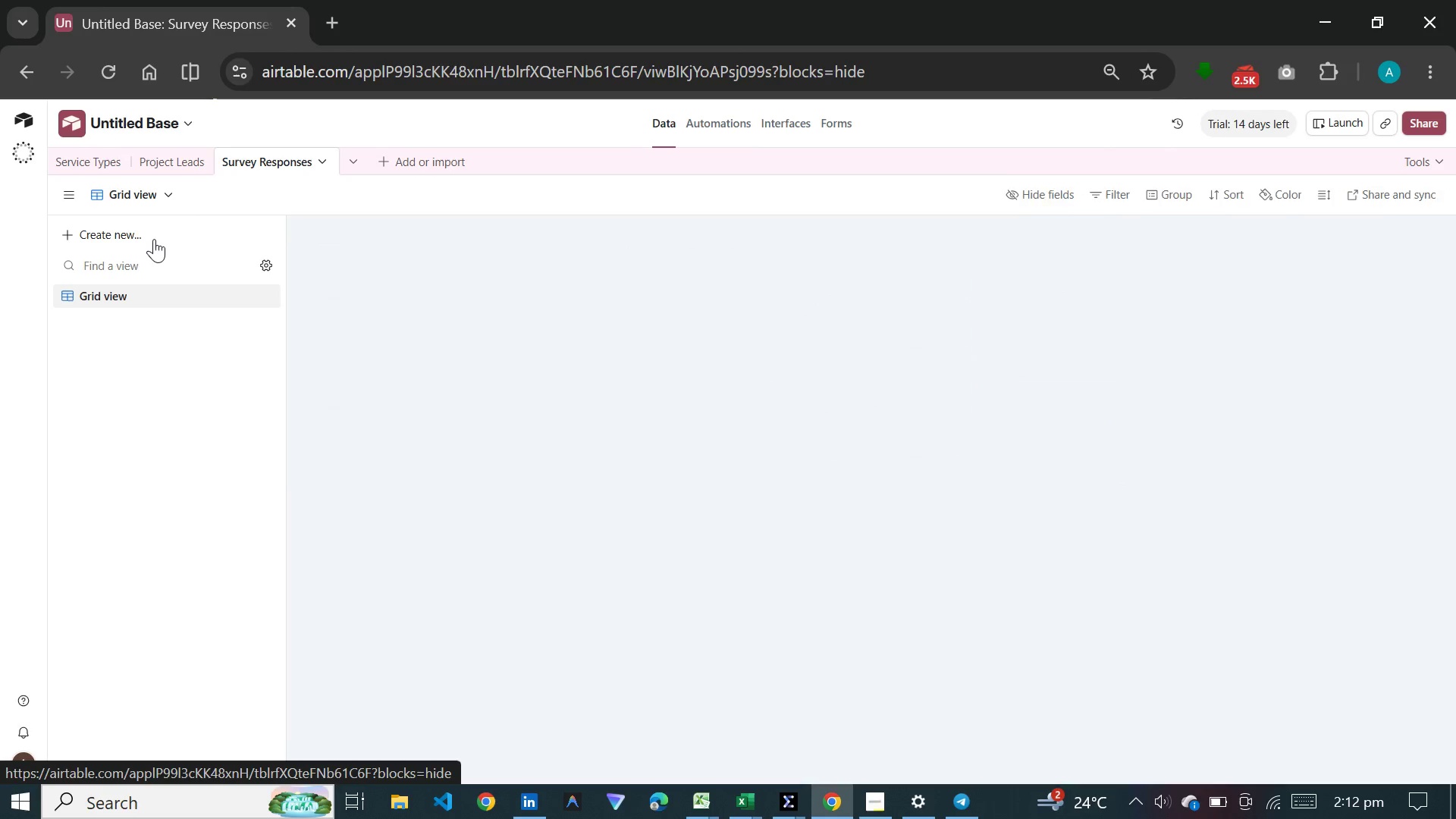 
left_click([154, 237])
 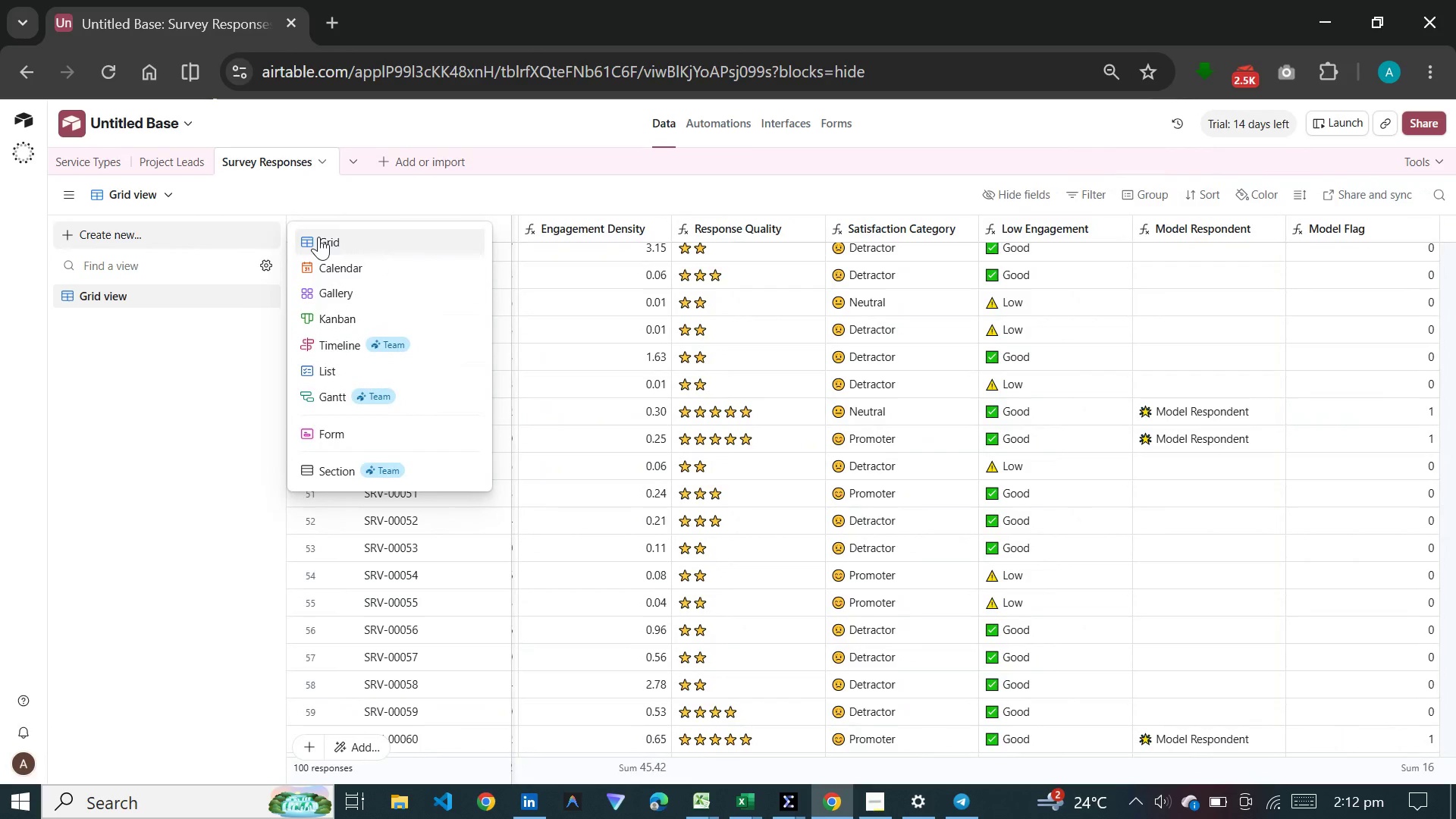 
wait(10.61)
 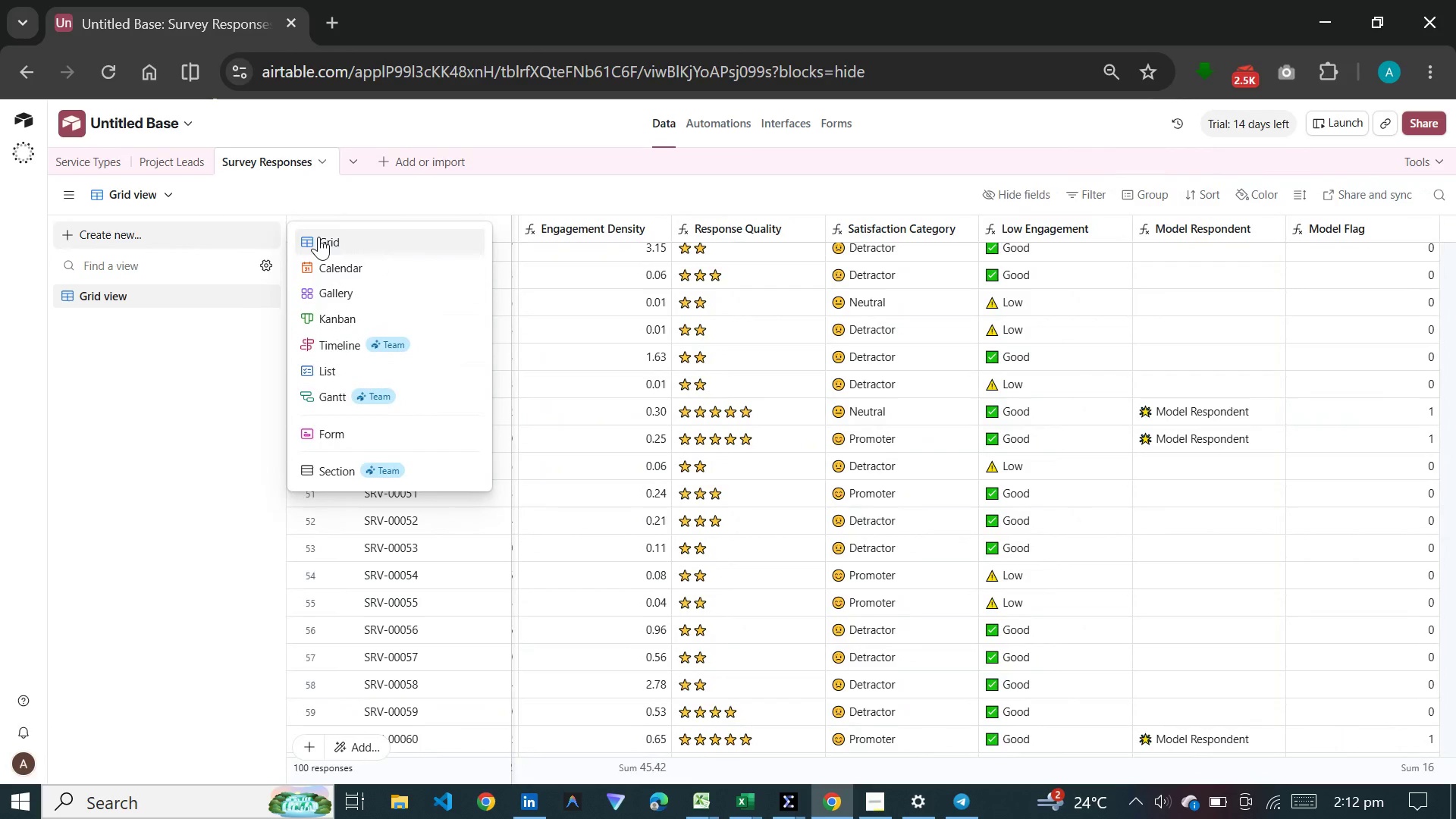 
left_click([365, 243])
 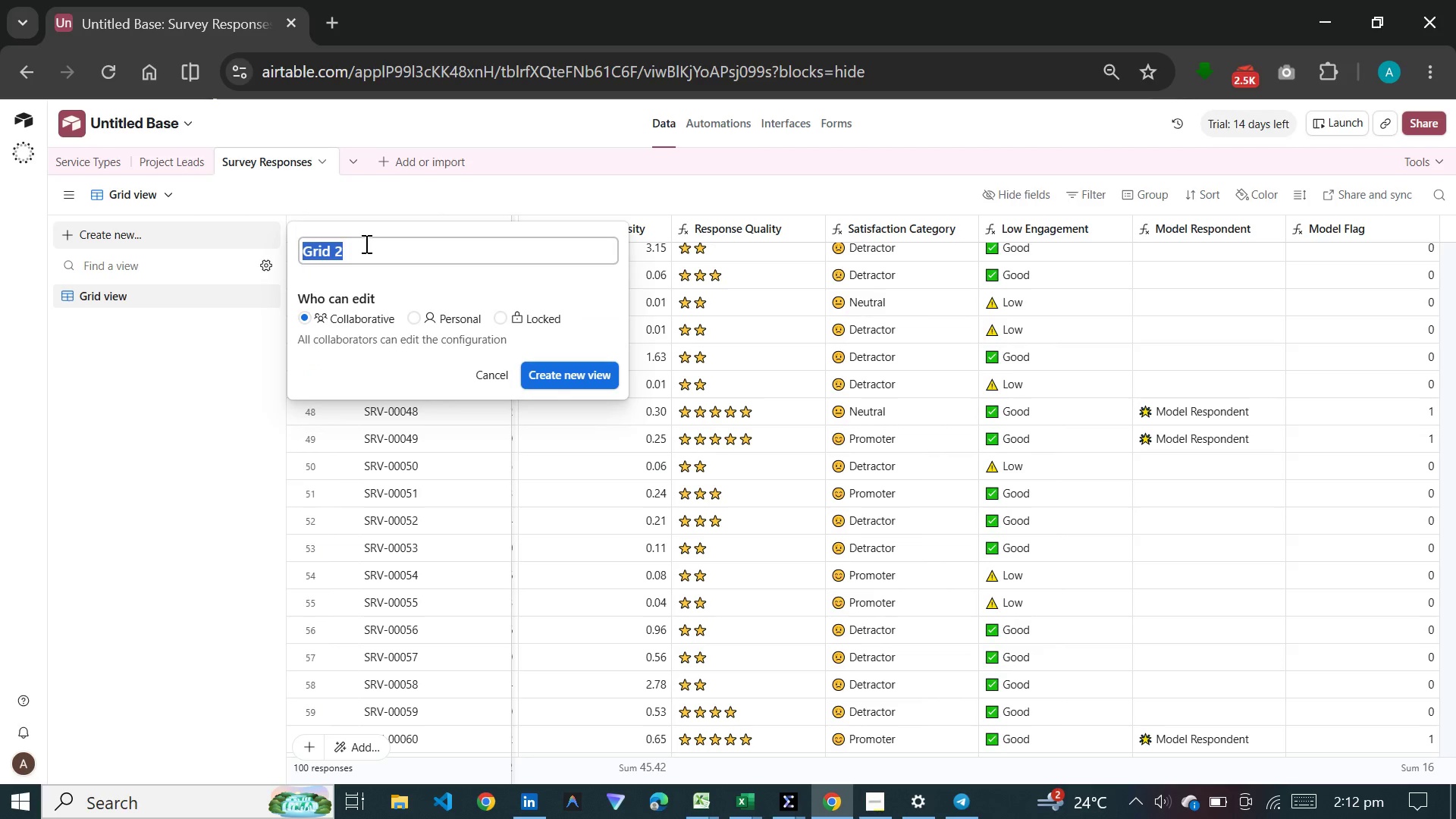 
type(Low Engagement)
 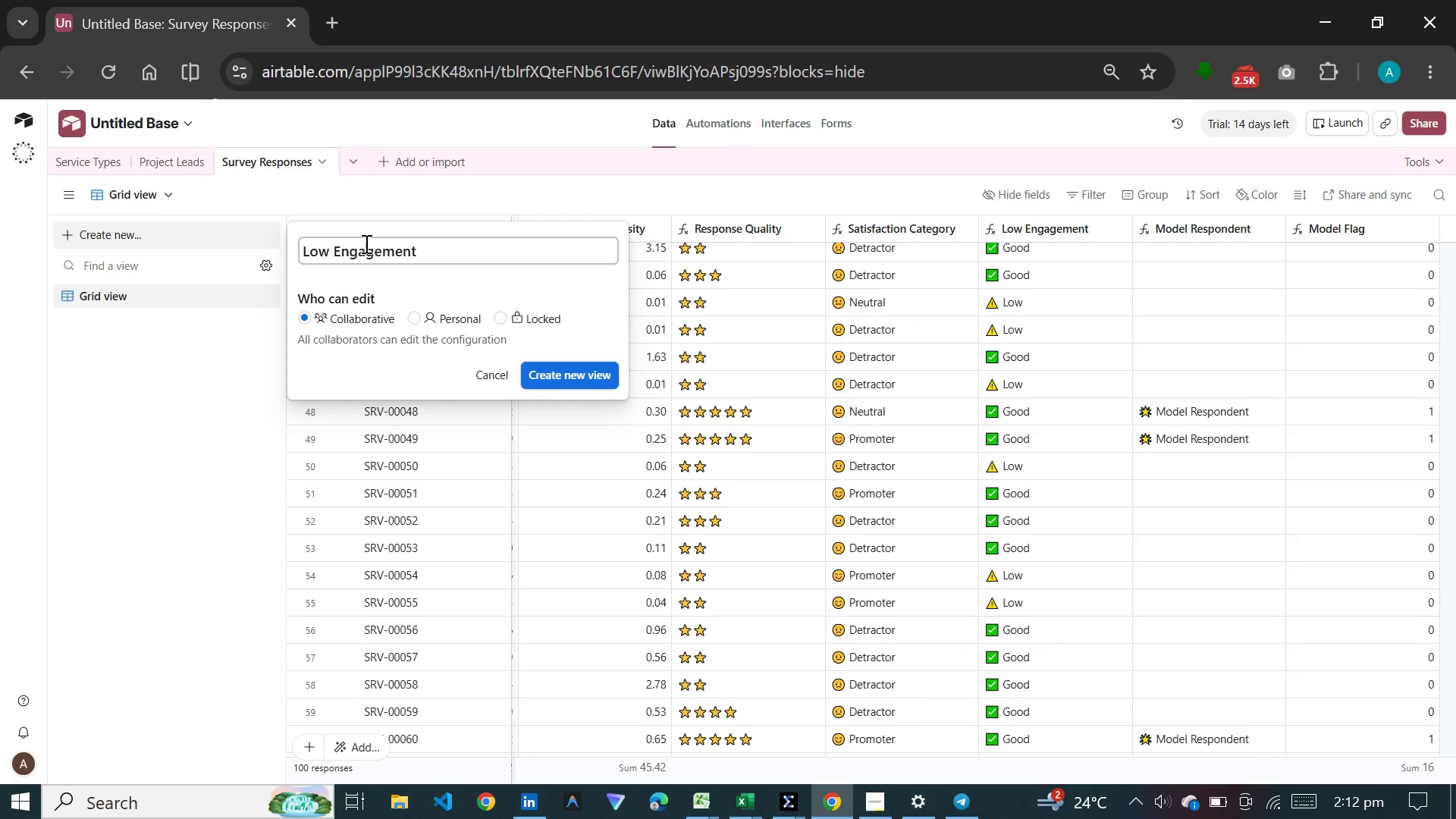 
key(Enter)
 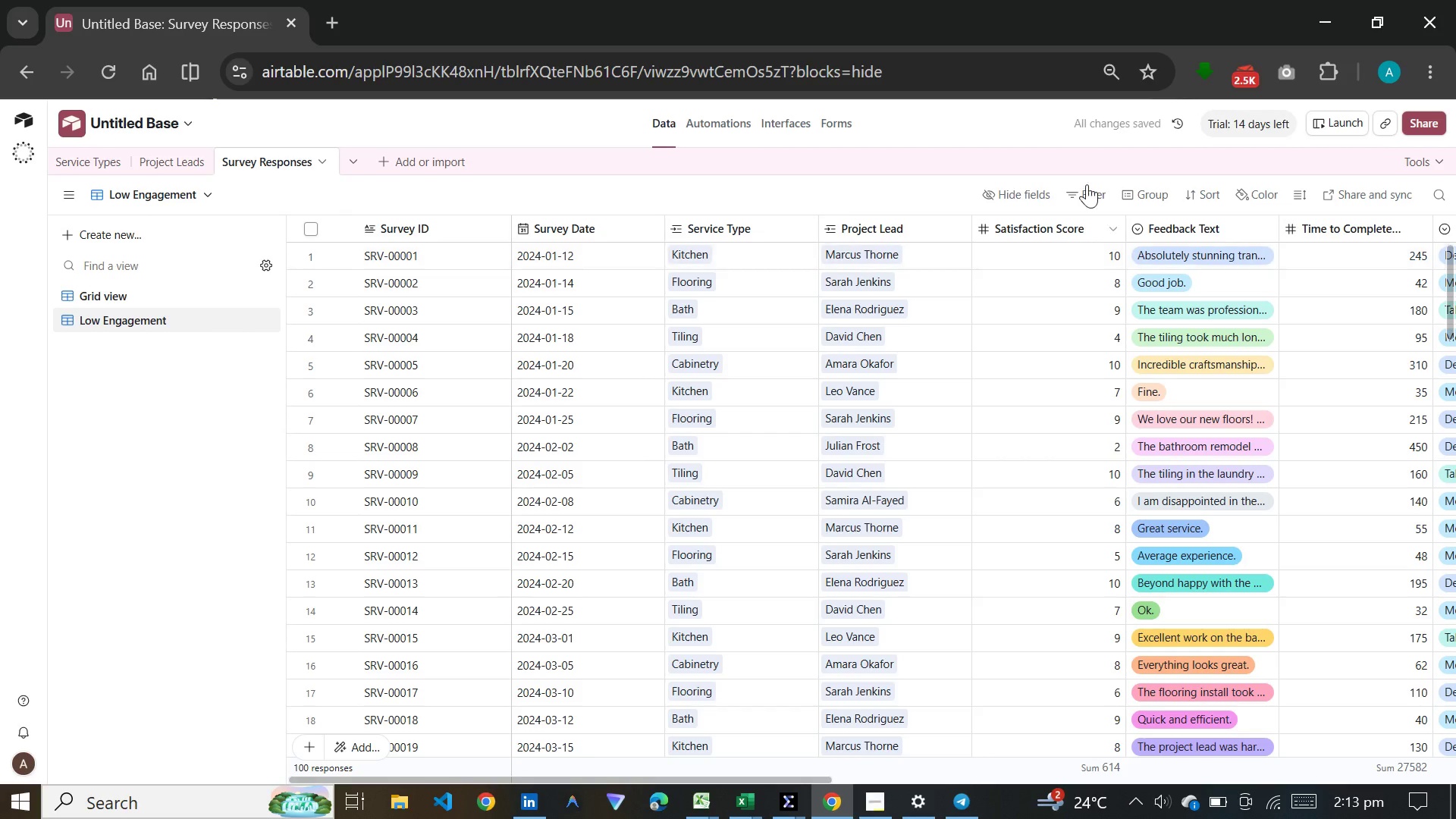 
left_click([1101, 198])
 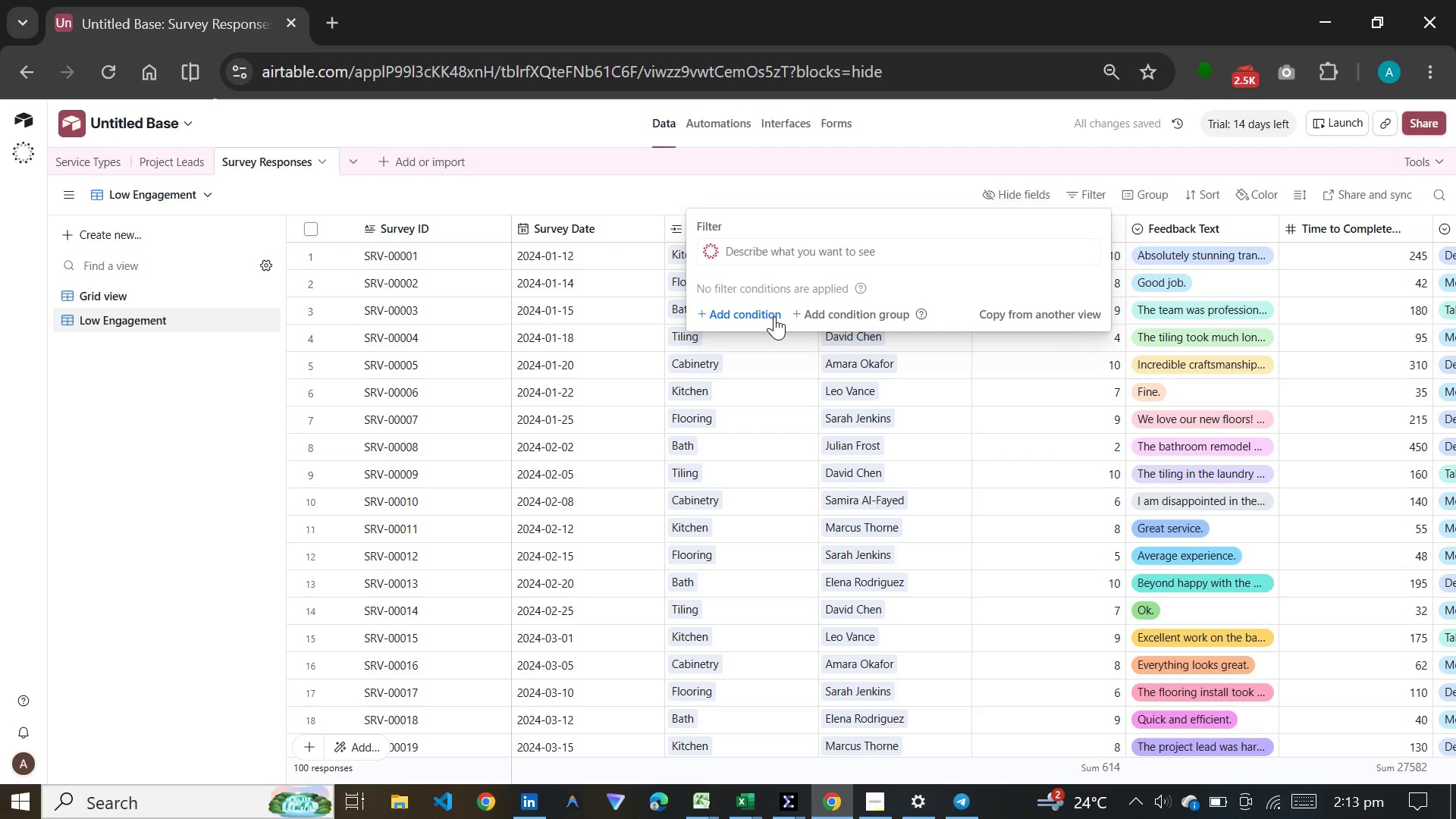 
left_click([774, 316])
 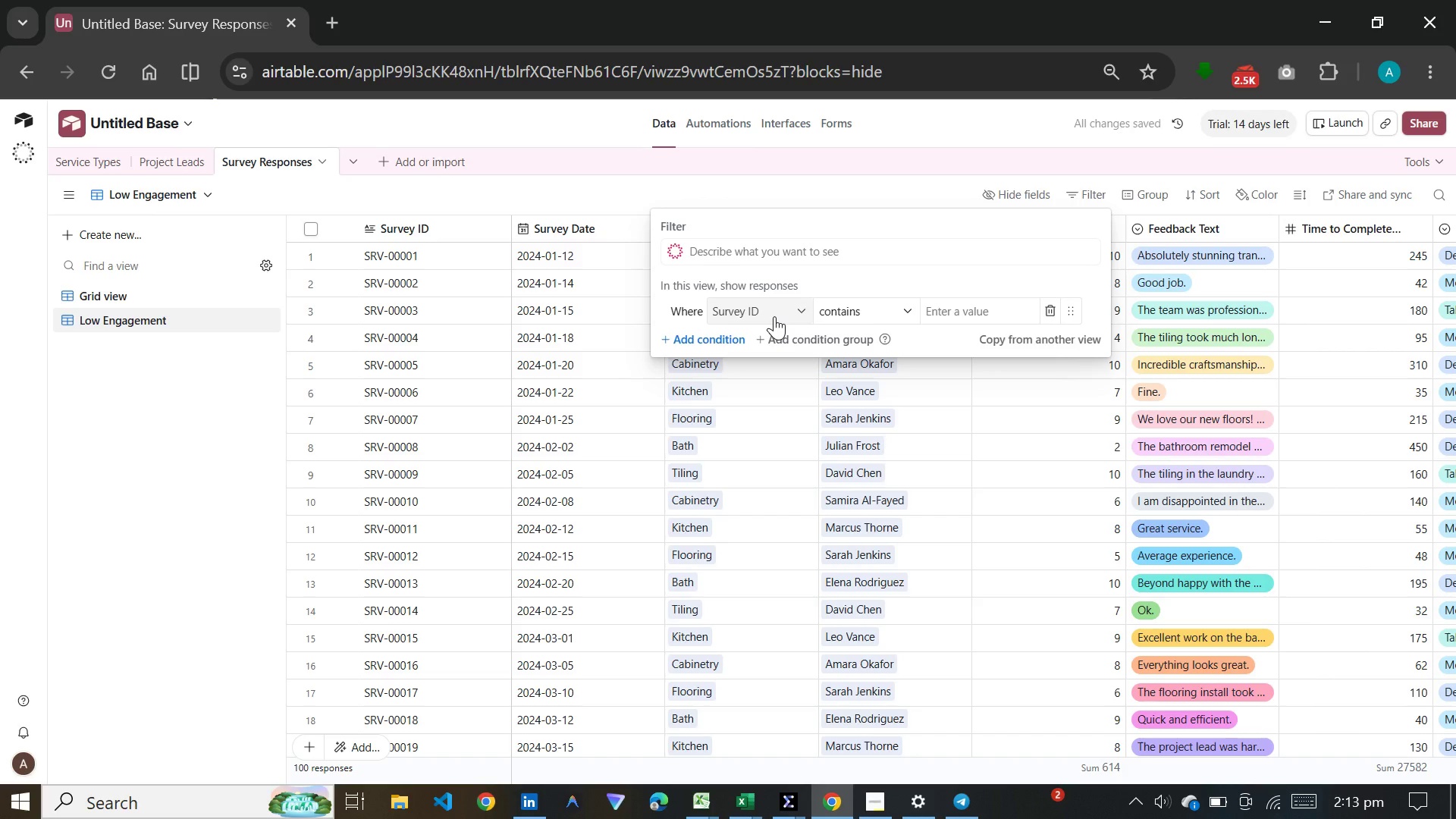 
wait(6.01)
 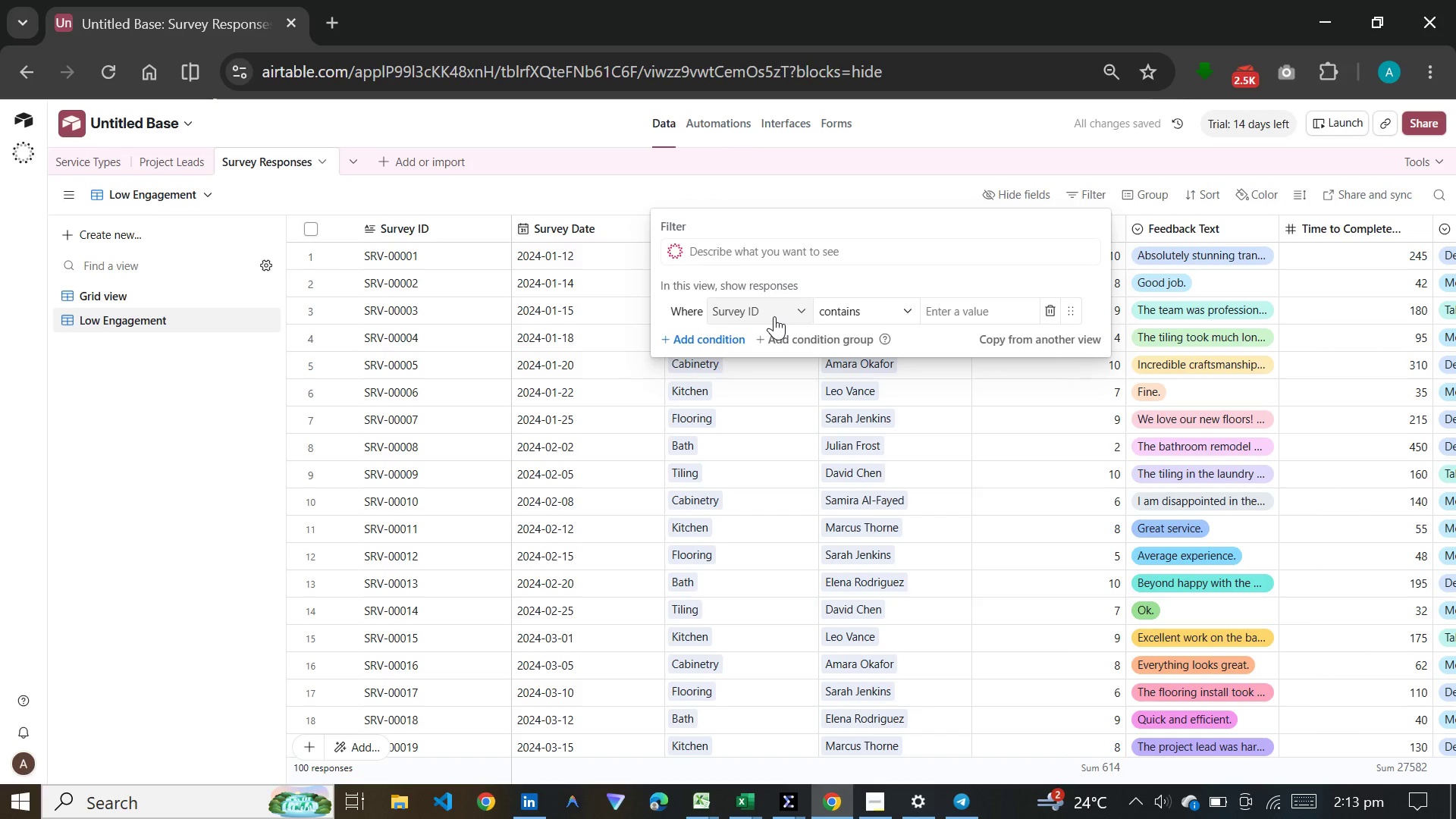 
left_click([776, 316])
 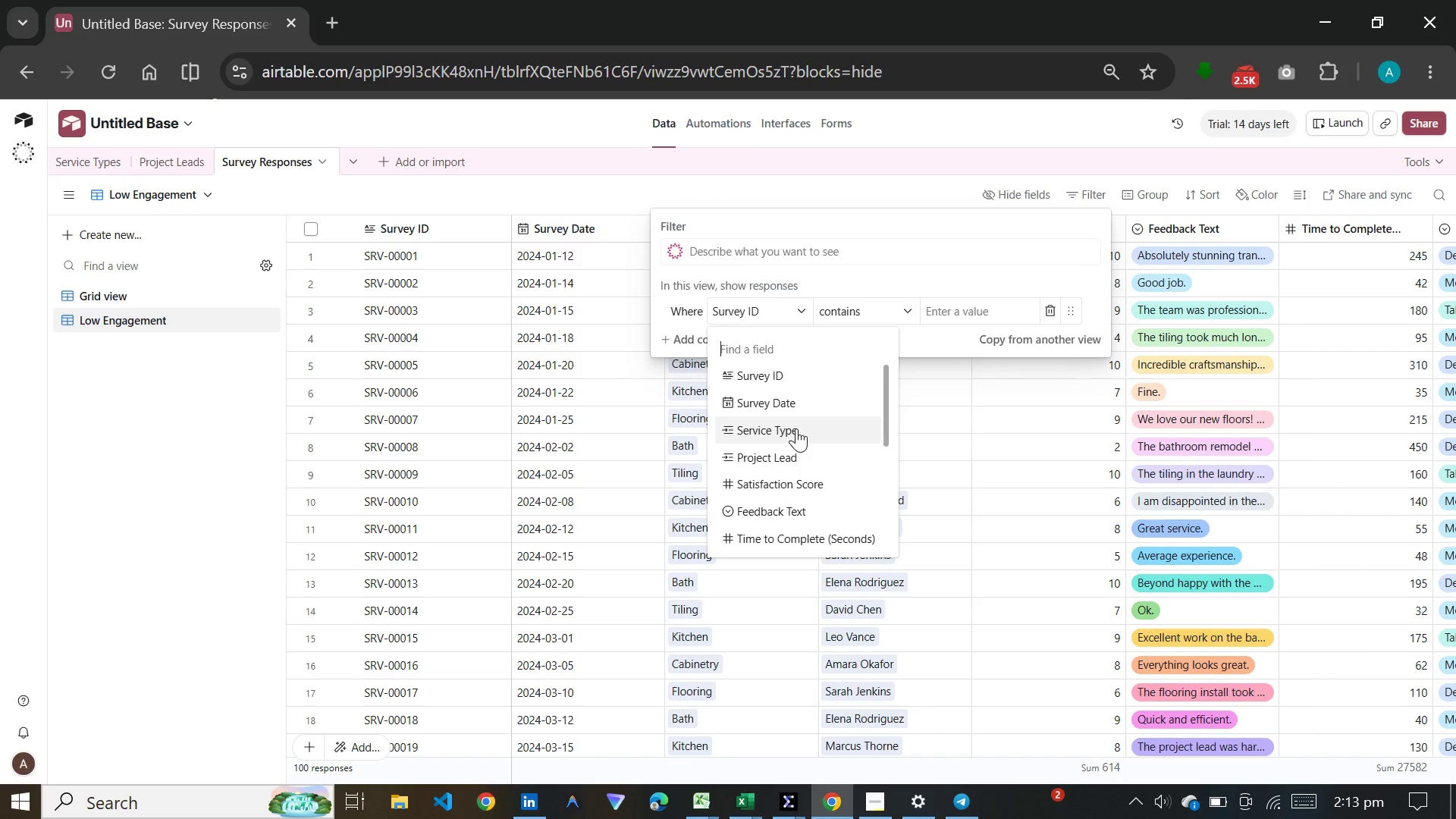 
scroll: coordinate [796, 428], scroll_direction: down, amount: 2.0
 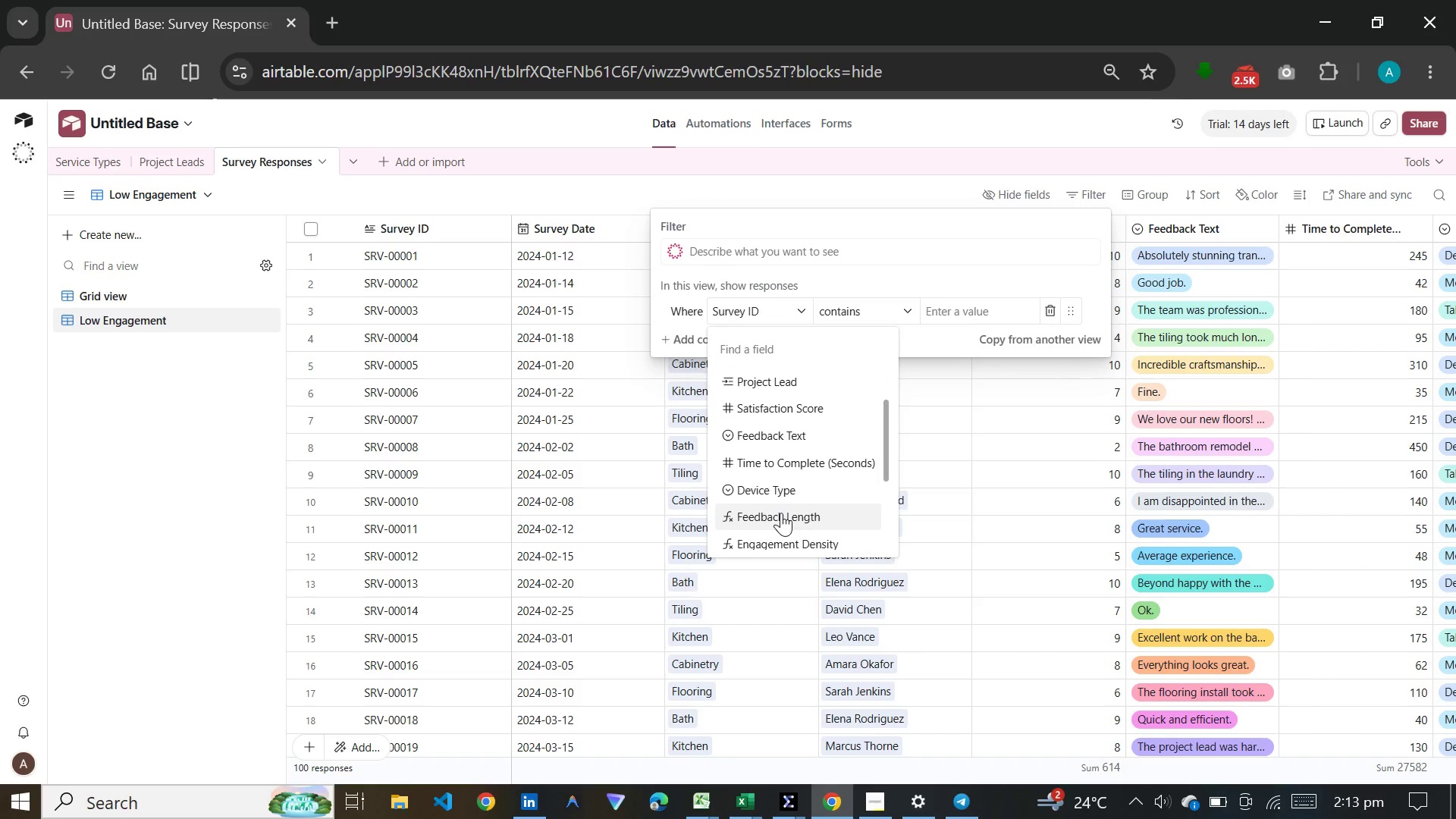 
left_click([781, 513])
 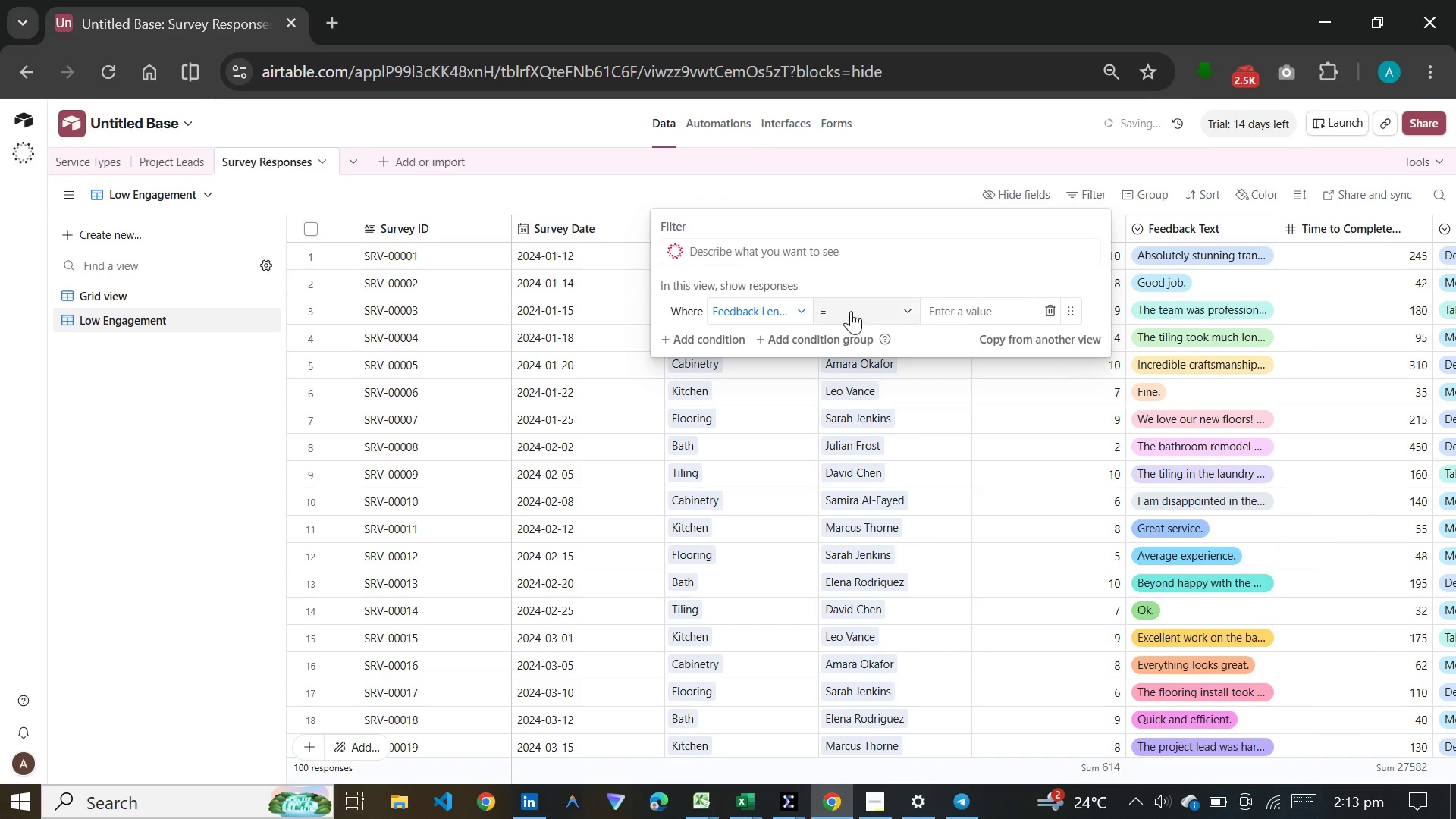 
left_click([851, 311])
 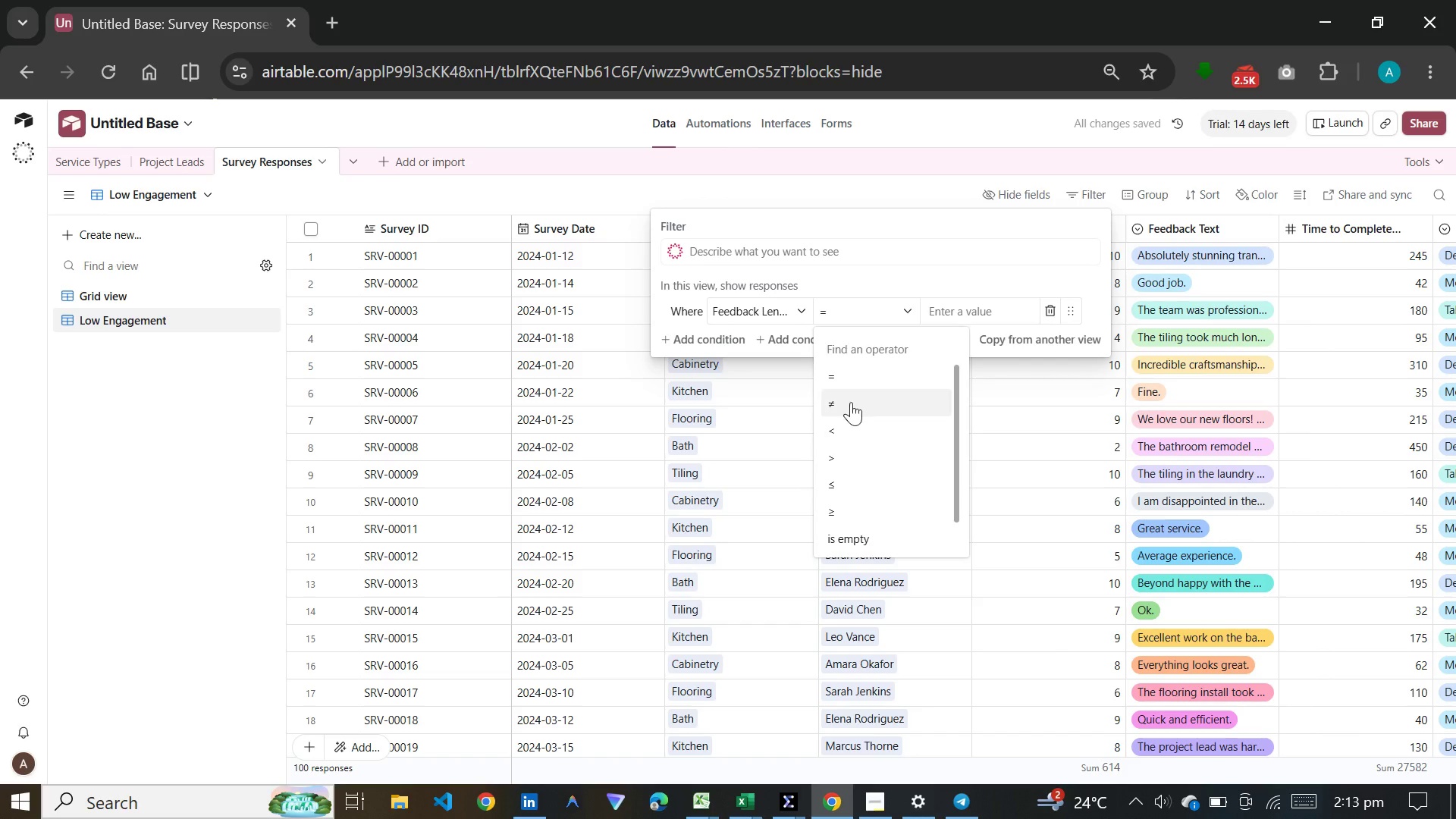 
left_click([851, 427])
 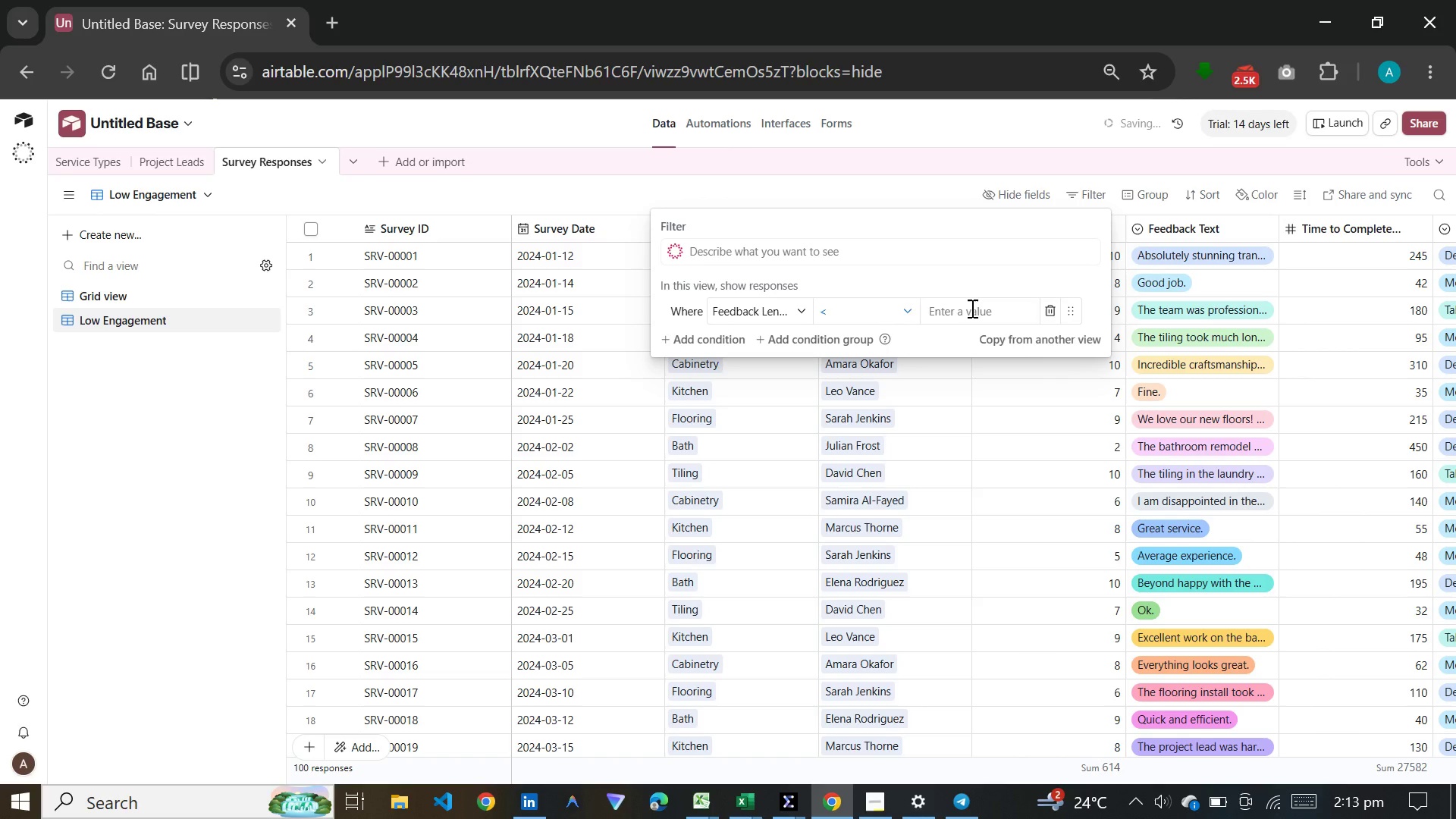 
left_click([971, 311])
 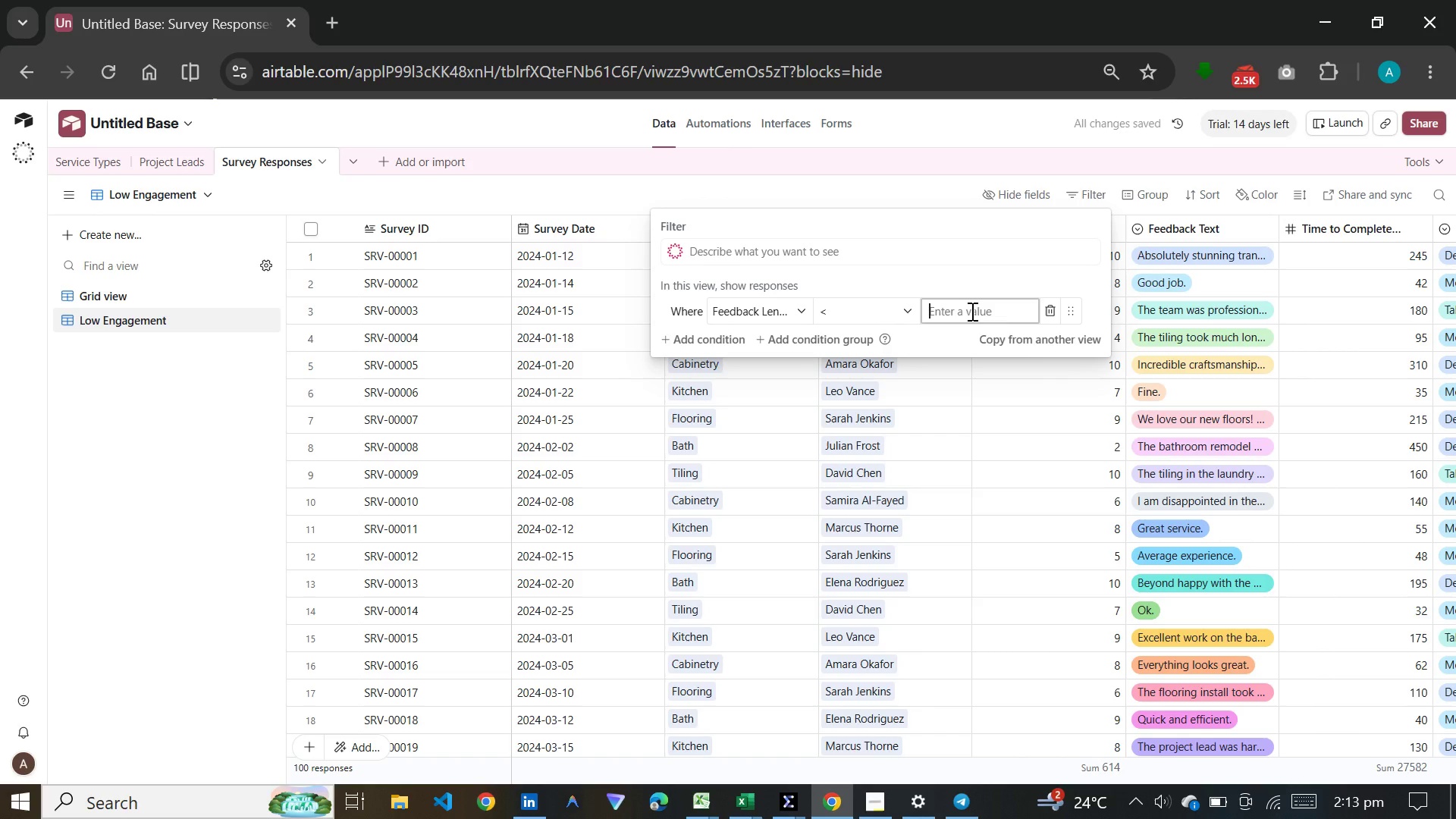 
type(20)
 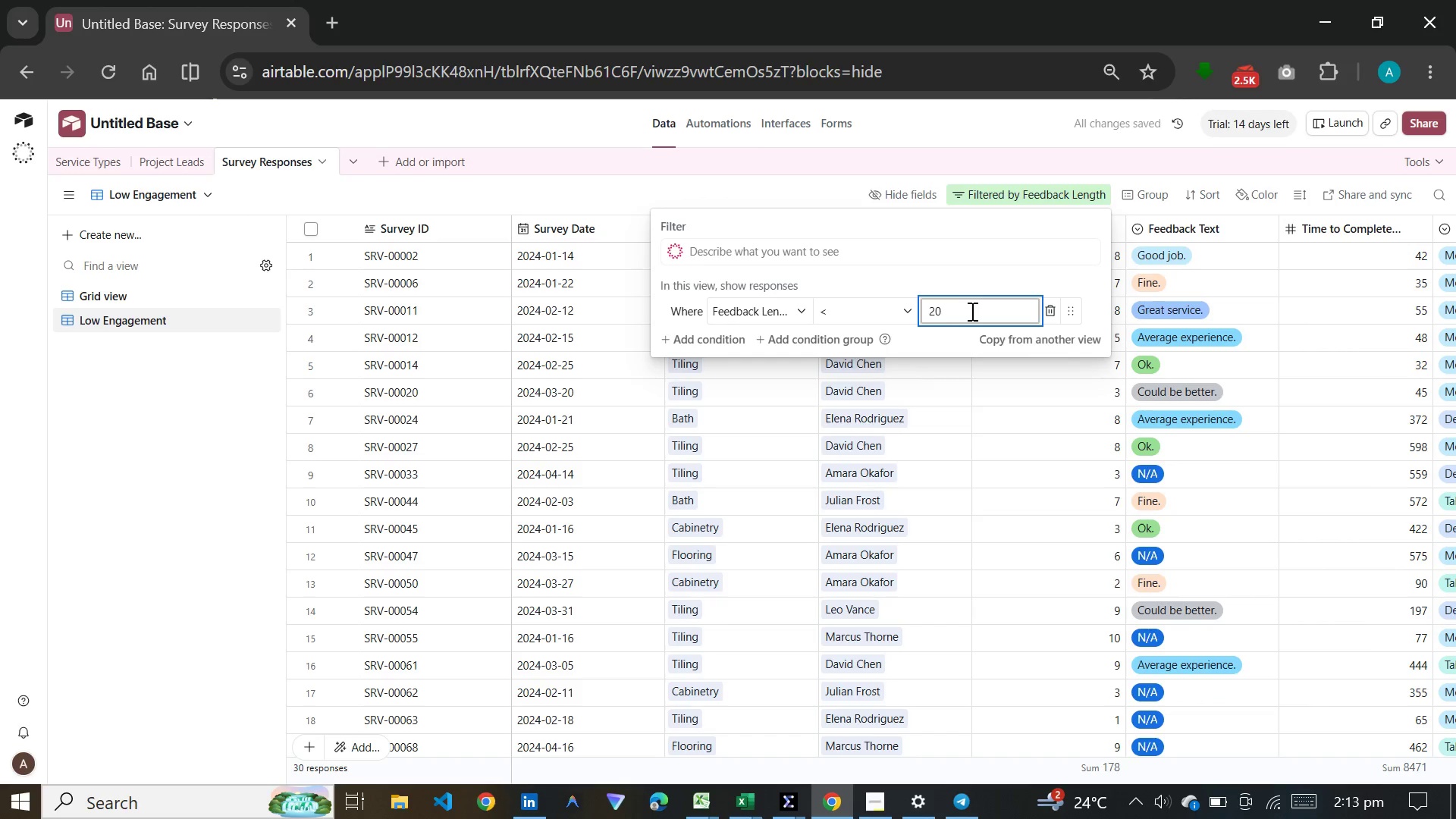 
wait(5.33)
 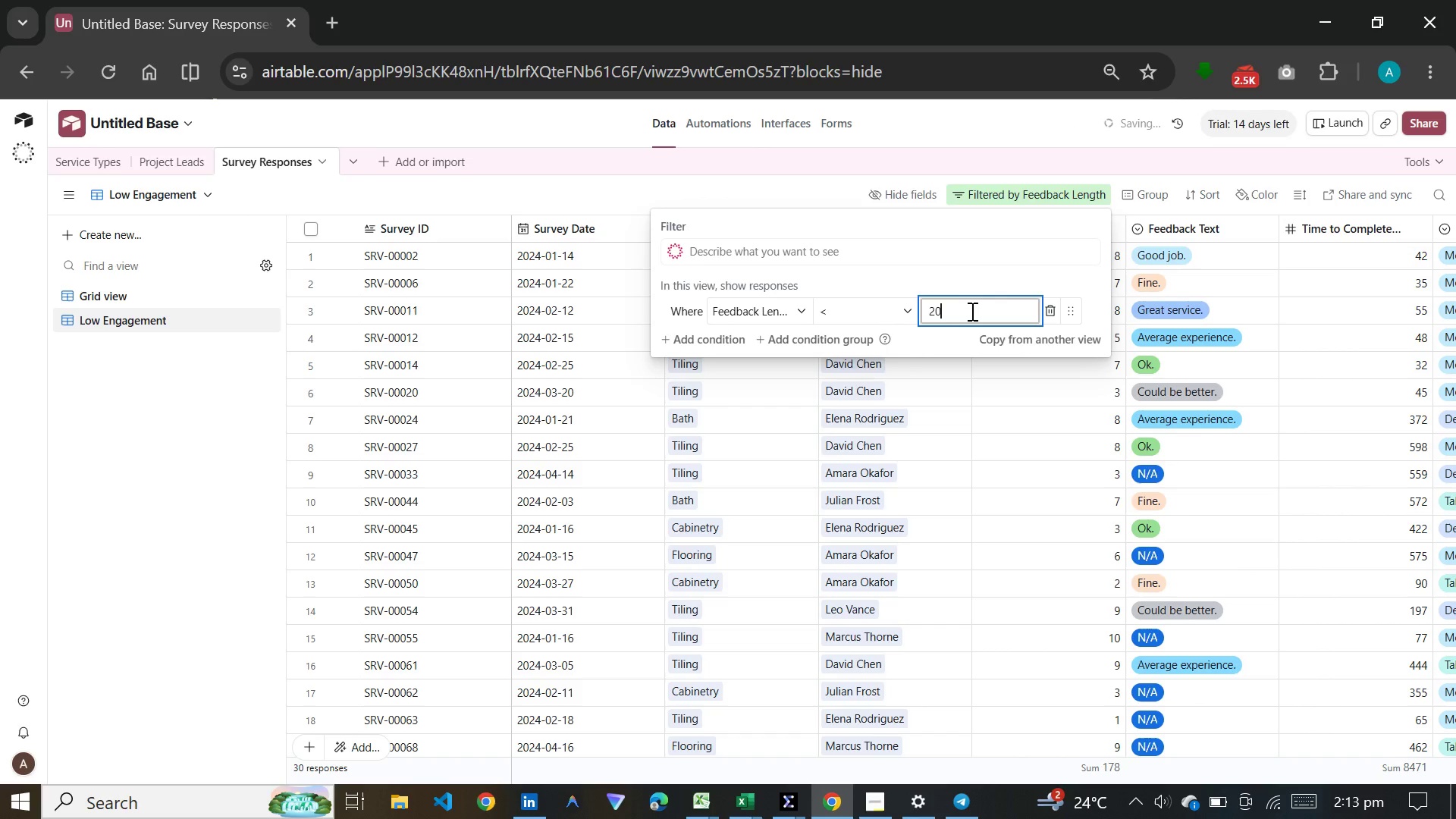 
left_click([786, 180])
 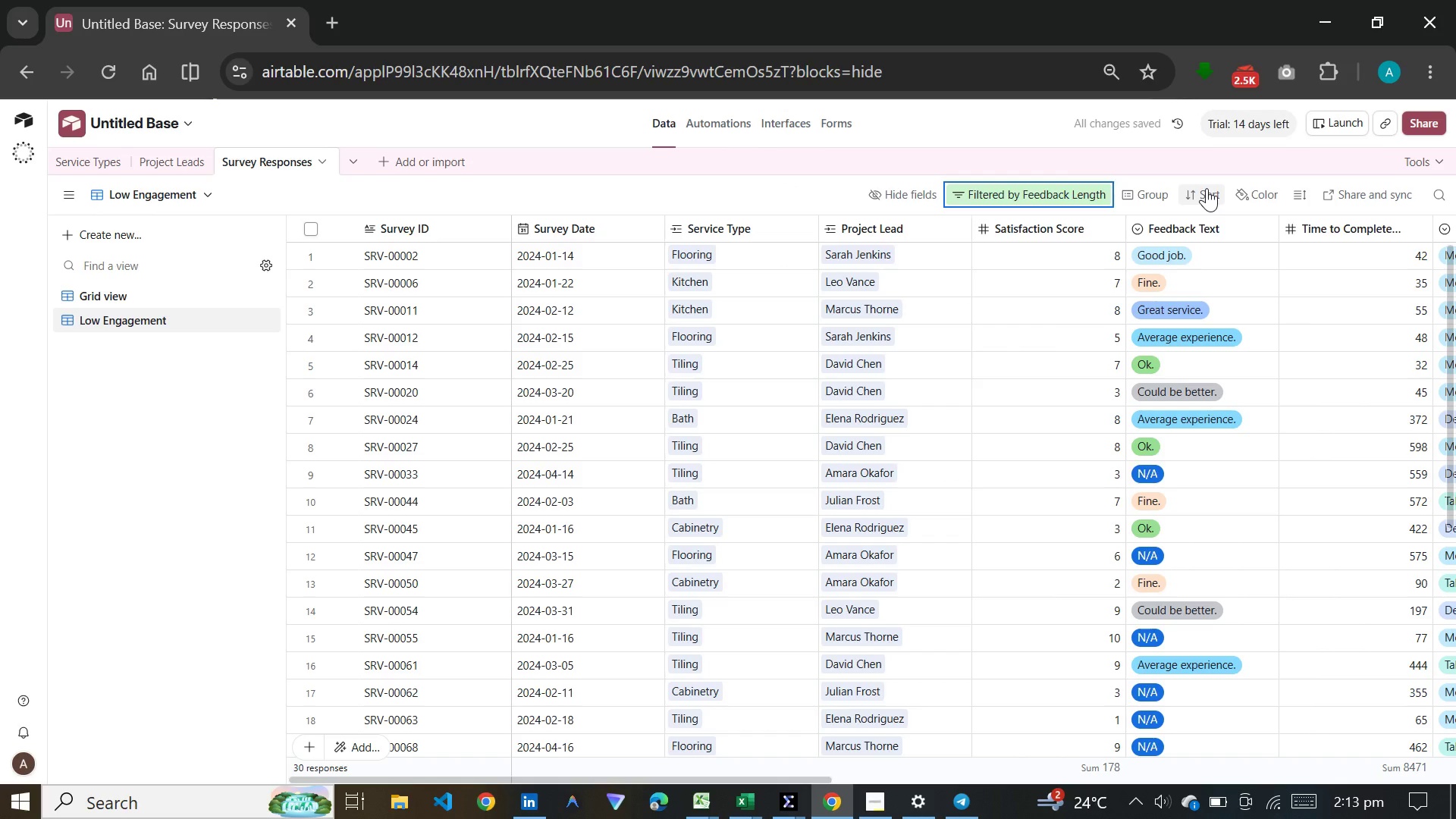 
left_click([1207, 188])
 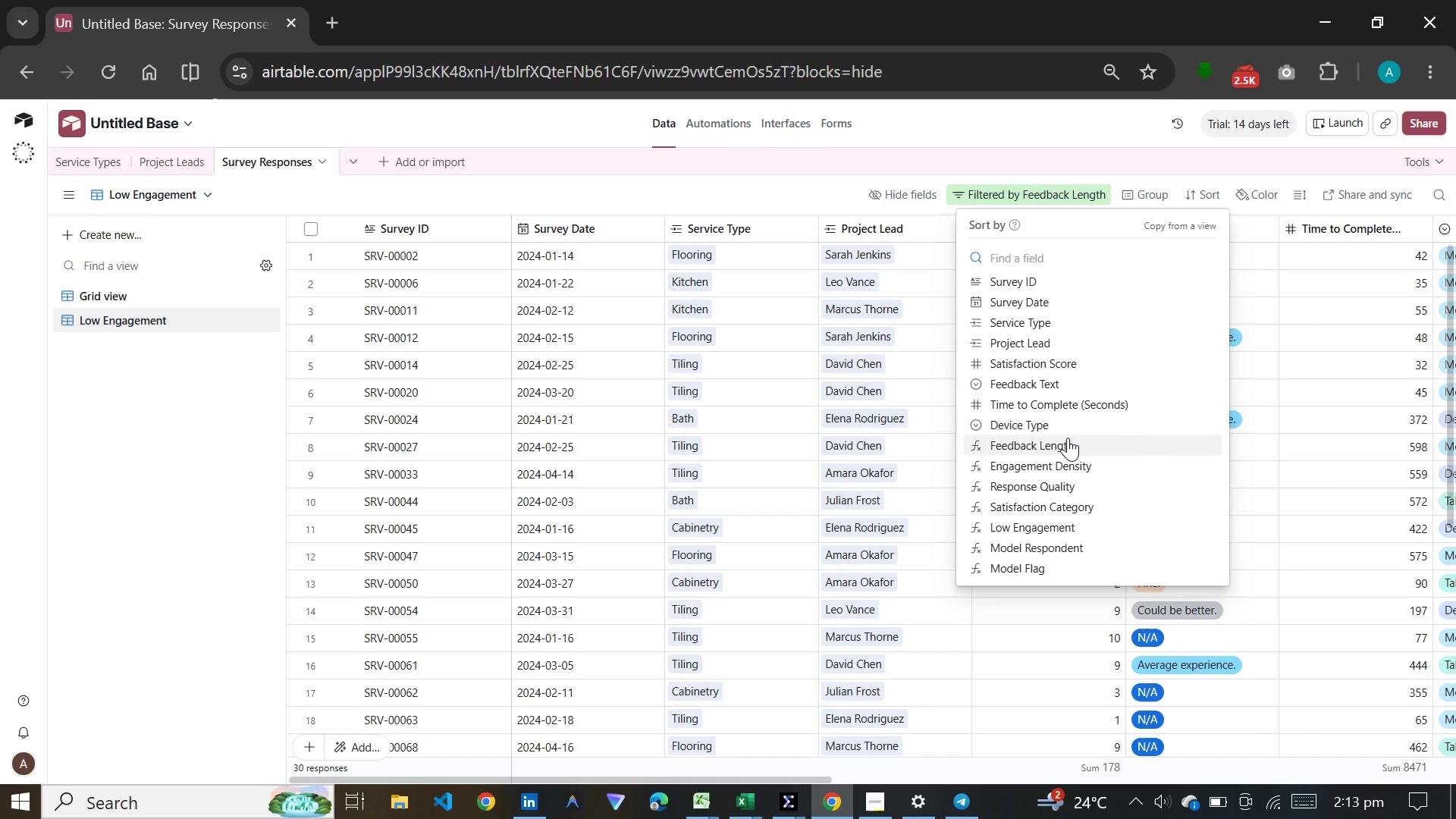 
wait(5.33)
 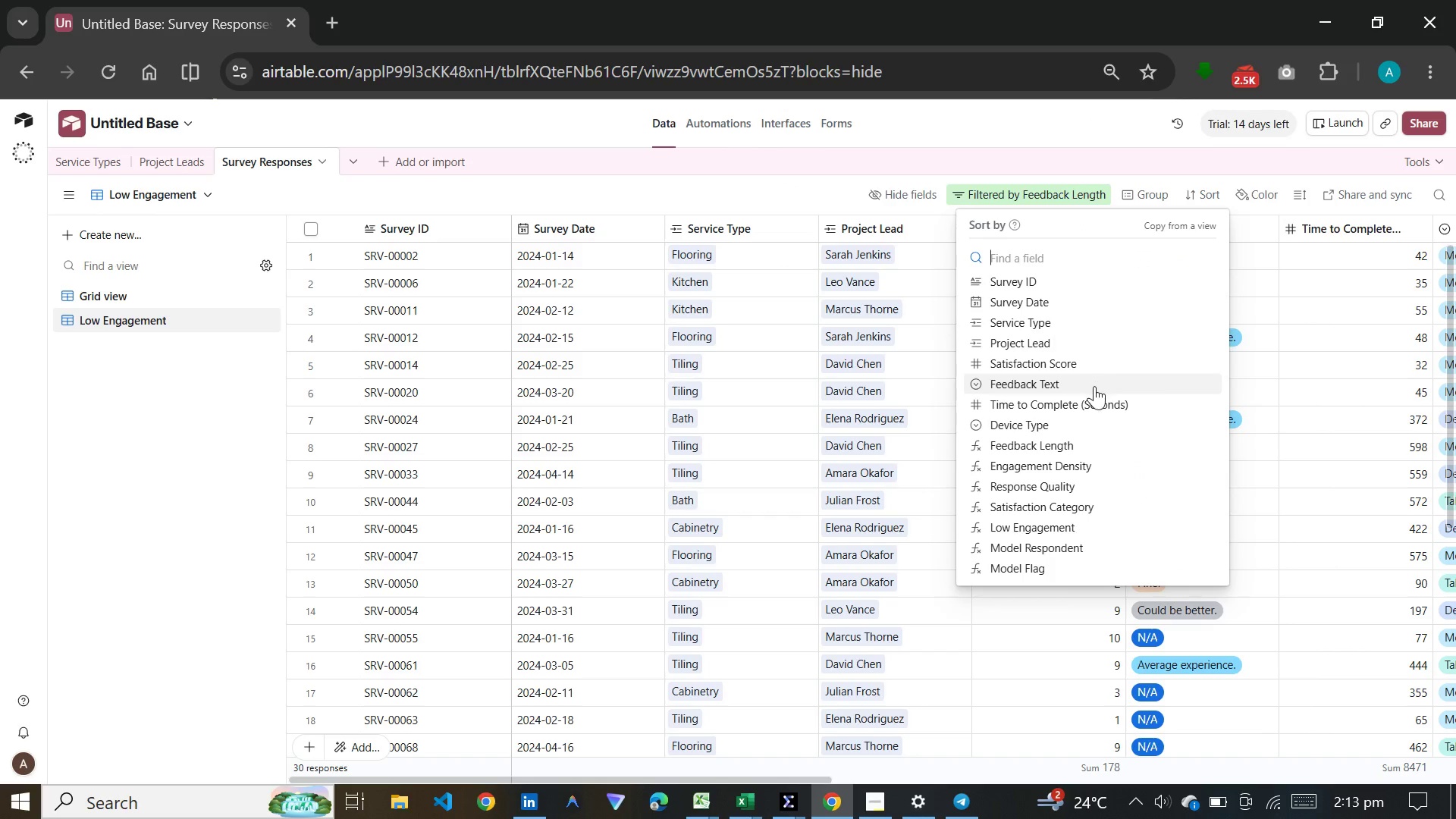 
left_click([1068, 438])
 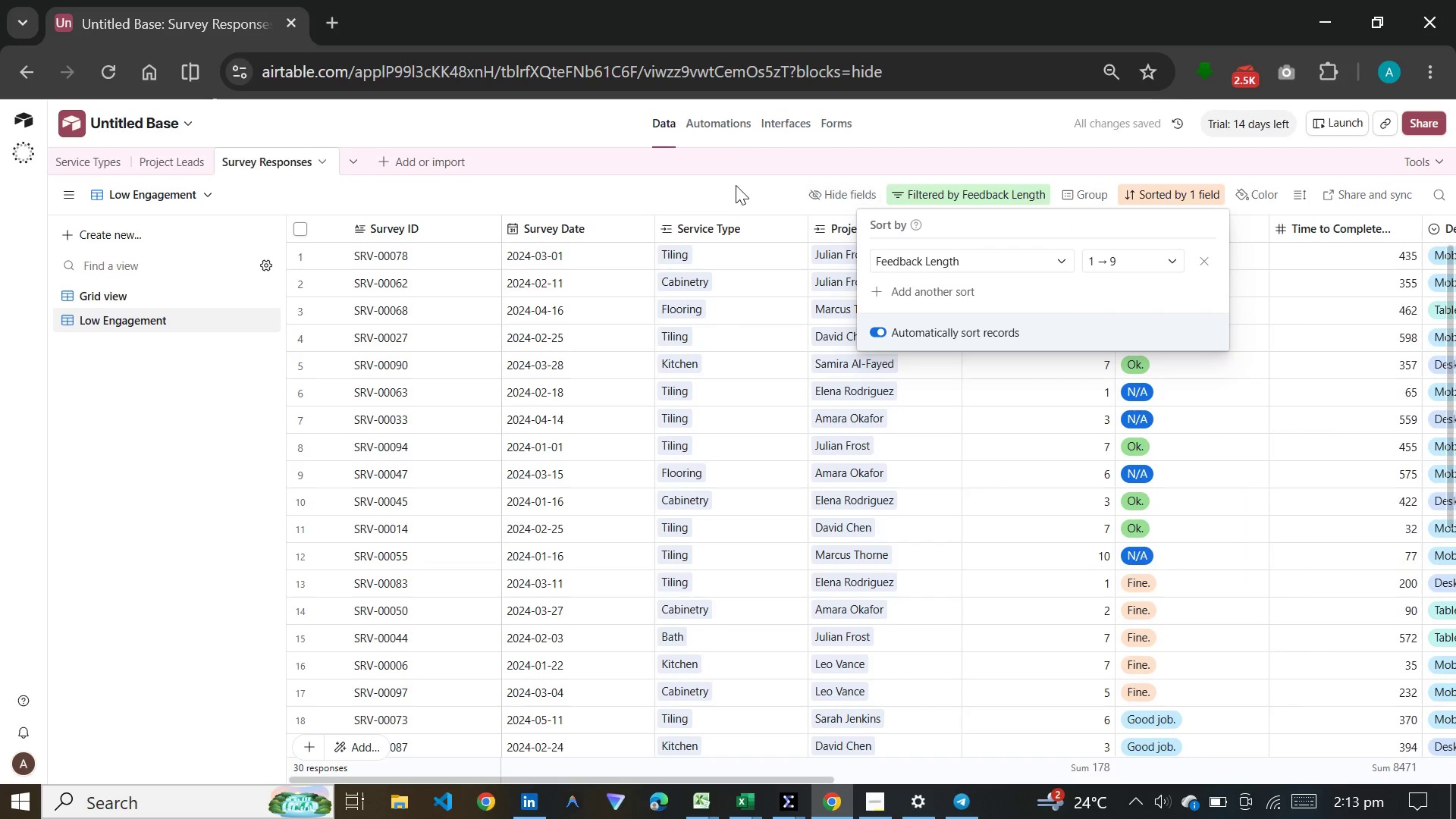 
left_click([736, 182])
 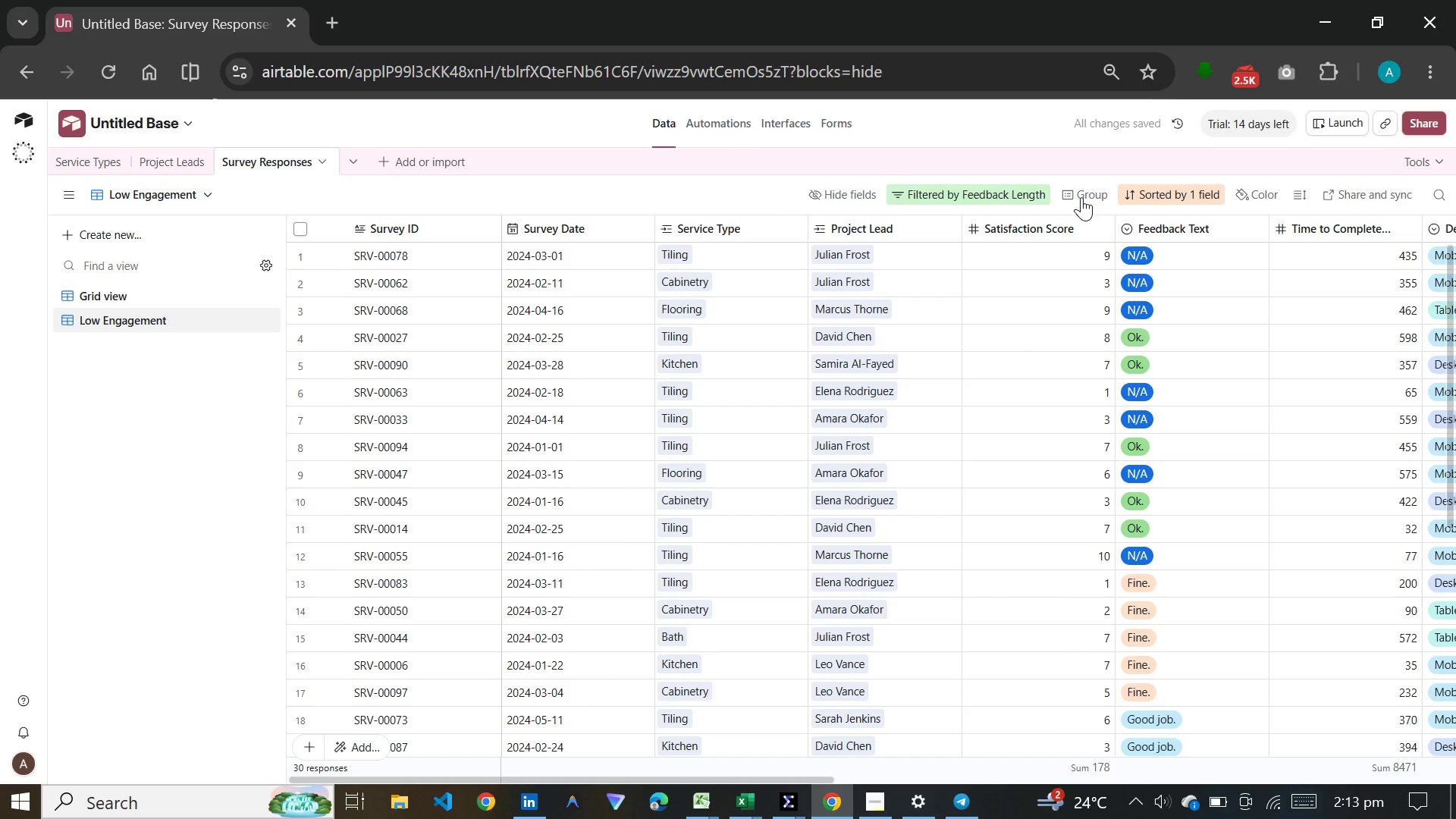 
left_click([864, 186])
 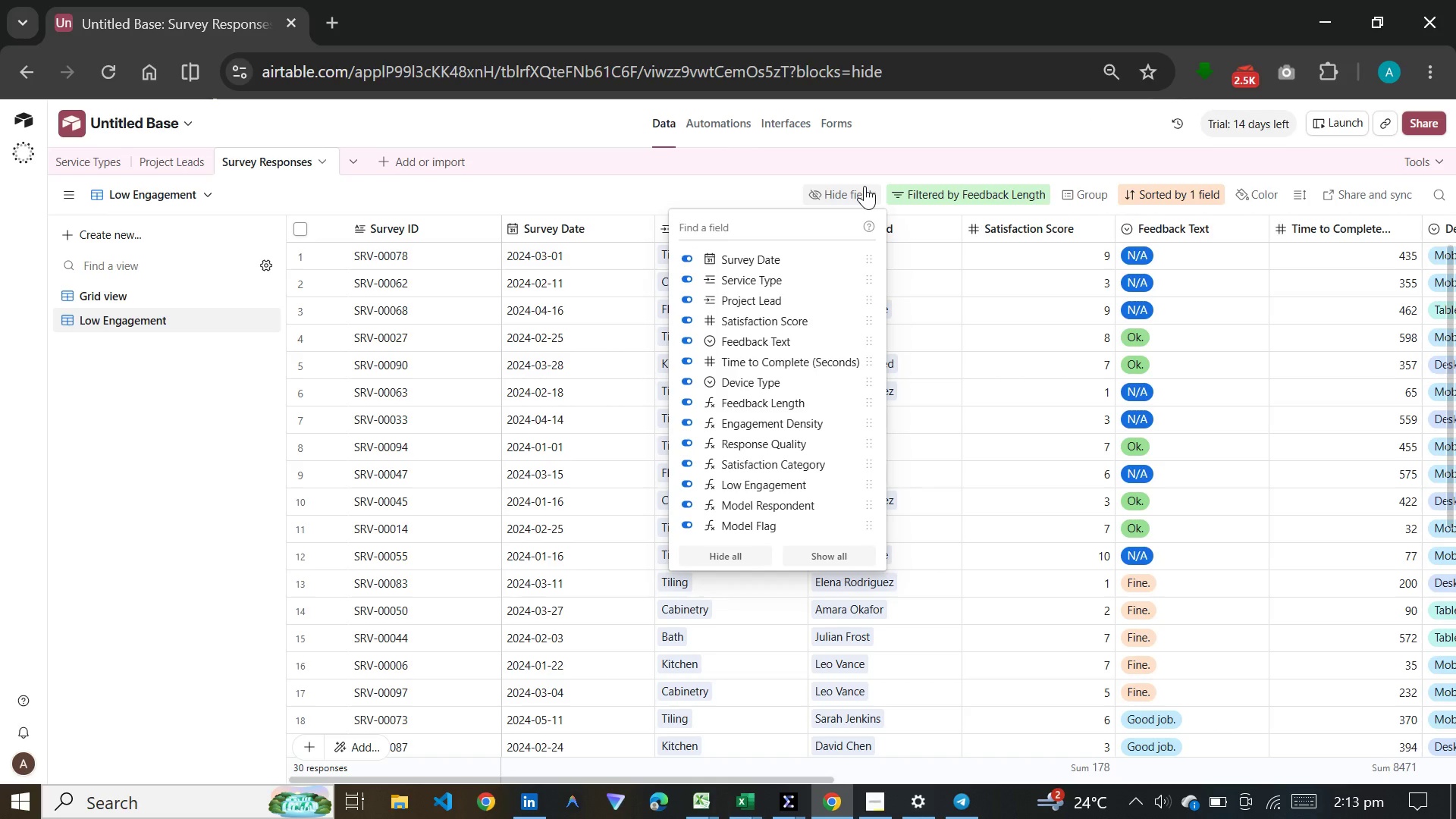 
wait(8.67)
 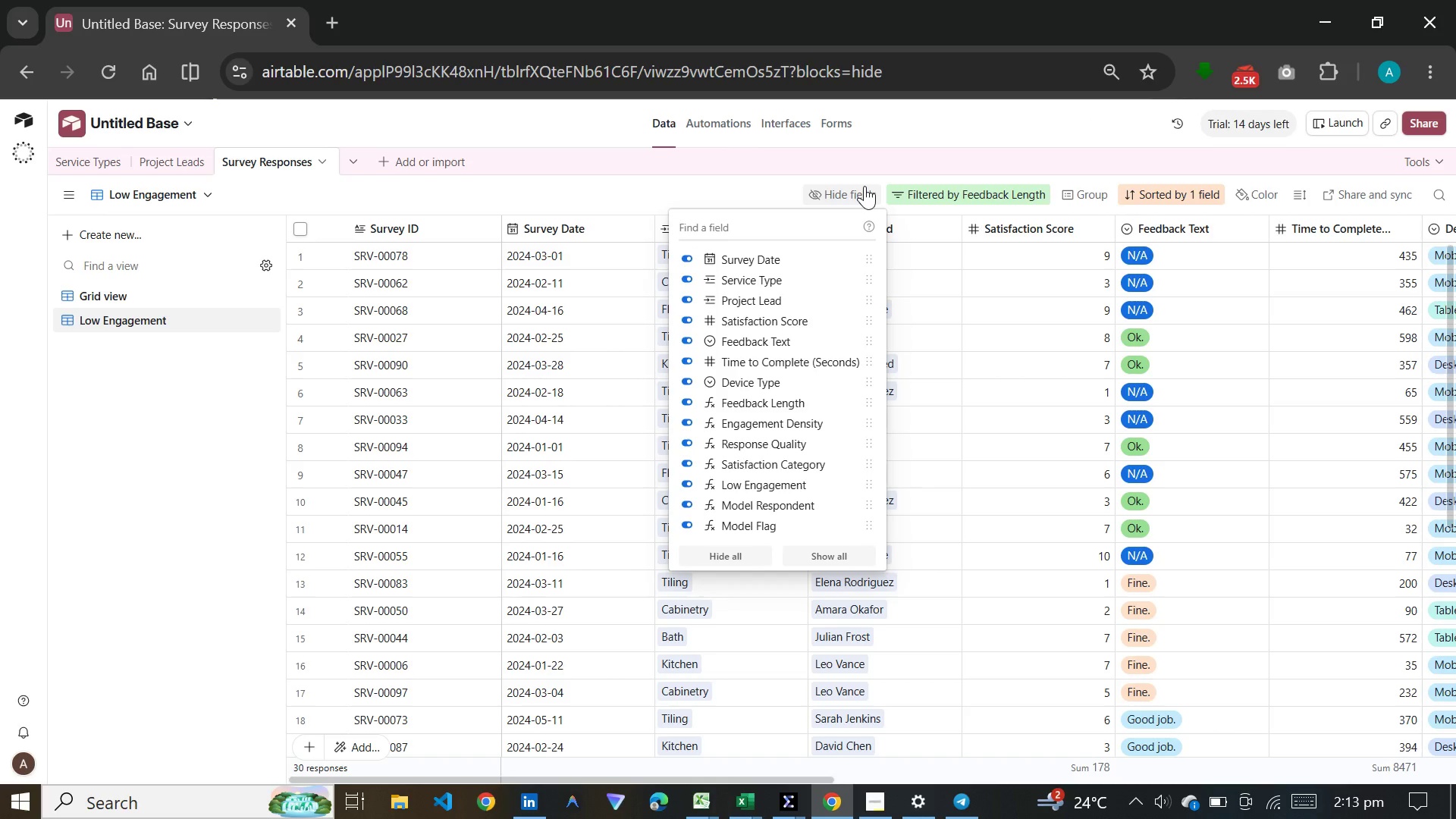 
scroll: coordinate [780, 361], scroll_direction: down, amount: 2.0
 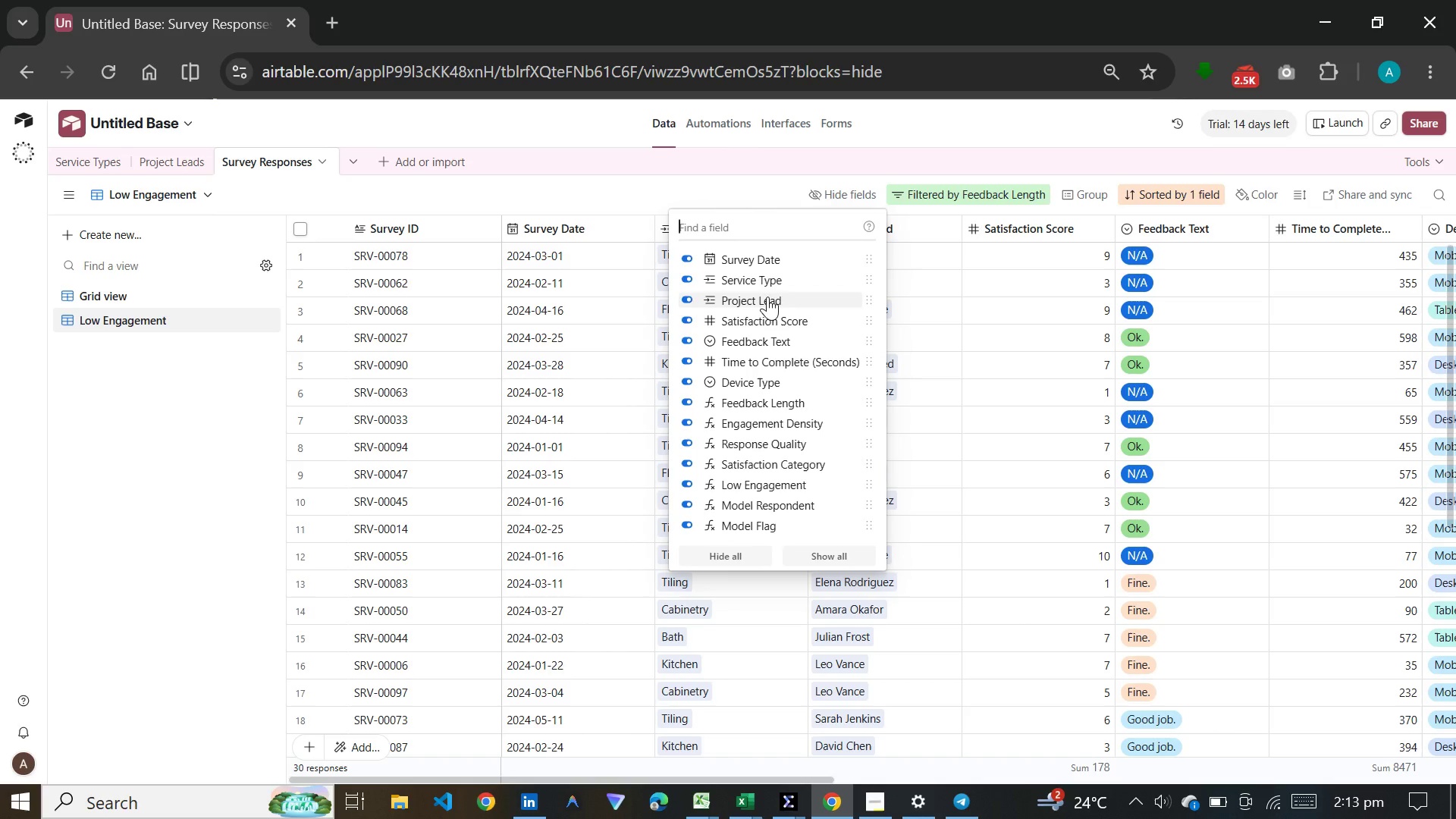 
wait(8.42)
 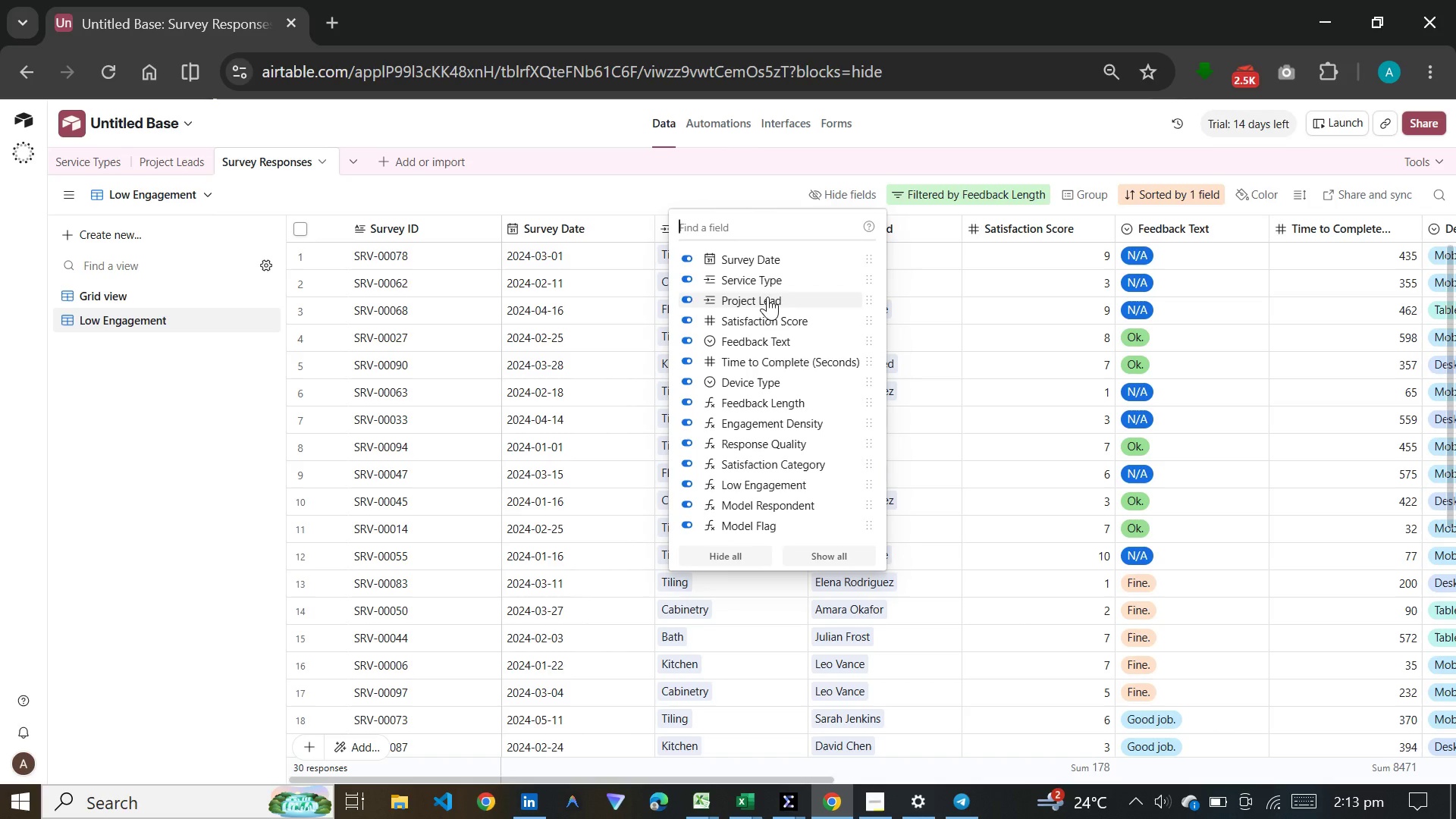 
mouse_move([755, 336])
 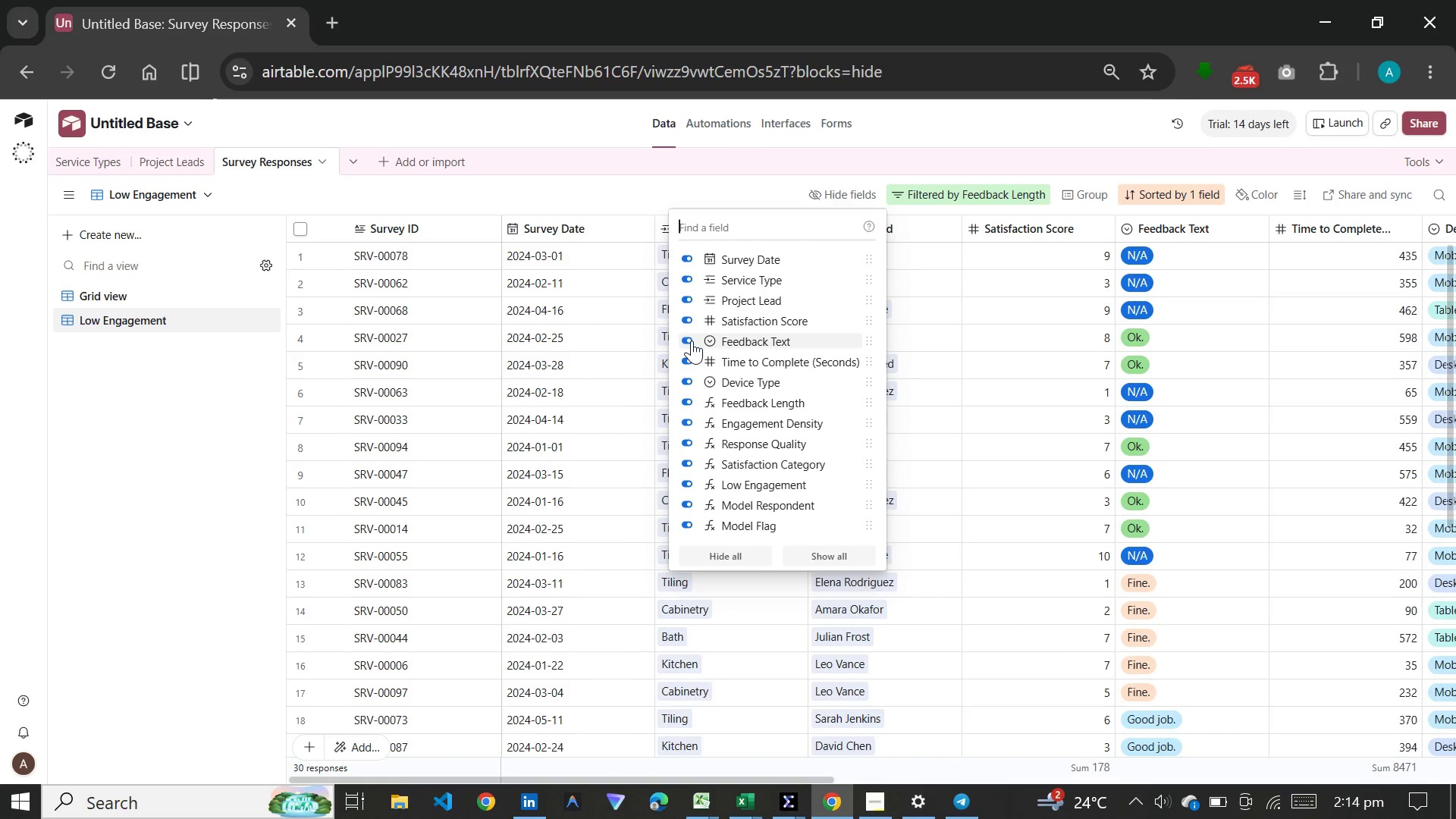 
left_click([690, 340])
 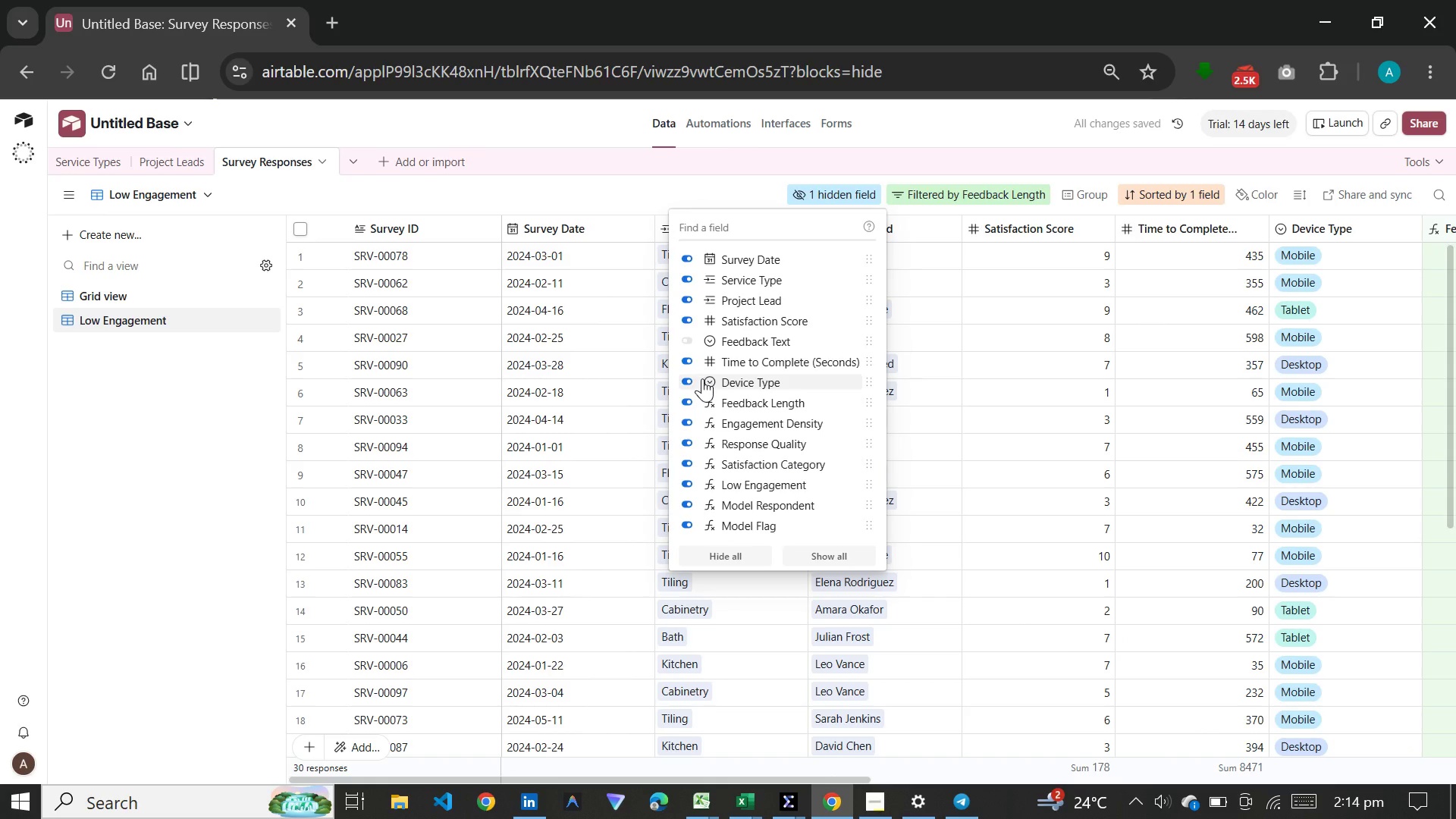 
mouse_move([718, 375])
 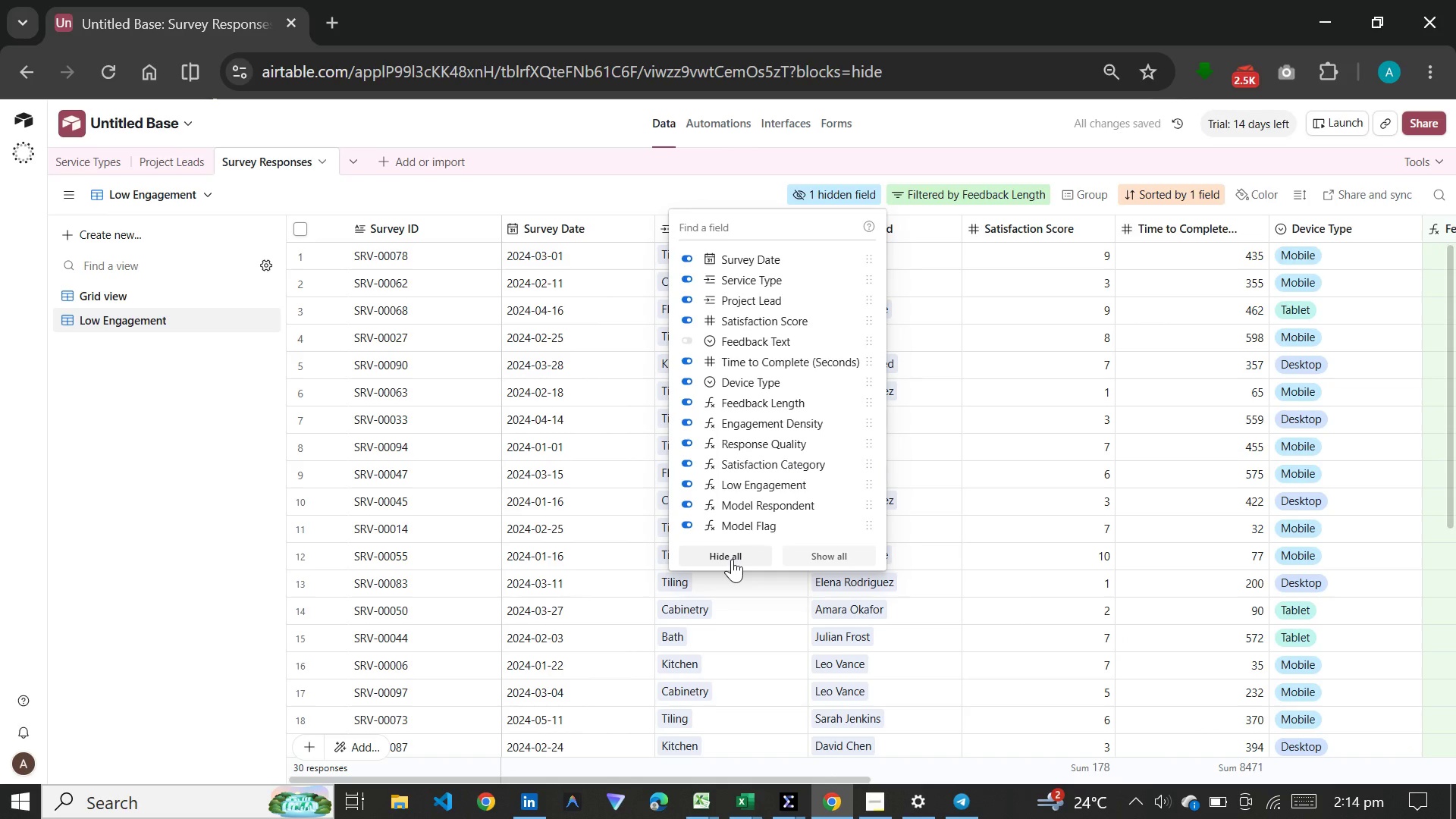 
left_click([732, 559])
 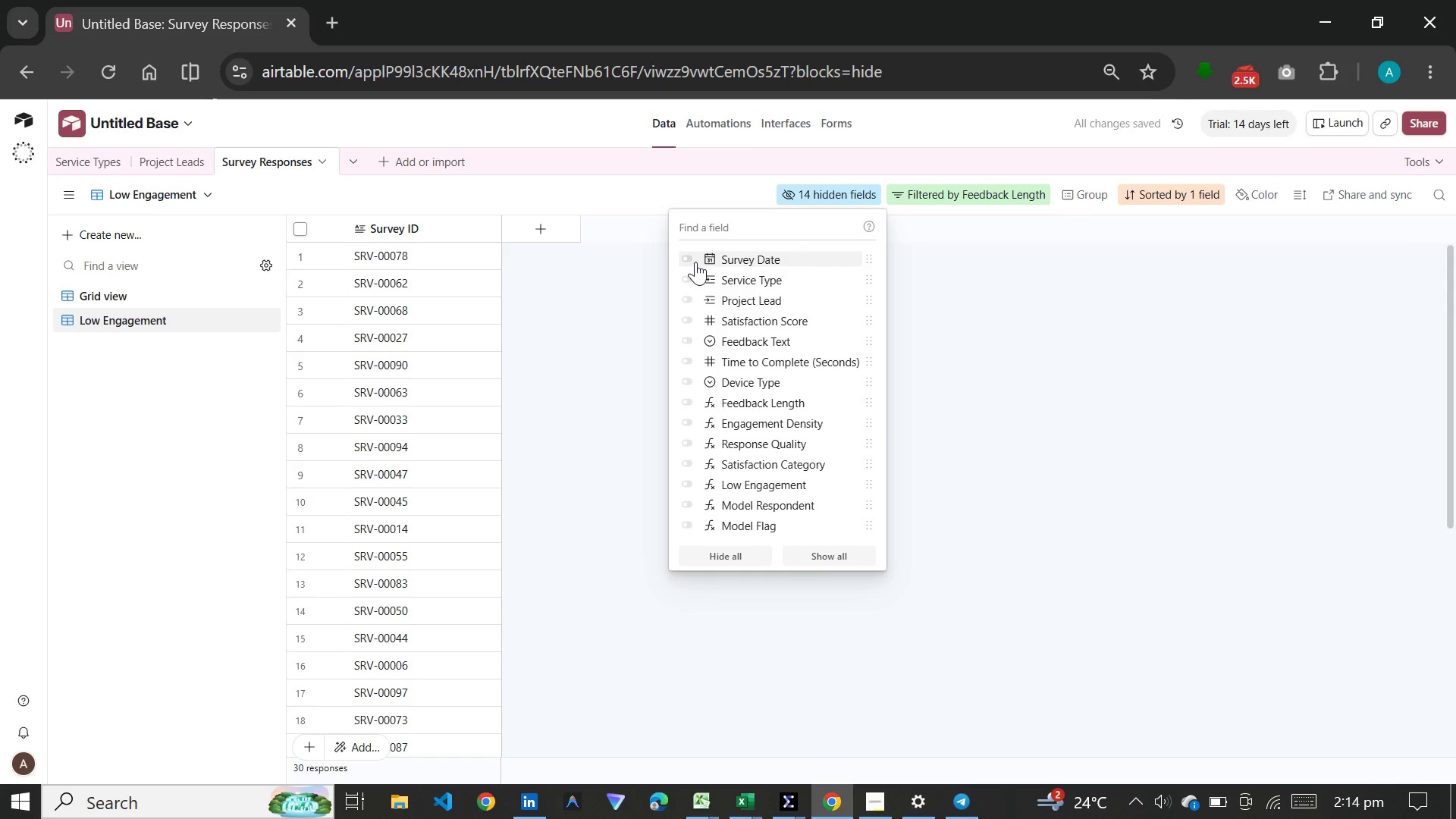 
left_click([695, 262])
 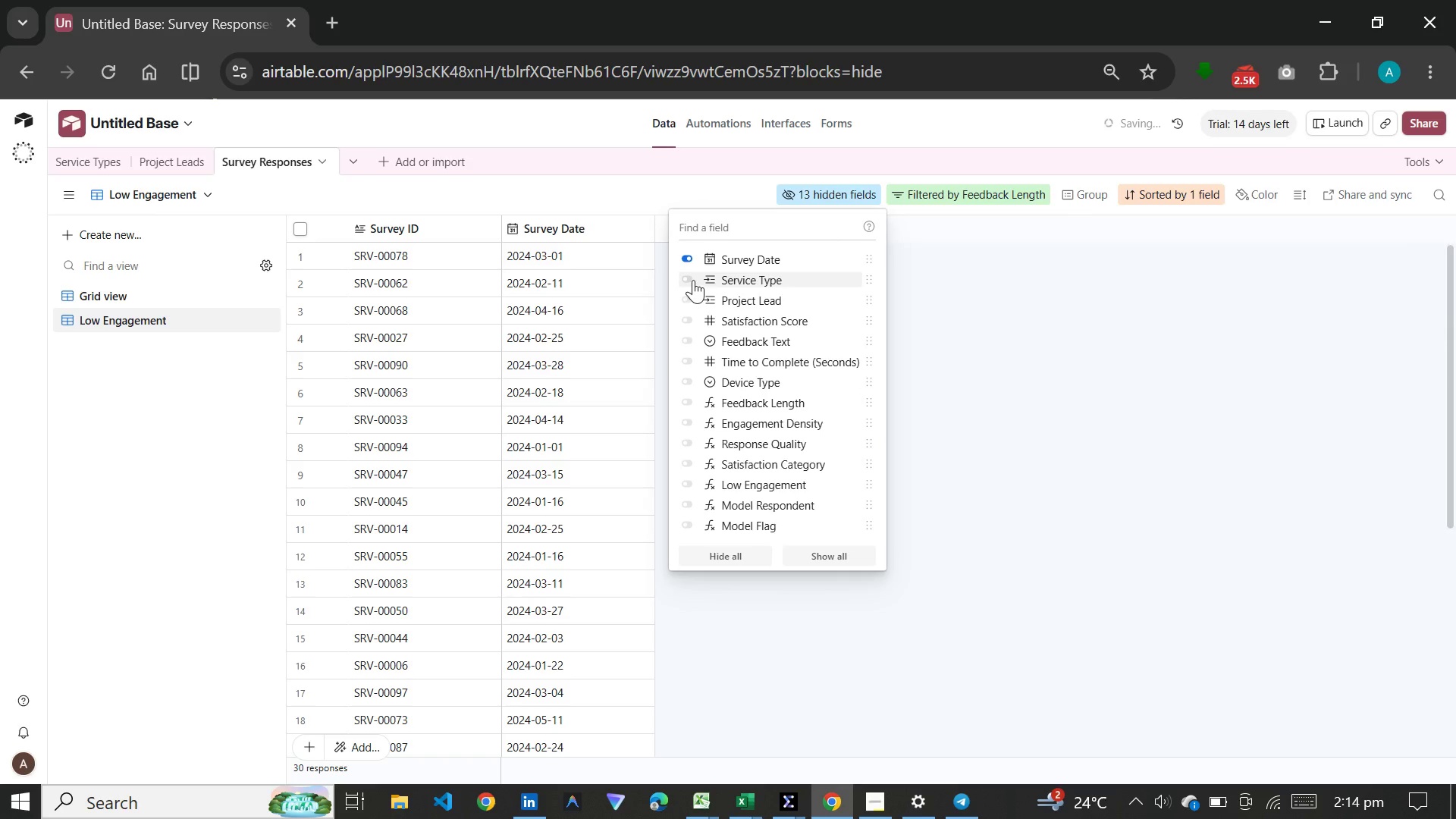 
left_click([693, 280])
 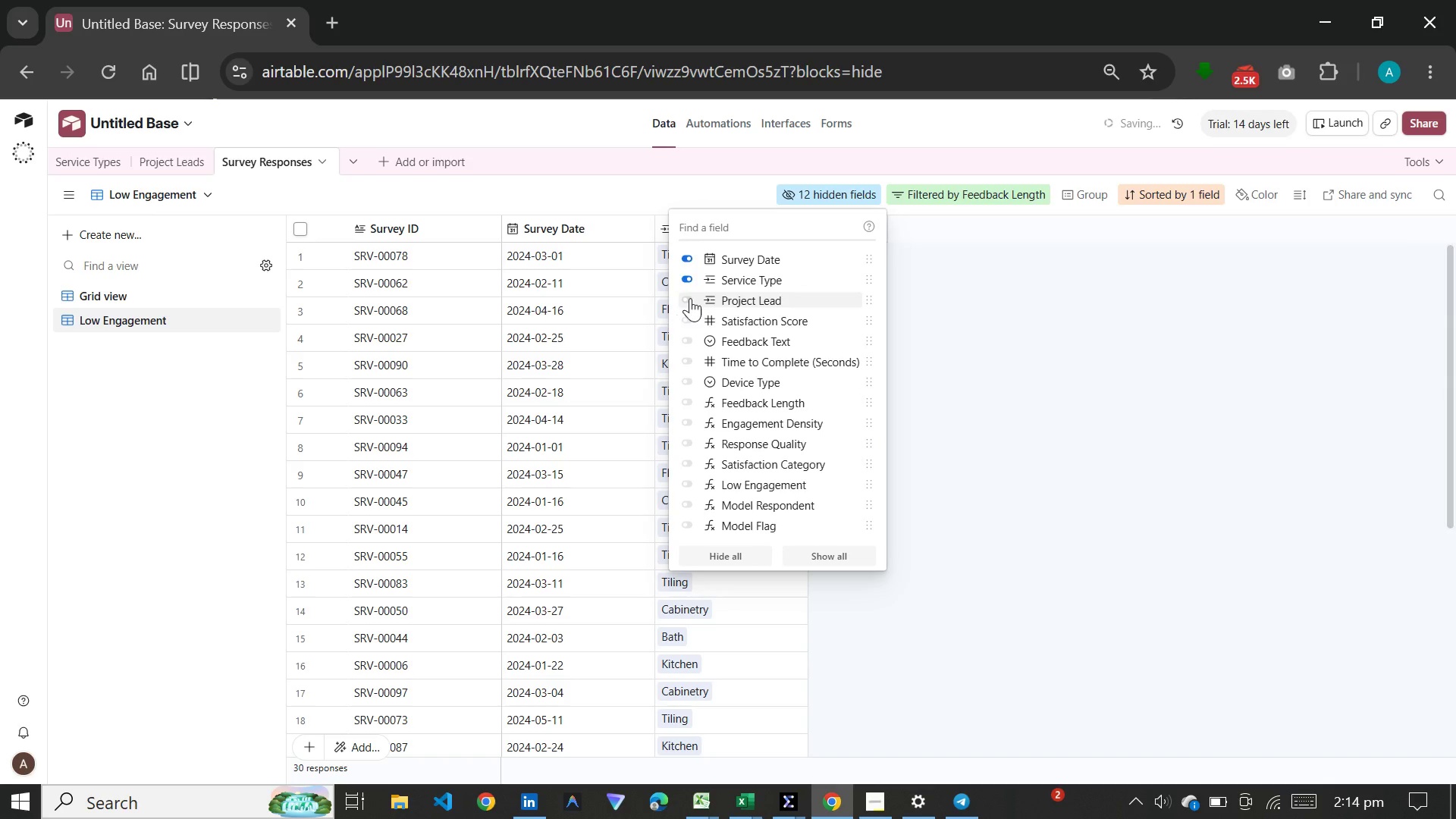 
left_click([695, 298])
 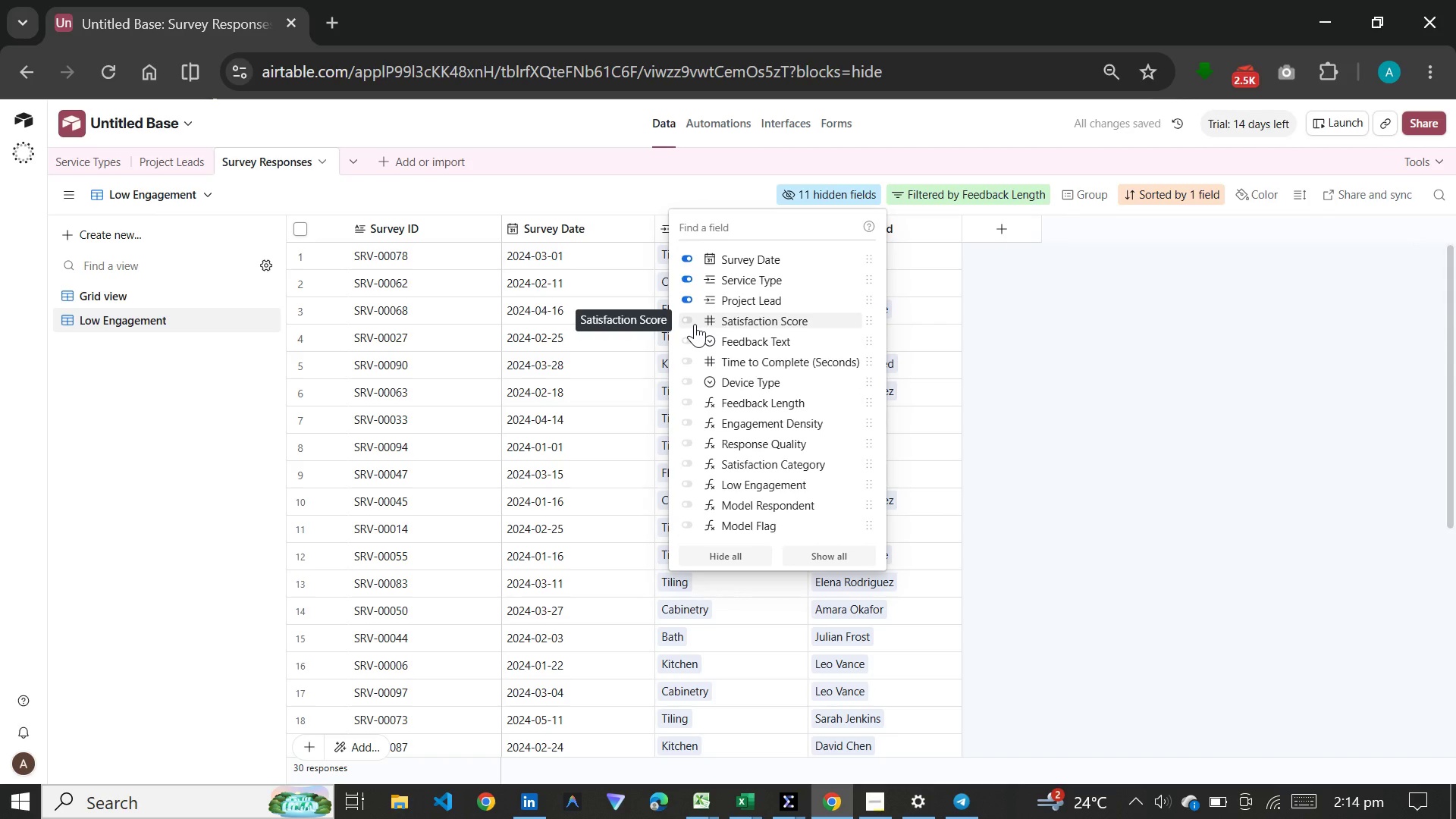 
wait(9.48)
 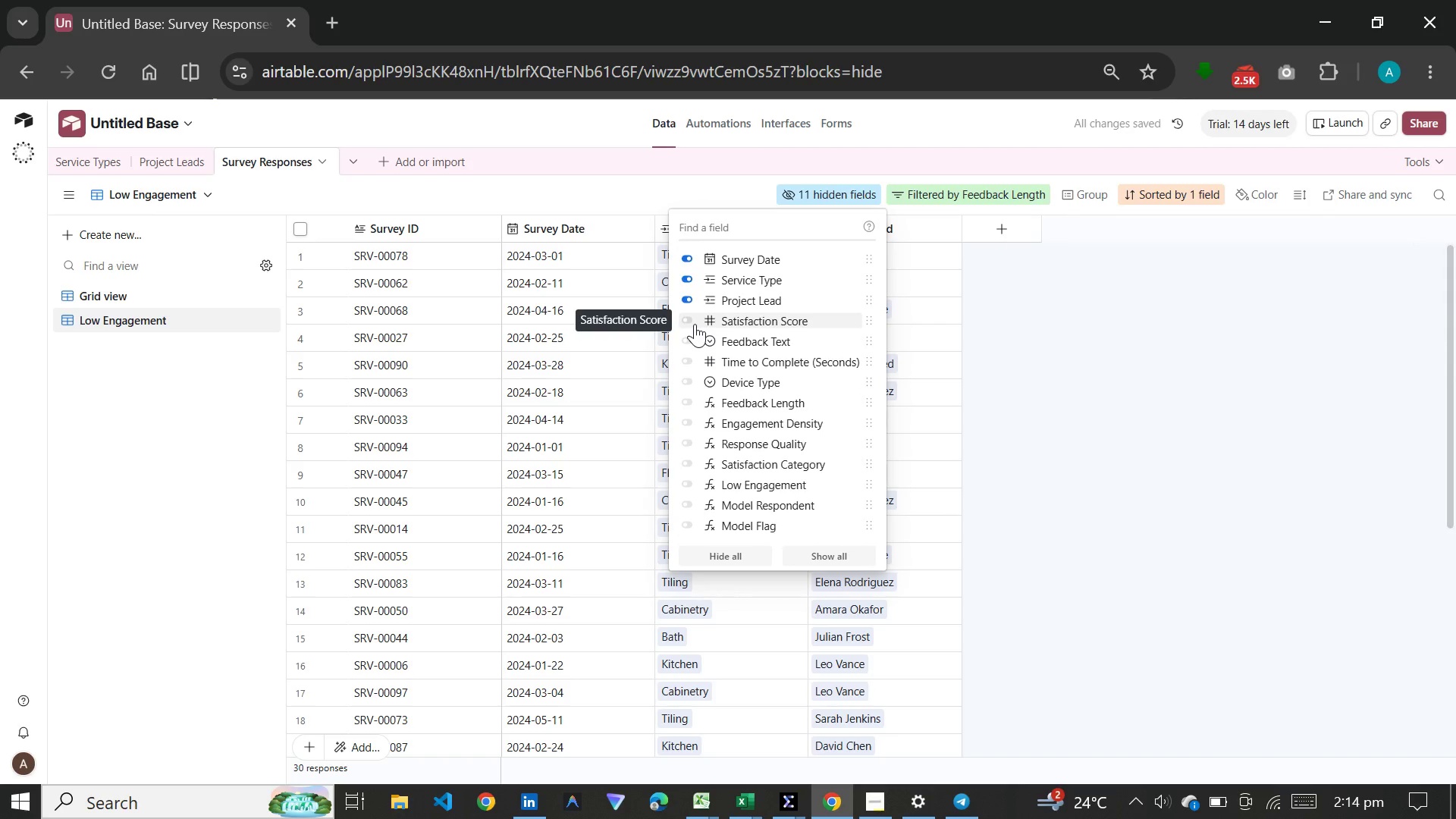 
left_click([695, 324])
 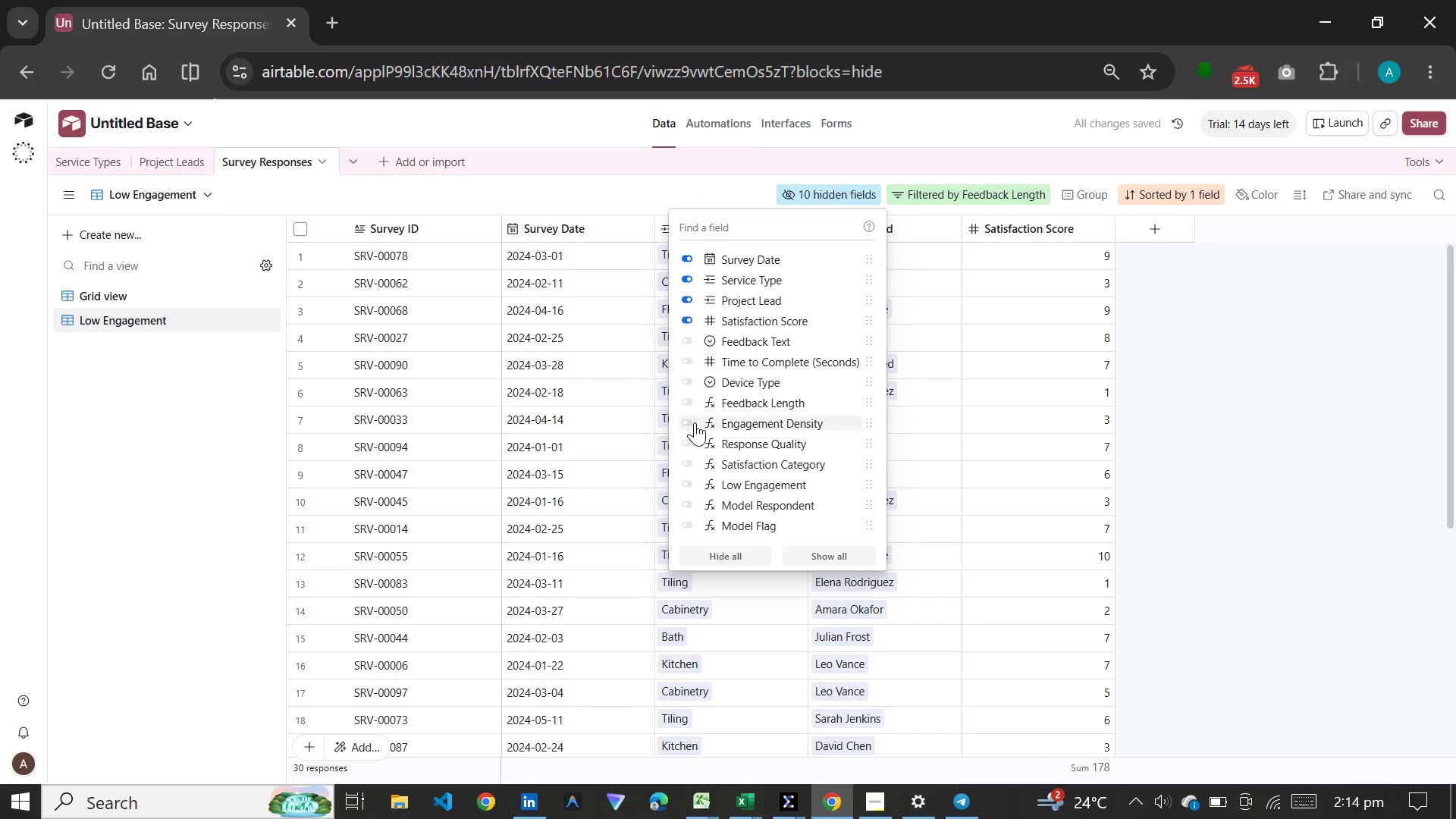 
left_click([695, 423])
 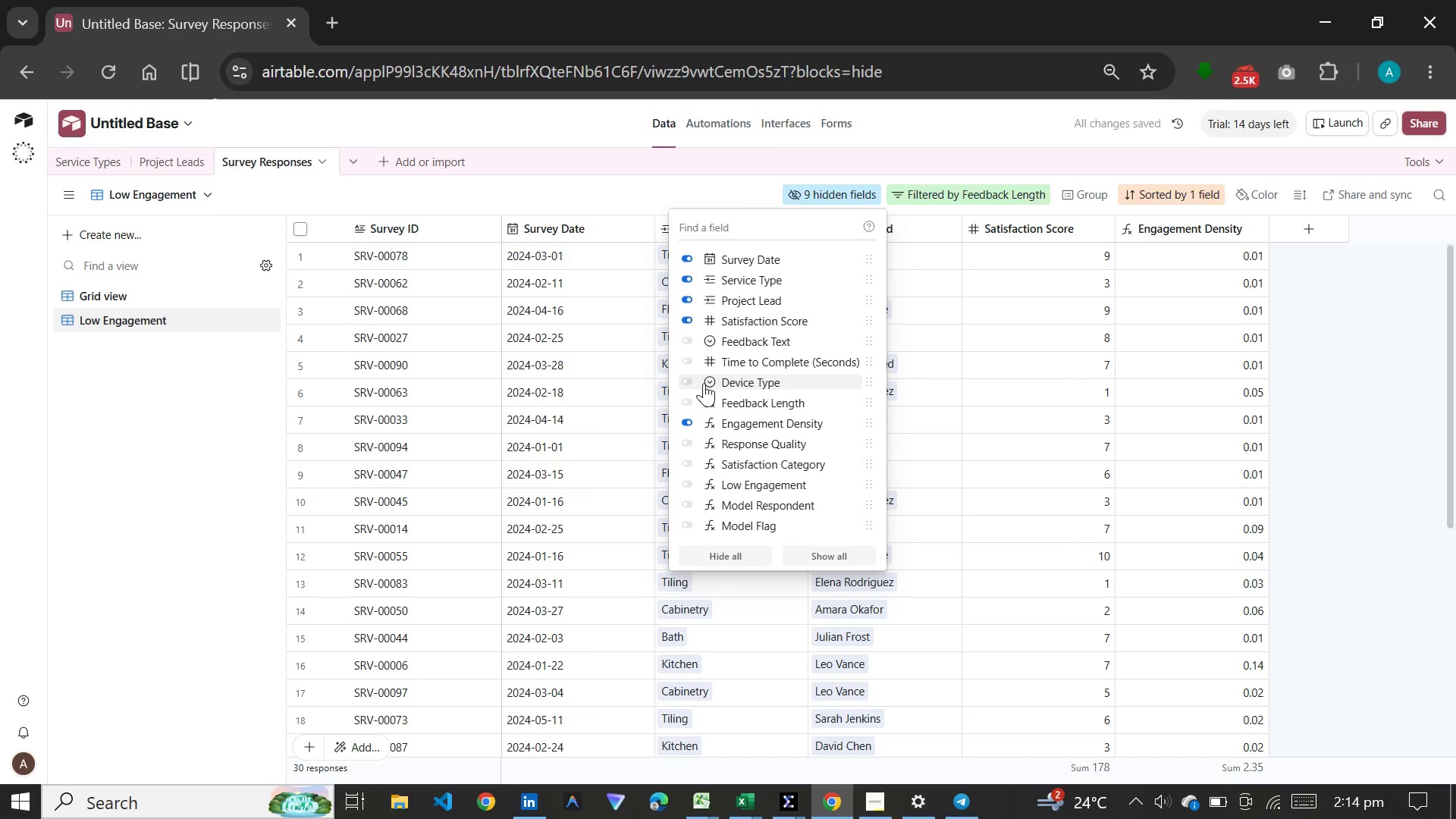 
left_click([696, 383])
 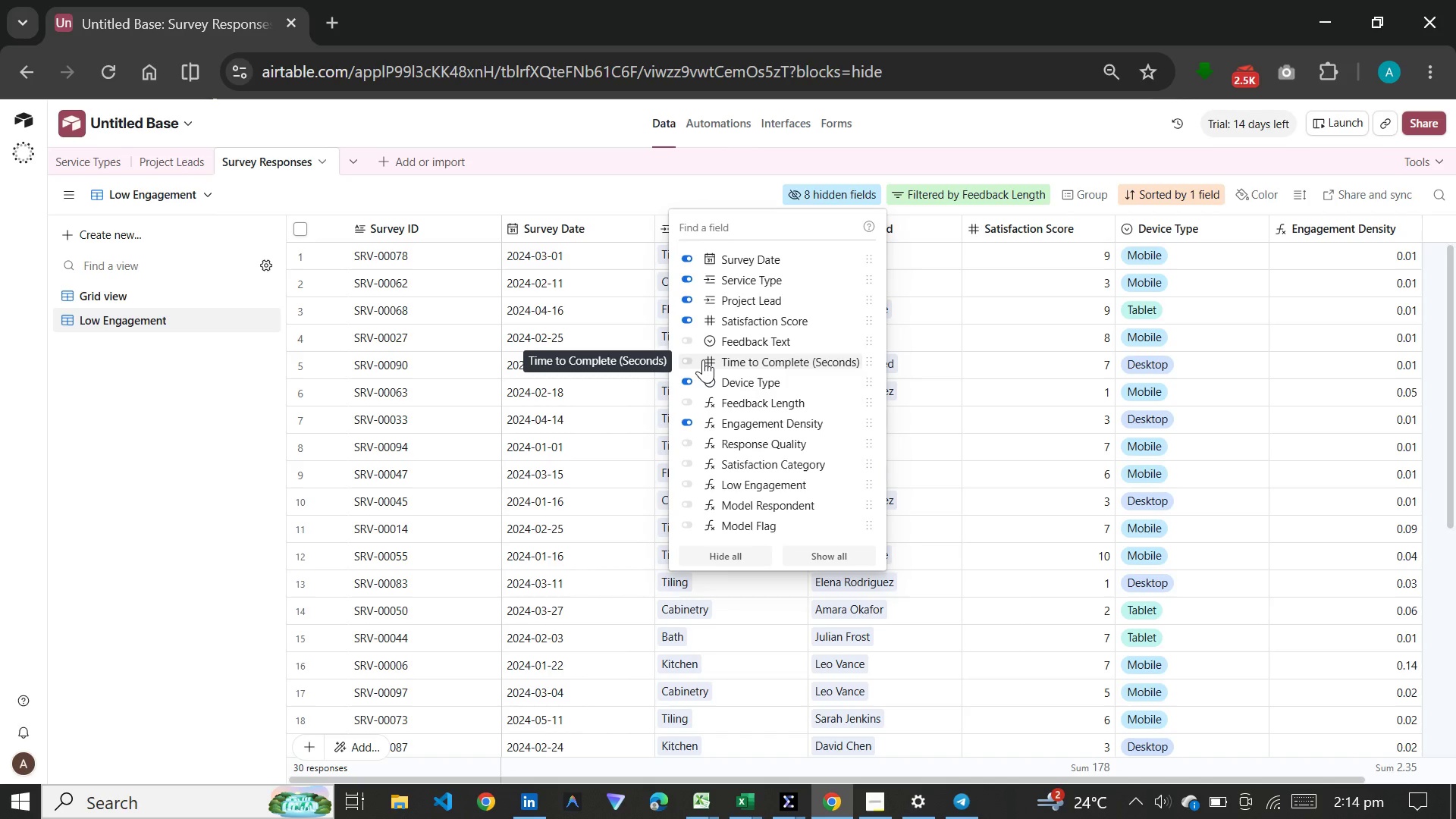 
wait(11.48)
 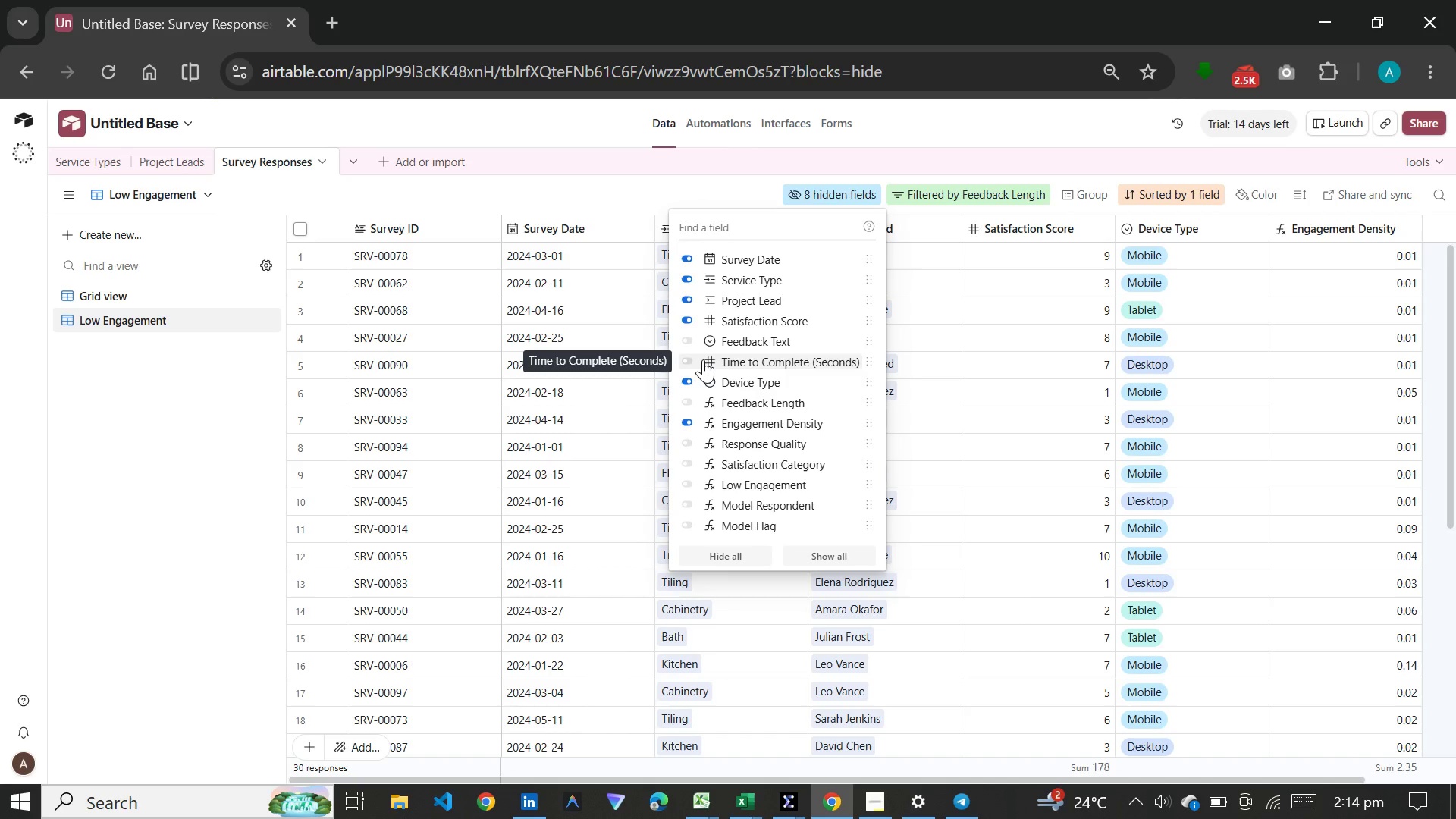 
mouse_move([726, 422])
 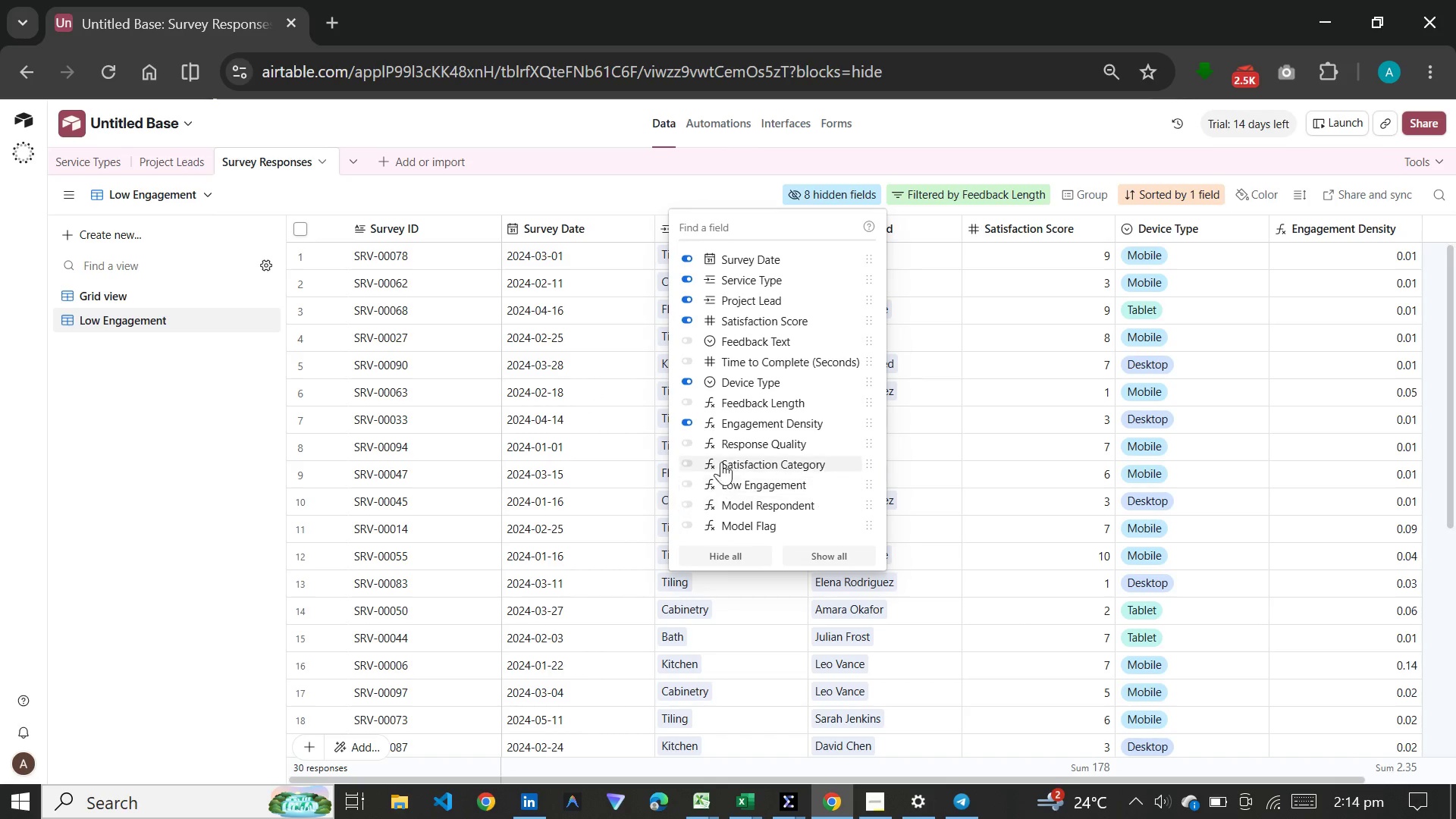 
mouse_move([750, 389])
 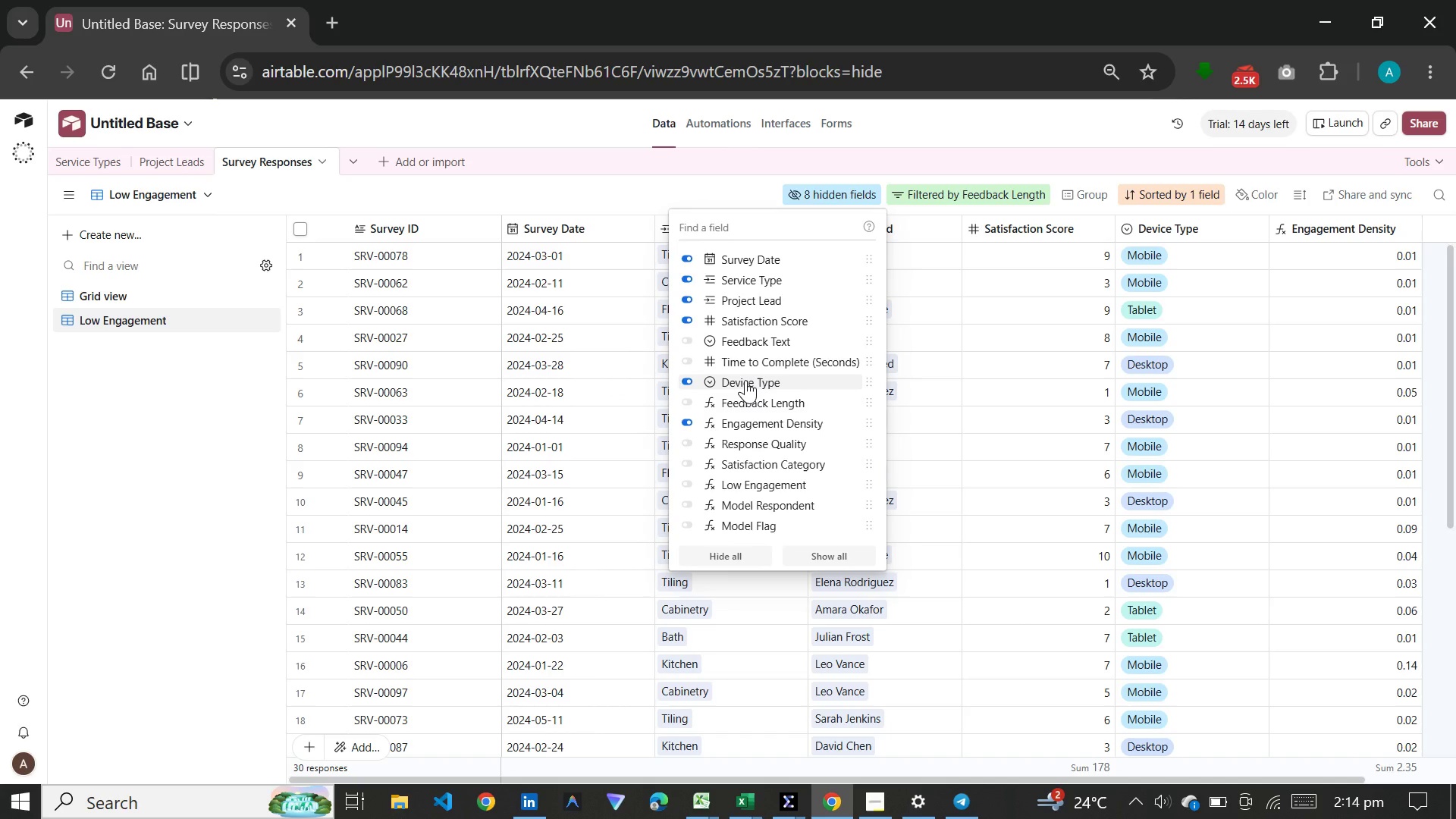 
mouse_move([743, 371])
 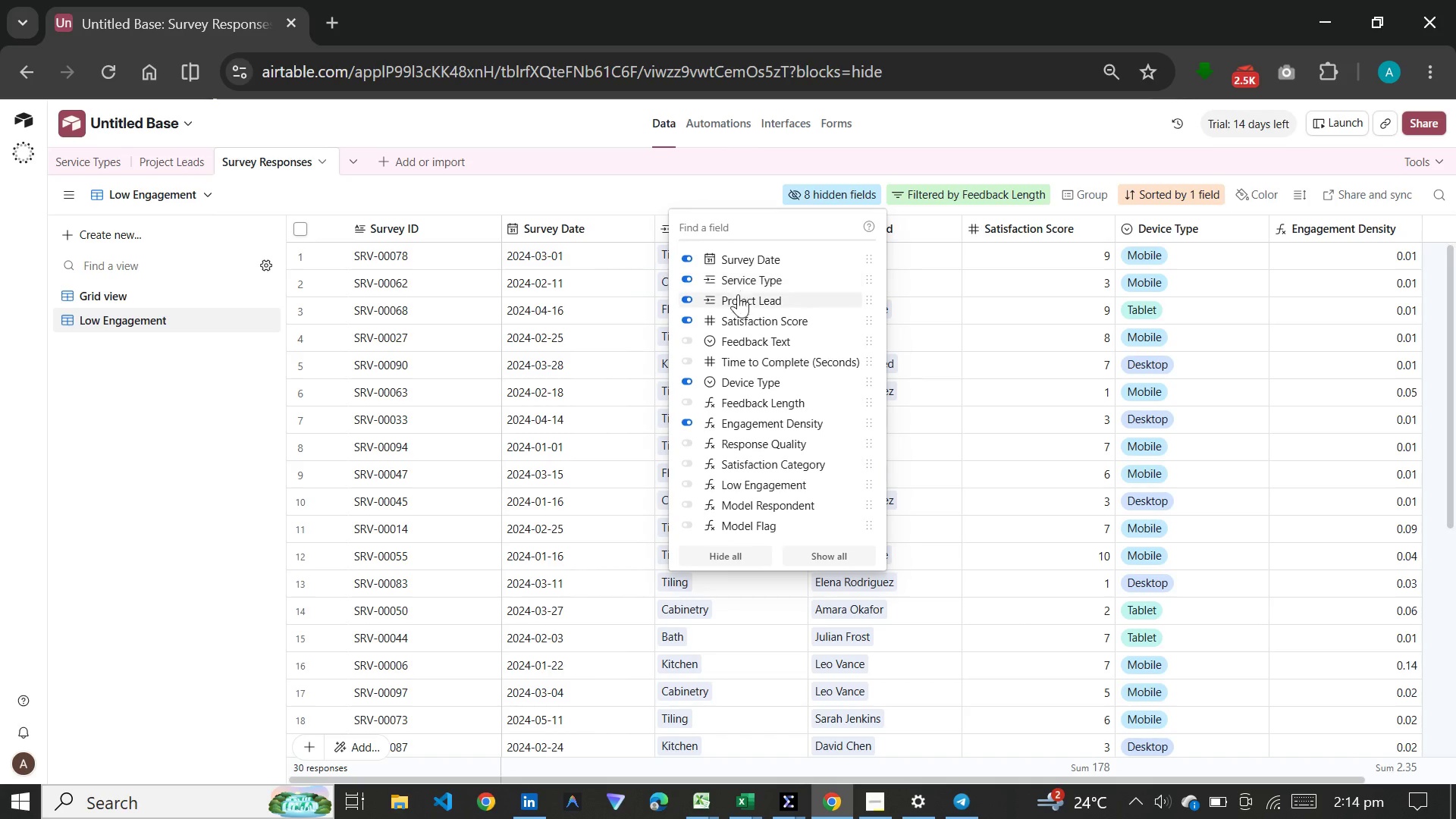 
wait(9.68)
 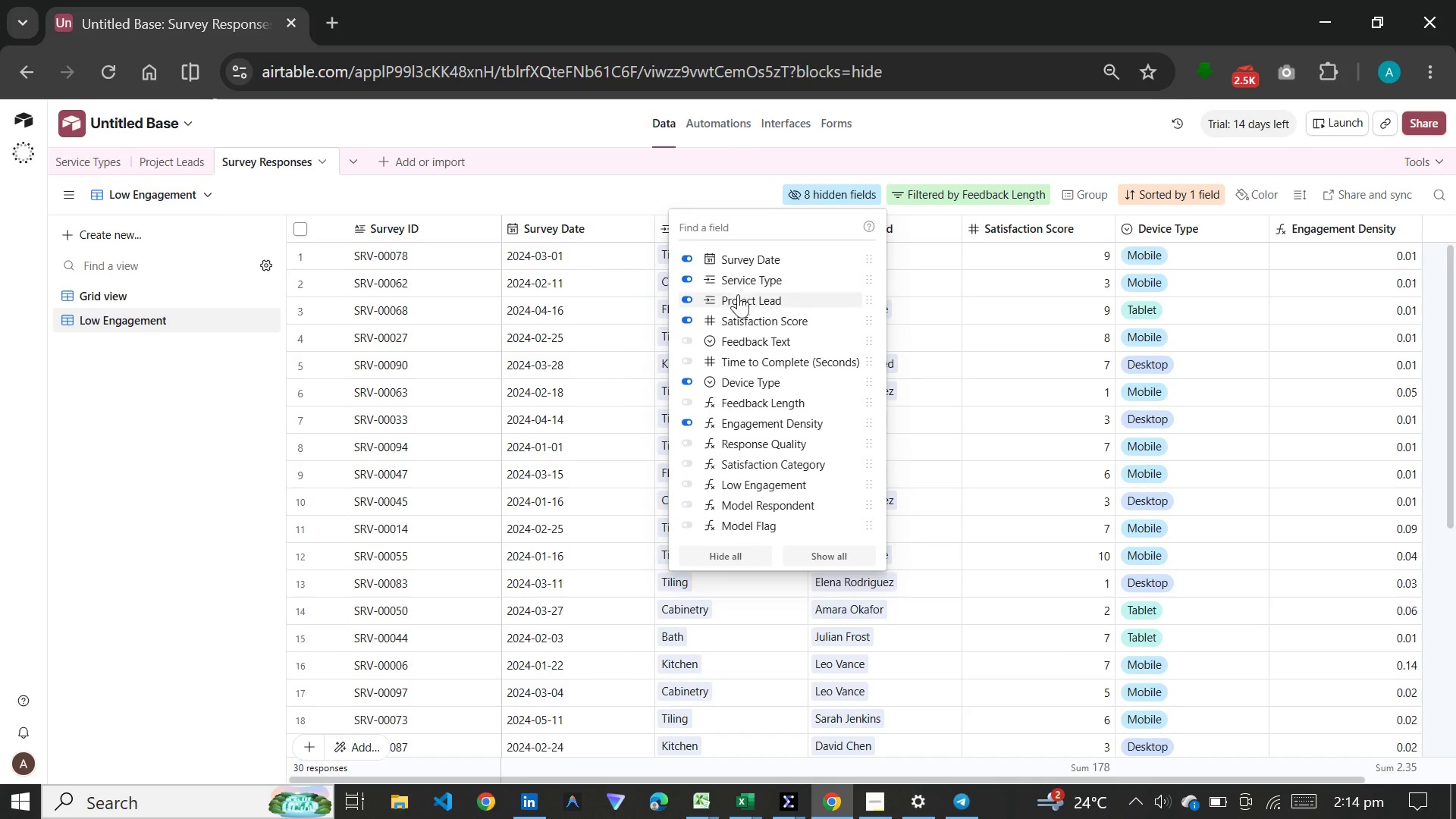 
left_click([752, 398])
 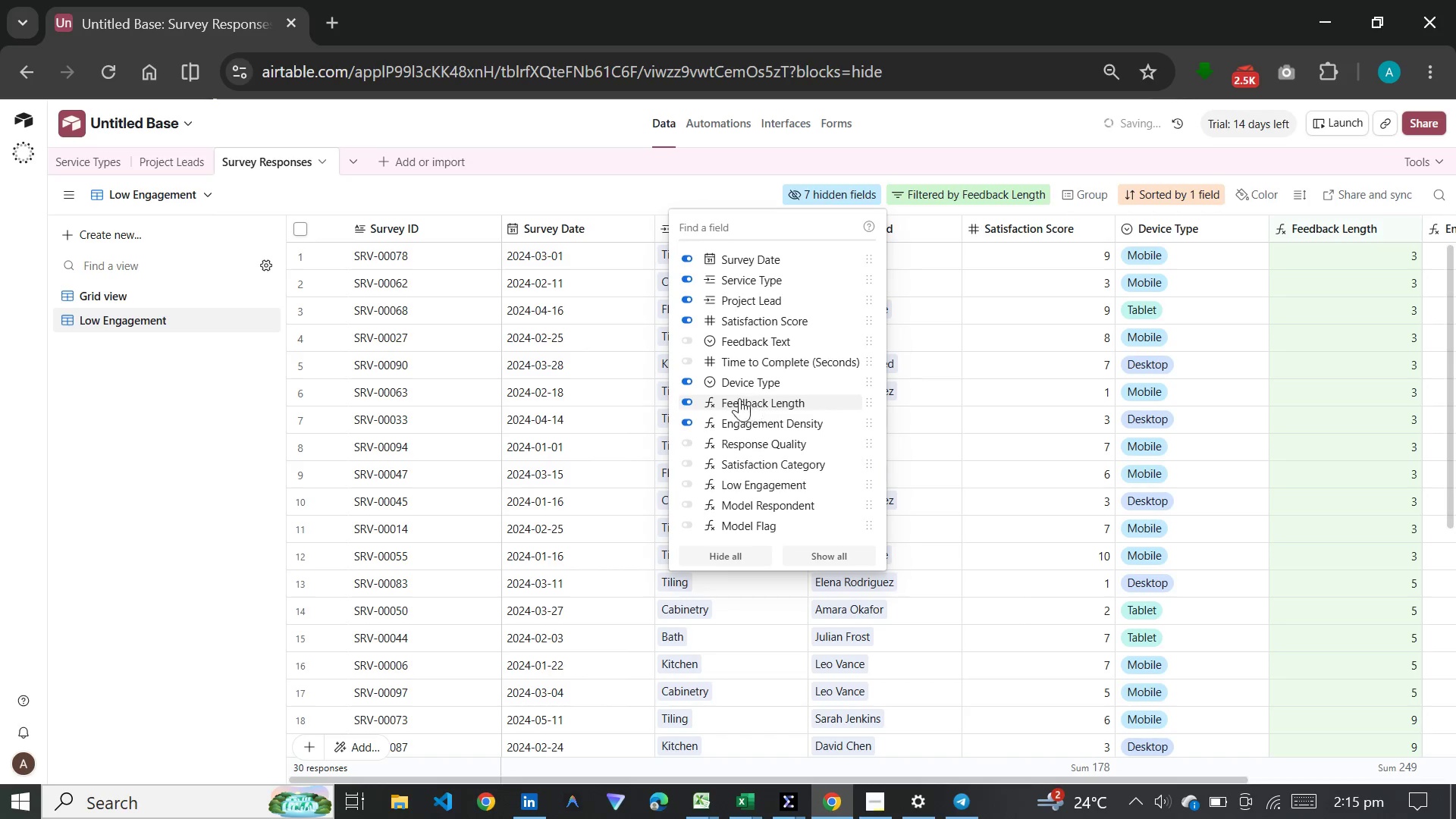 
mouse_move([739, 415])
 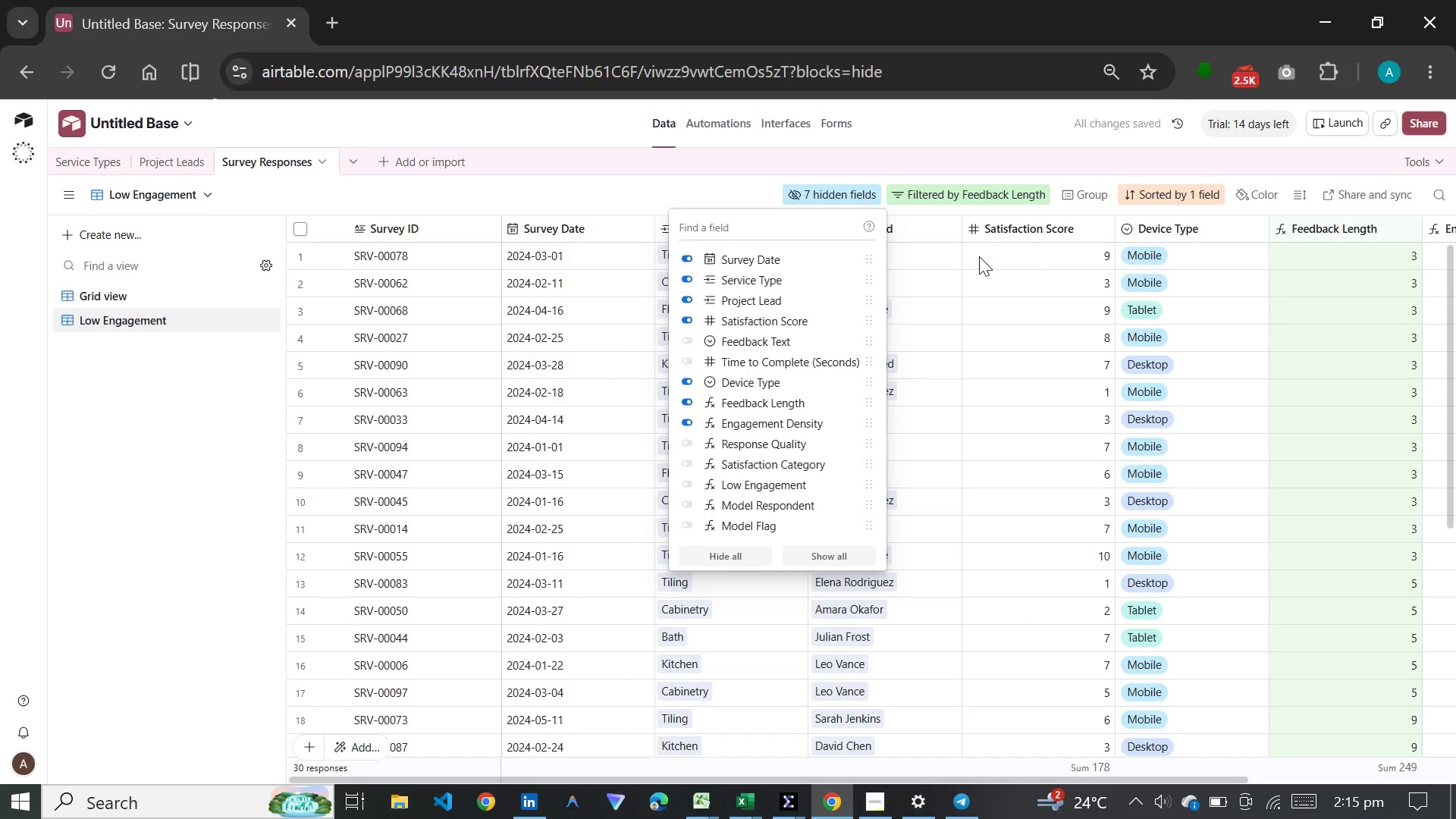 
left_click([1255, 335])
 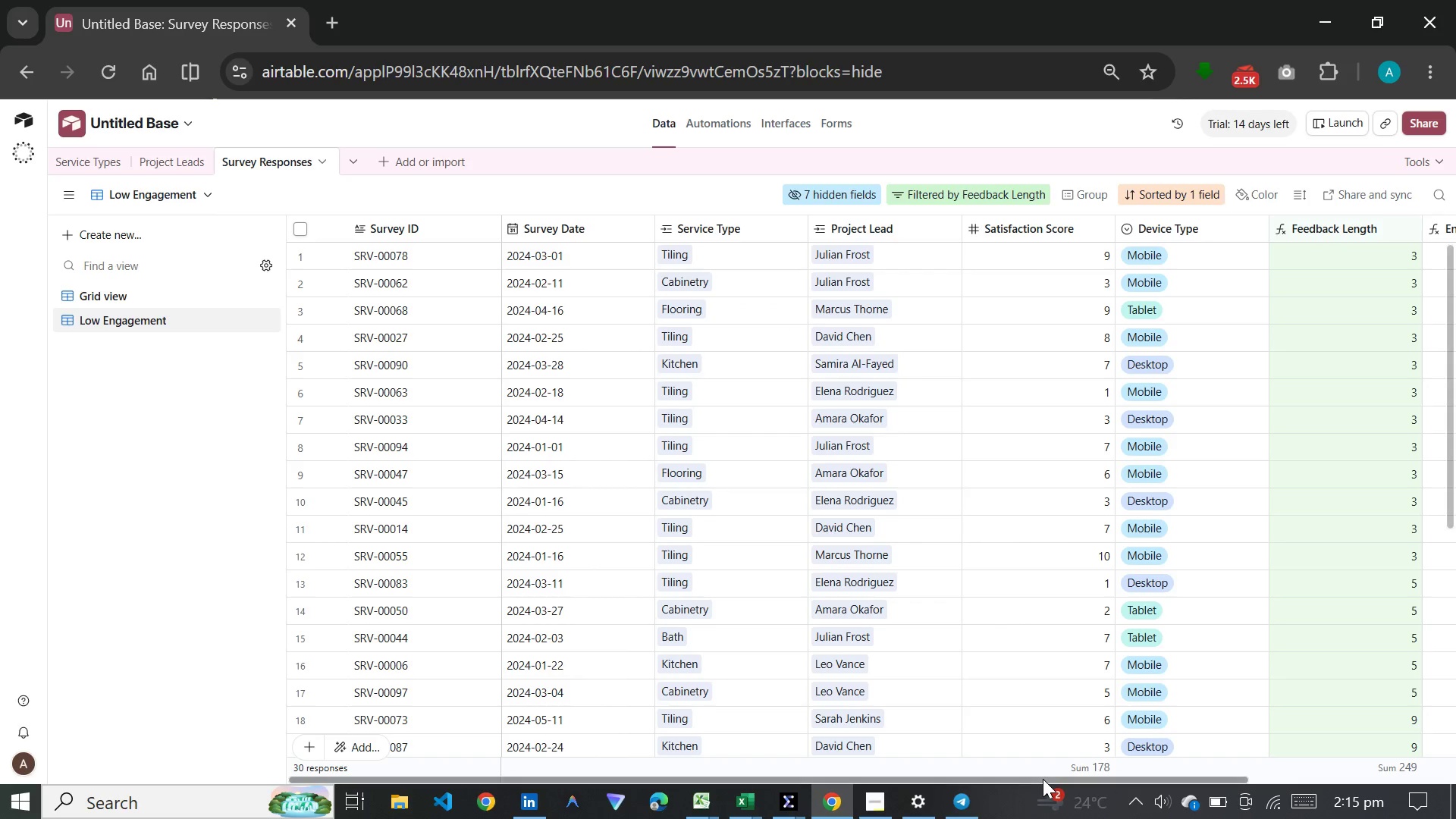 
left_click_drag(start_coordinate=[1045, 779], to_coordinate=[935, 729])
 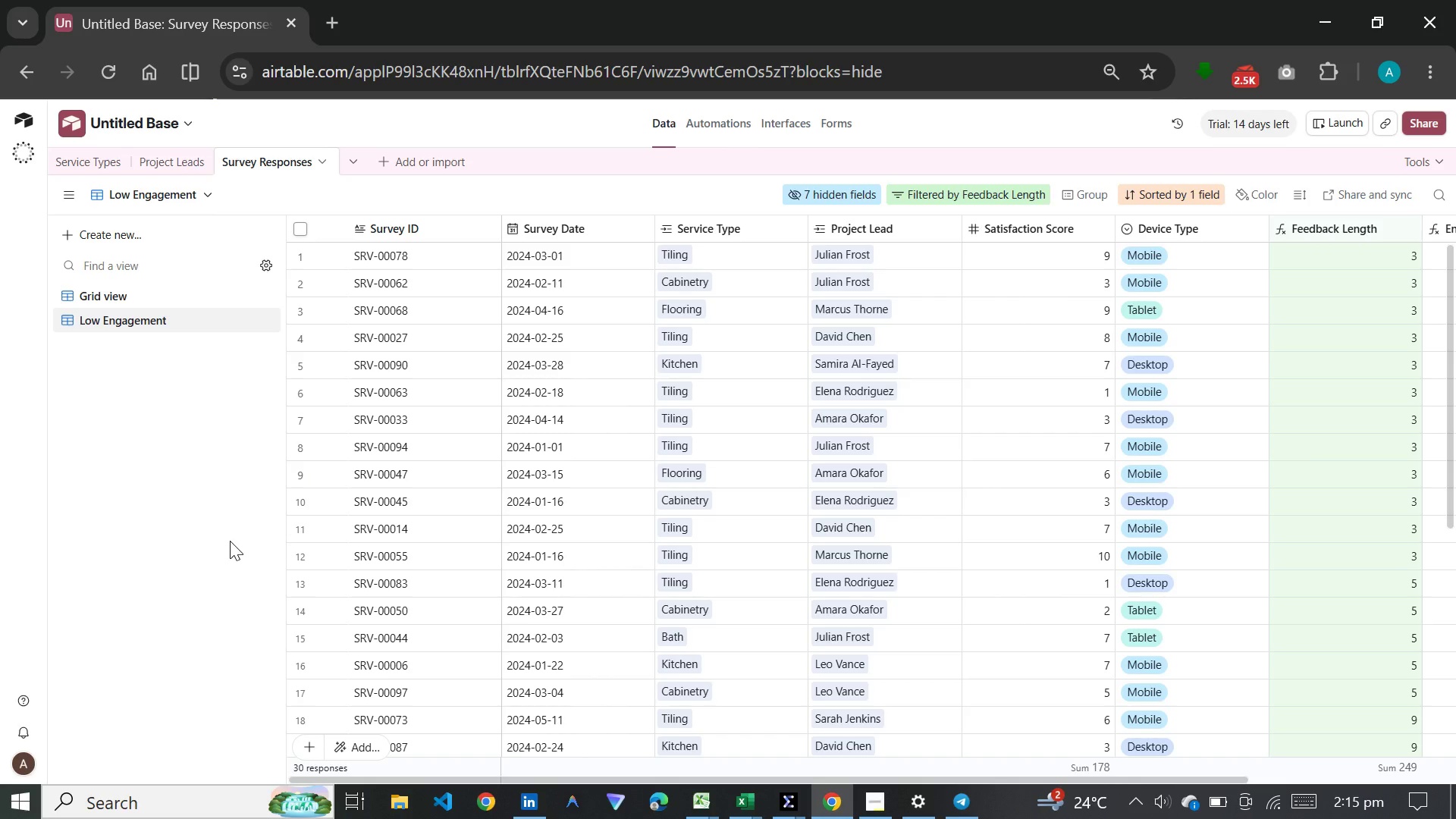 
wait(8.09)
 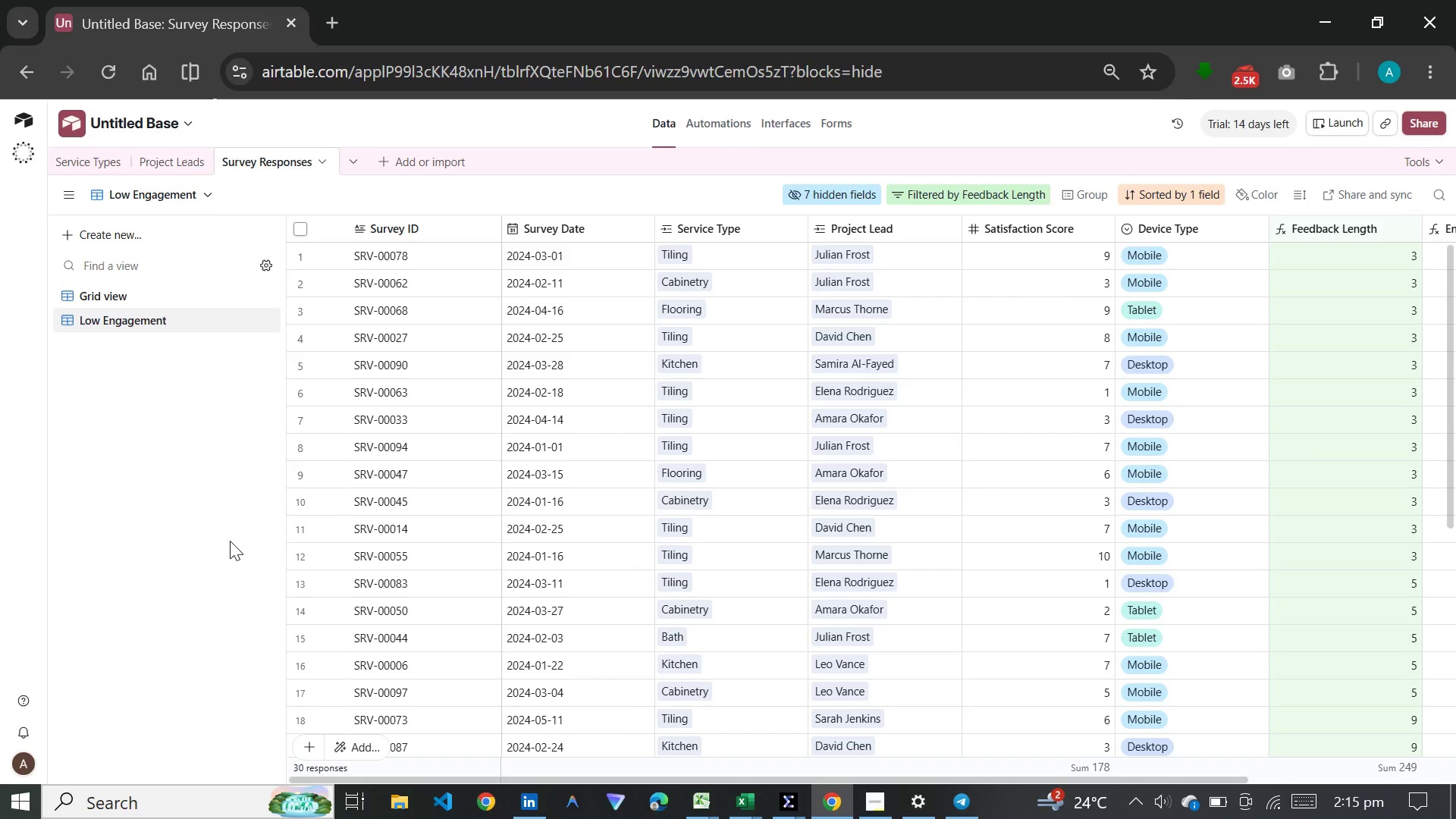 
left_click([152, 228])
 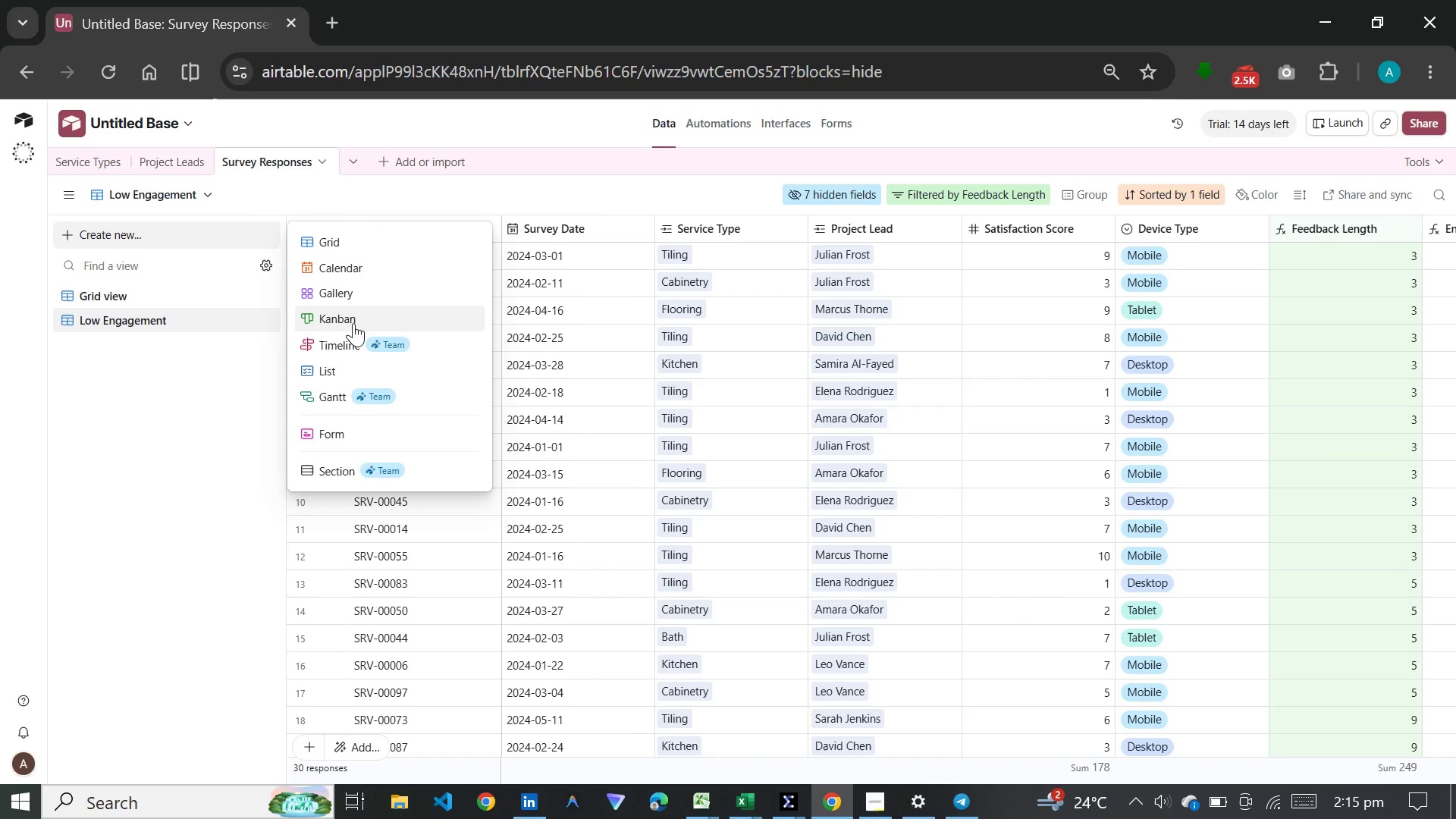 
left_click([350, 327])
 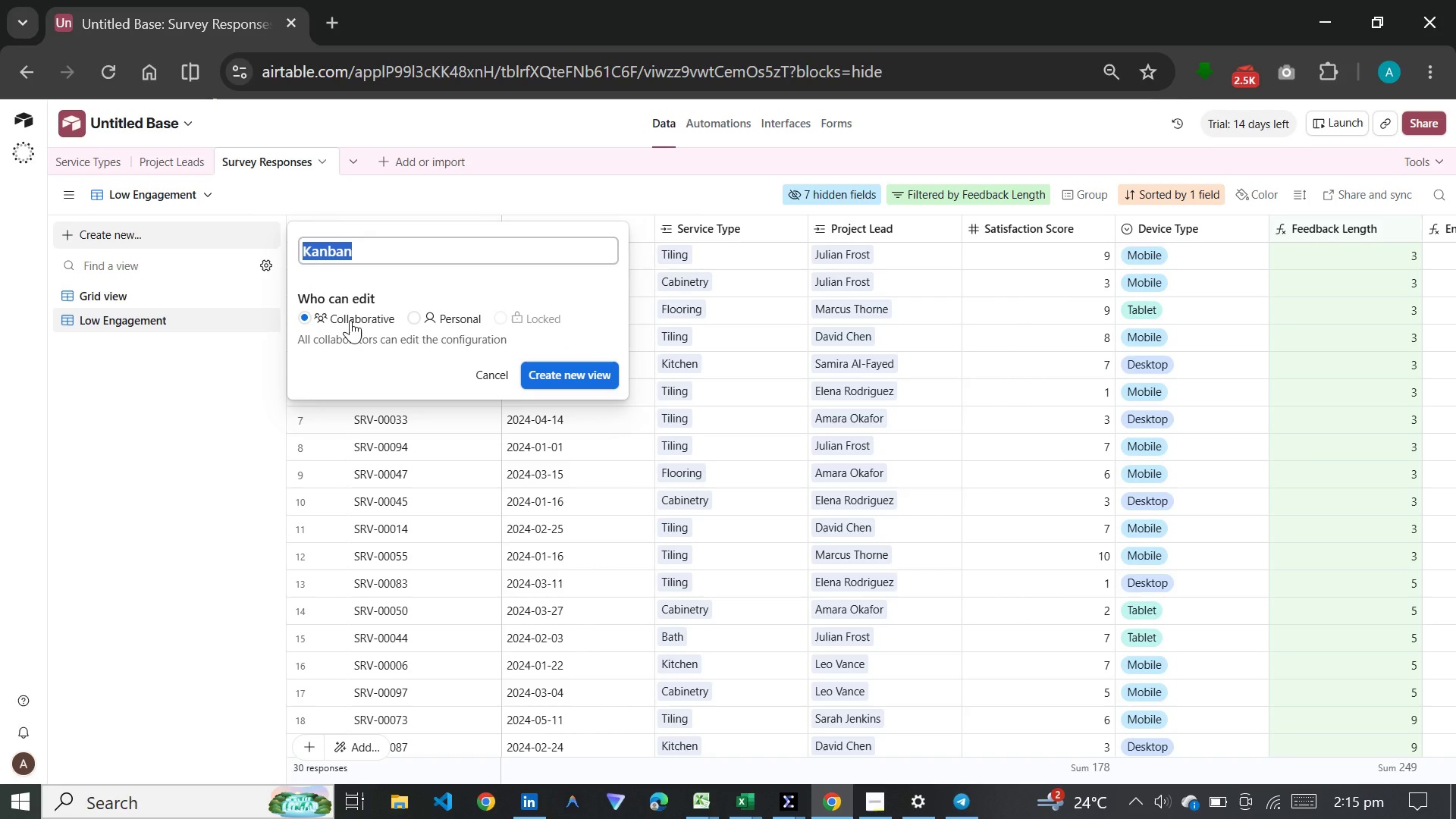 
wait(7.17)
 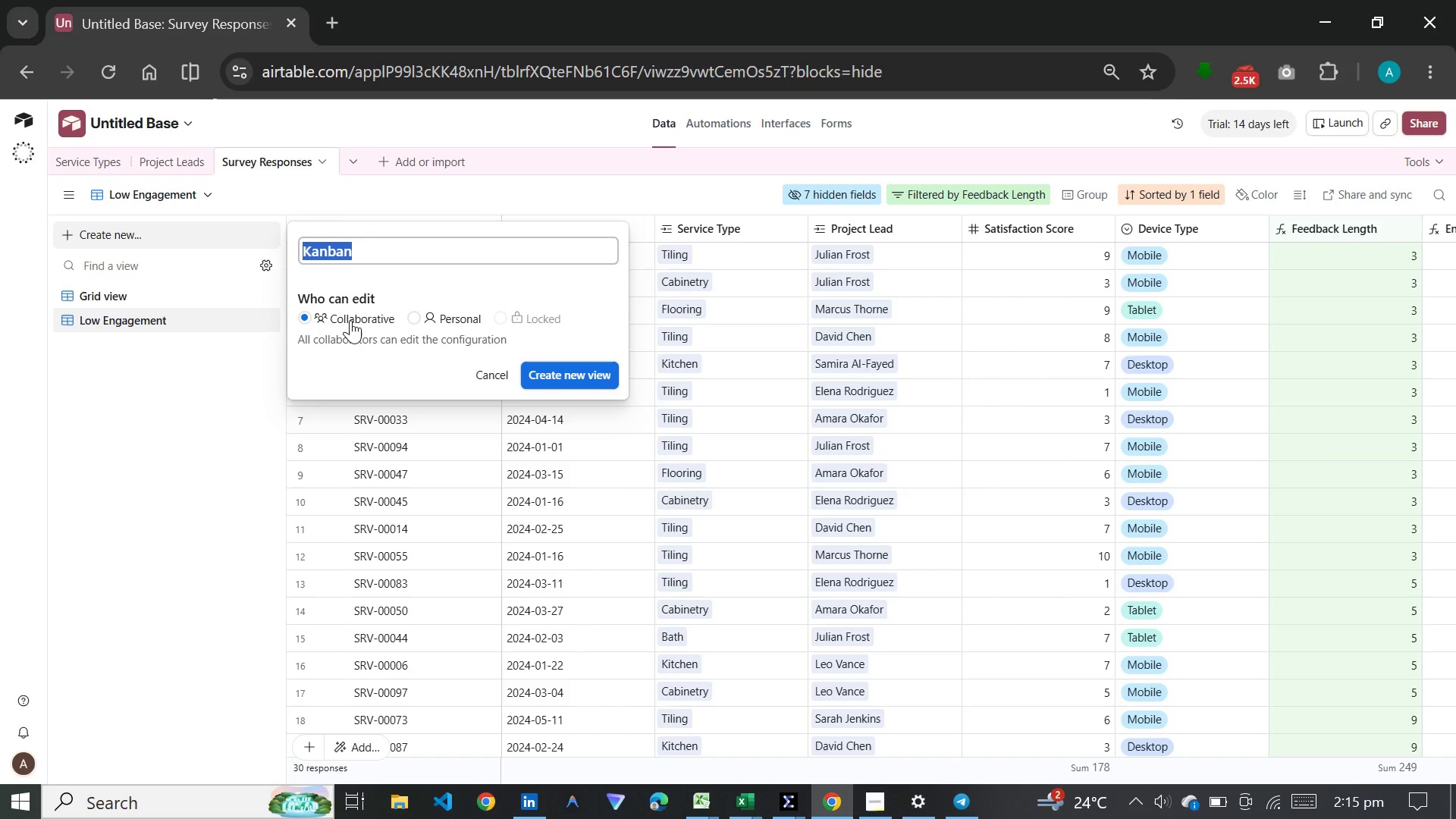 
type(Satisfaction by Service)
 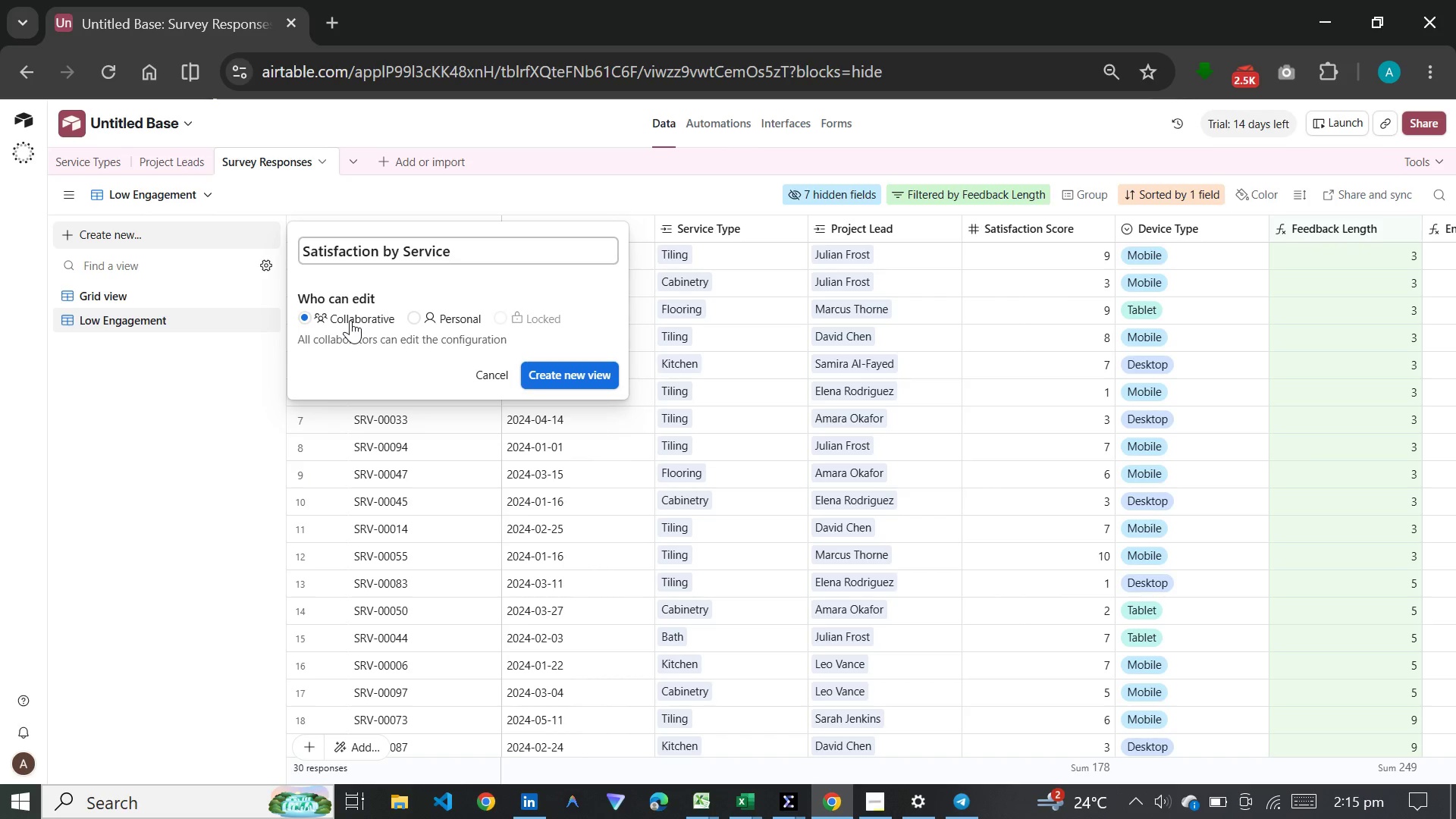 
key(Enter)
 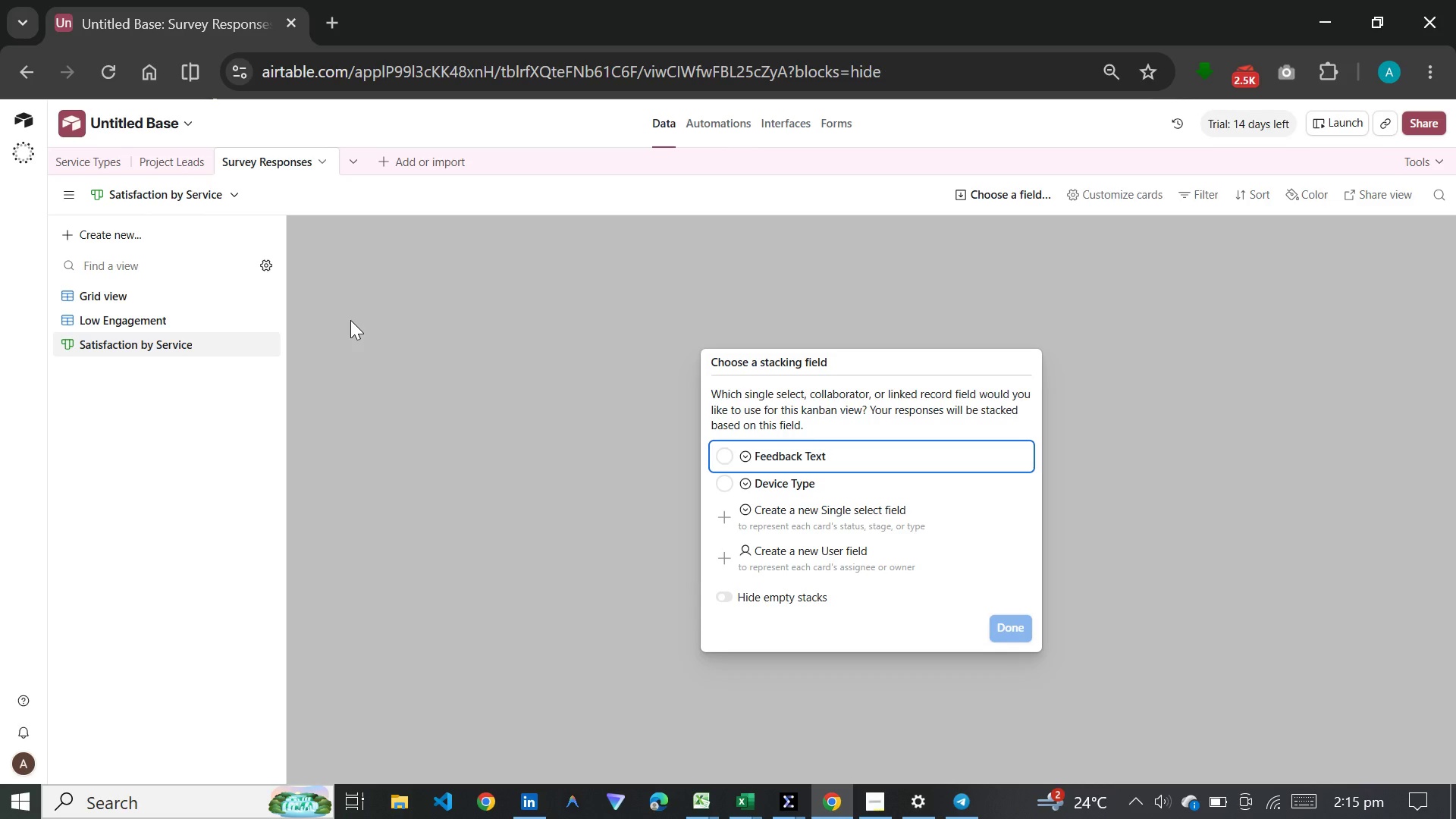 
wait(12.83)
 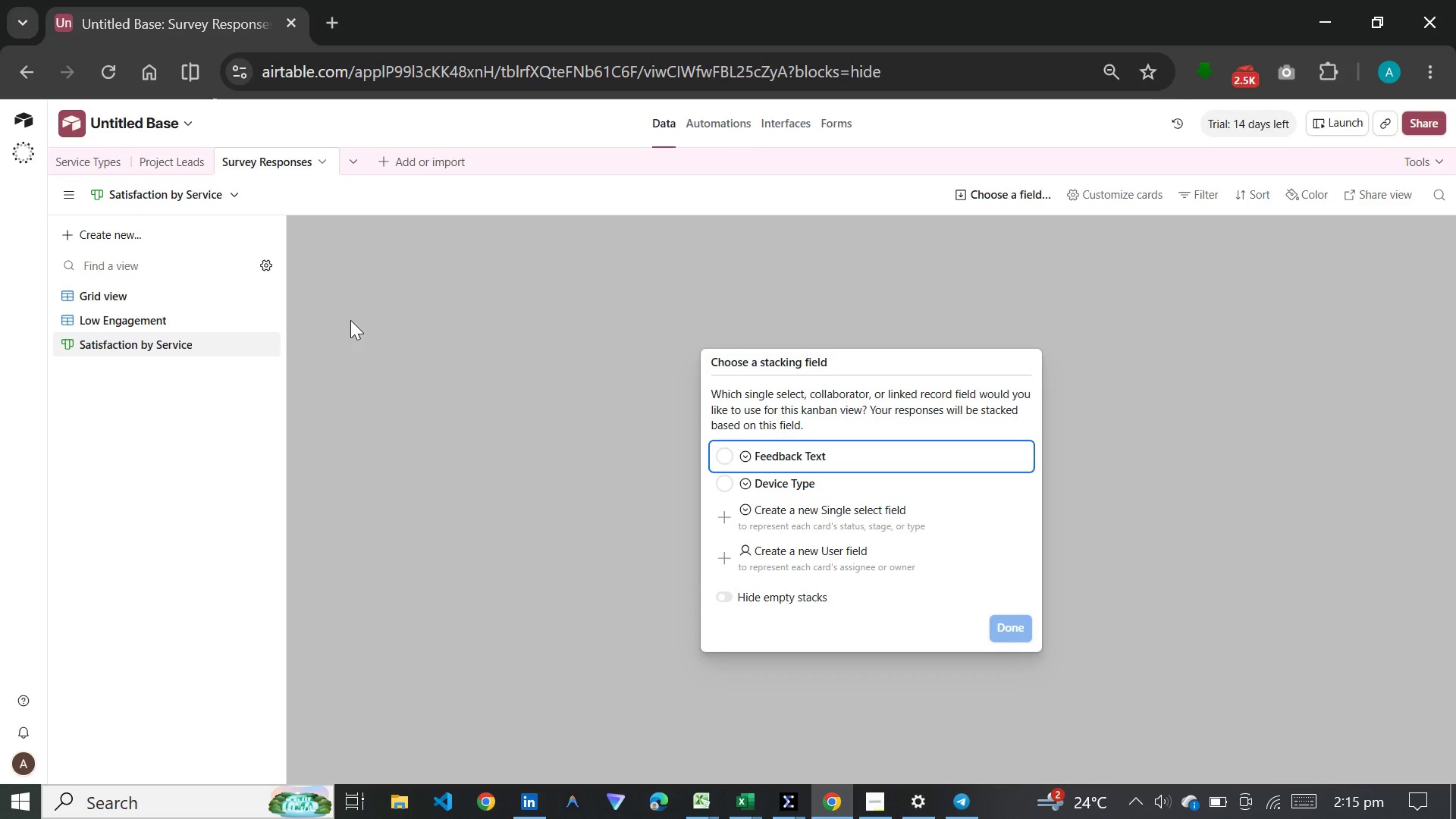 
scroll: coordinate [818, 494], scroll_direction: down, amount: 2.0
 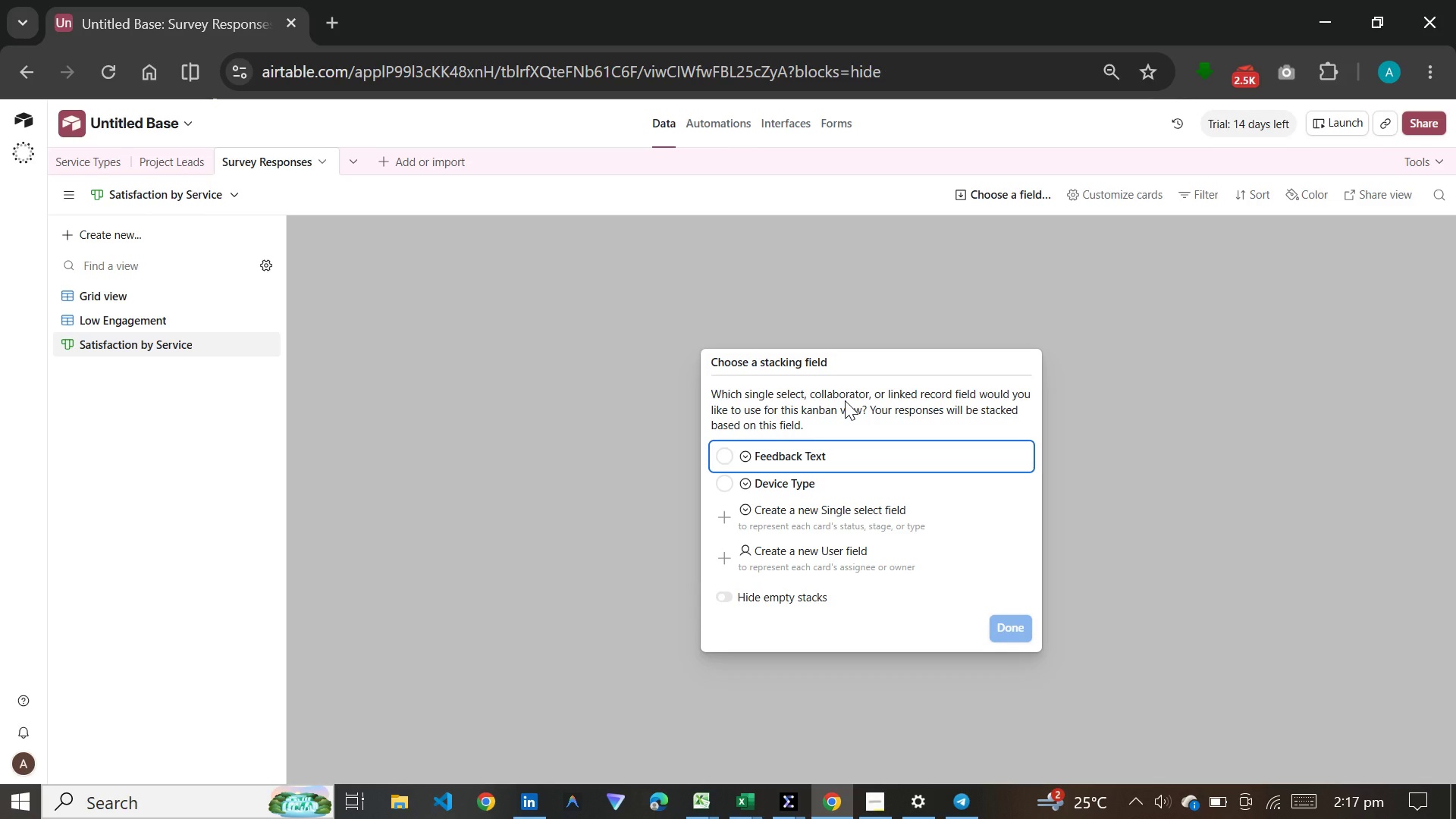 
wait(93.17)
 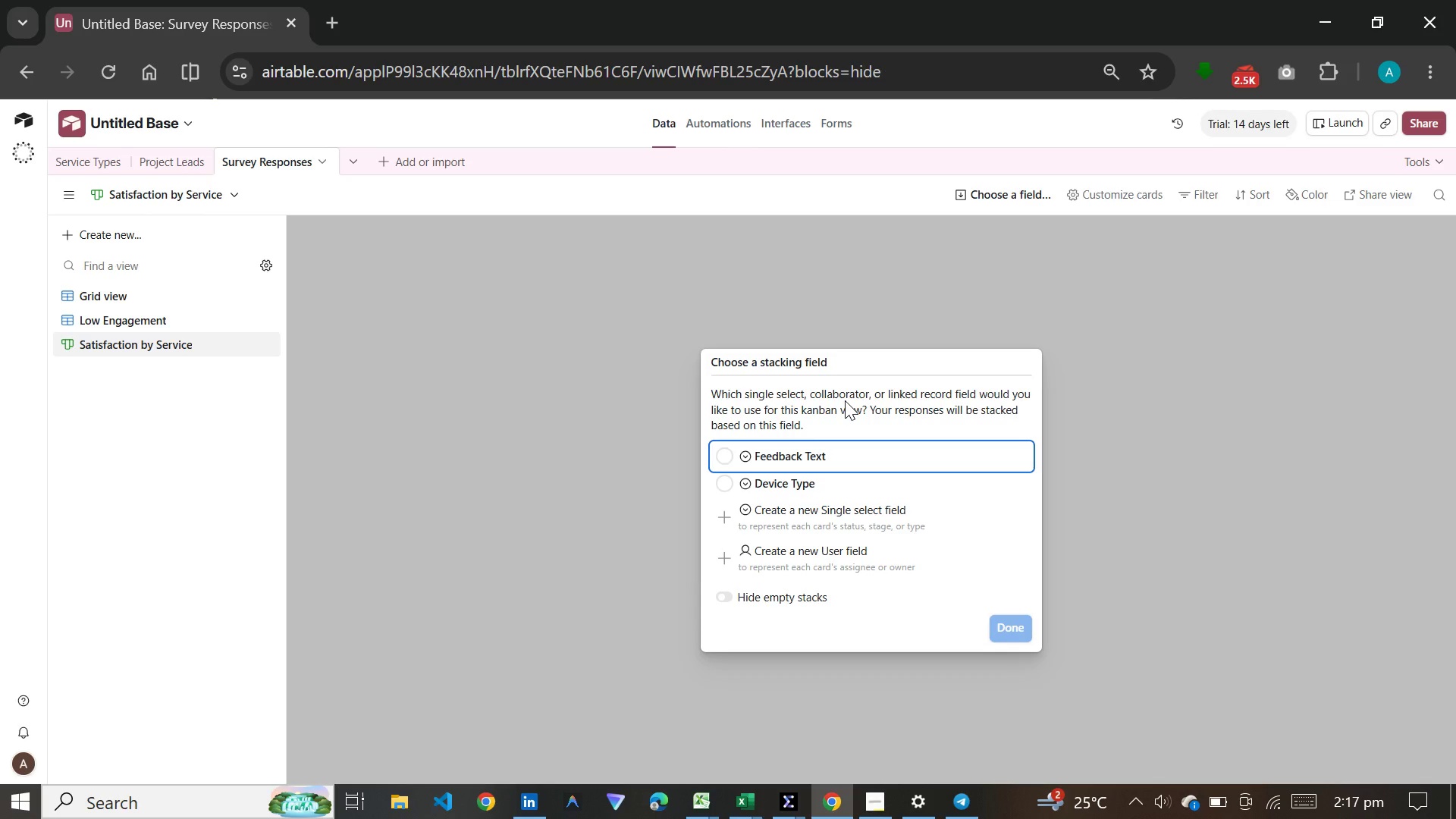 
left_click([566, 401])
 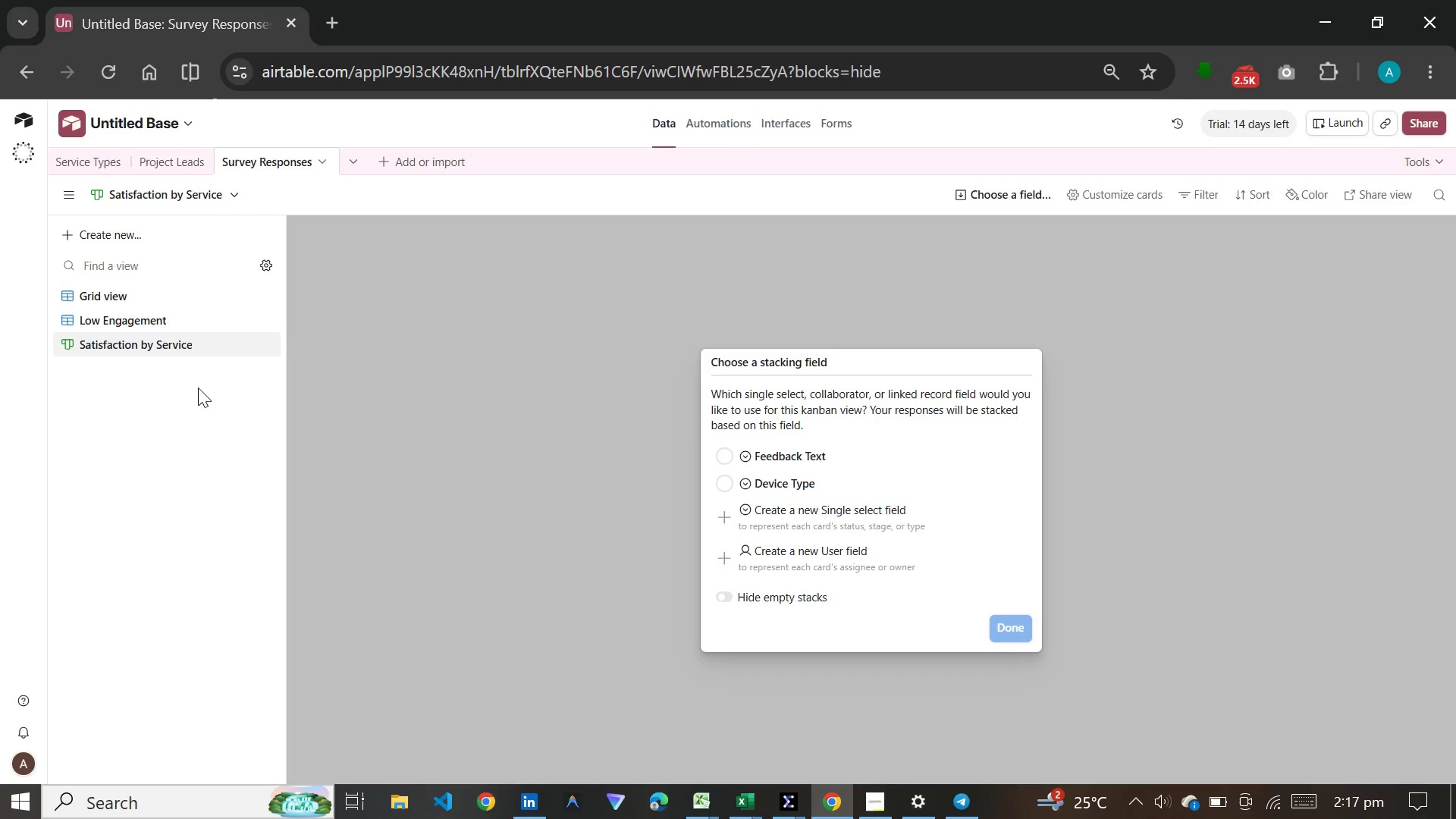 
left_click([246, 342])
 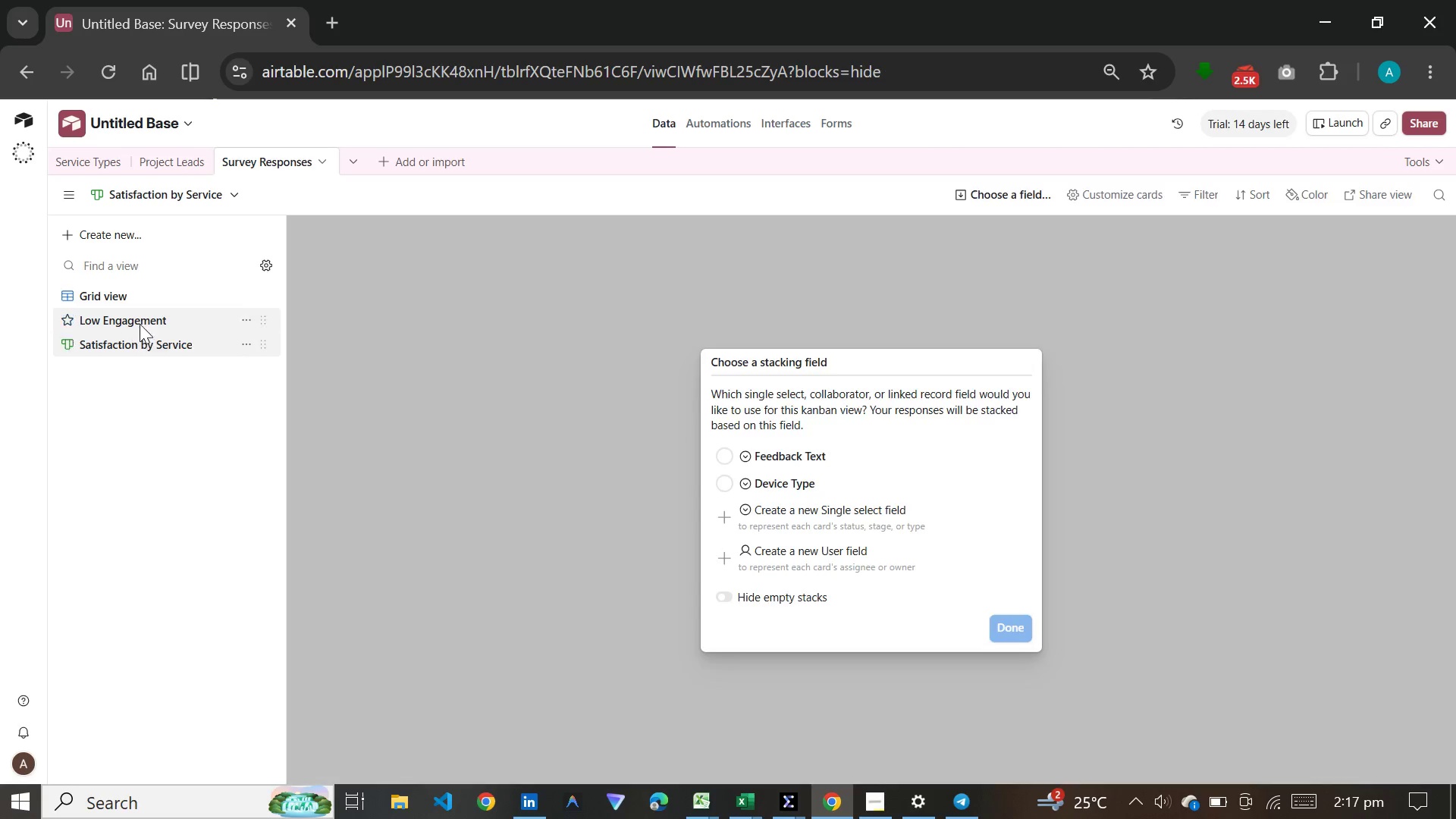 
left_click([142, 298])
 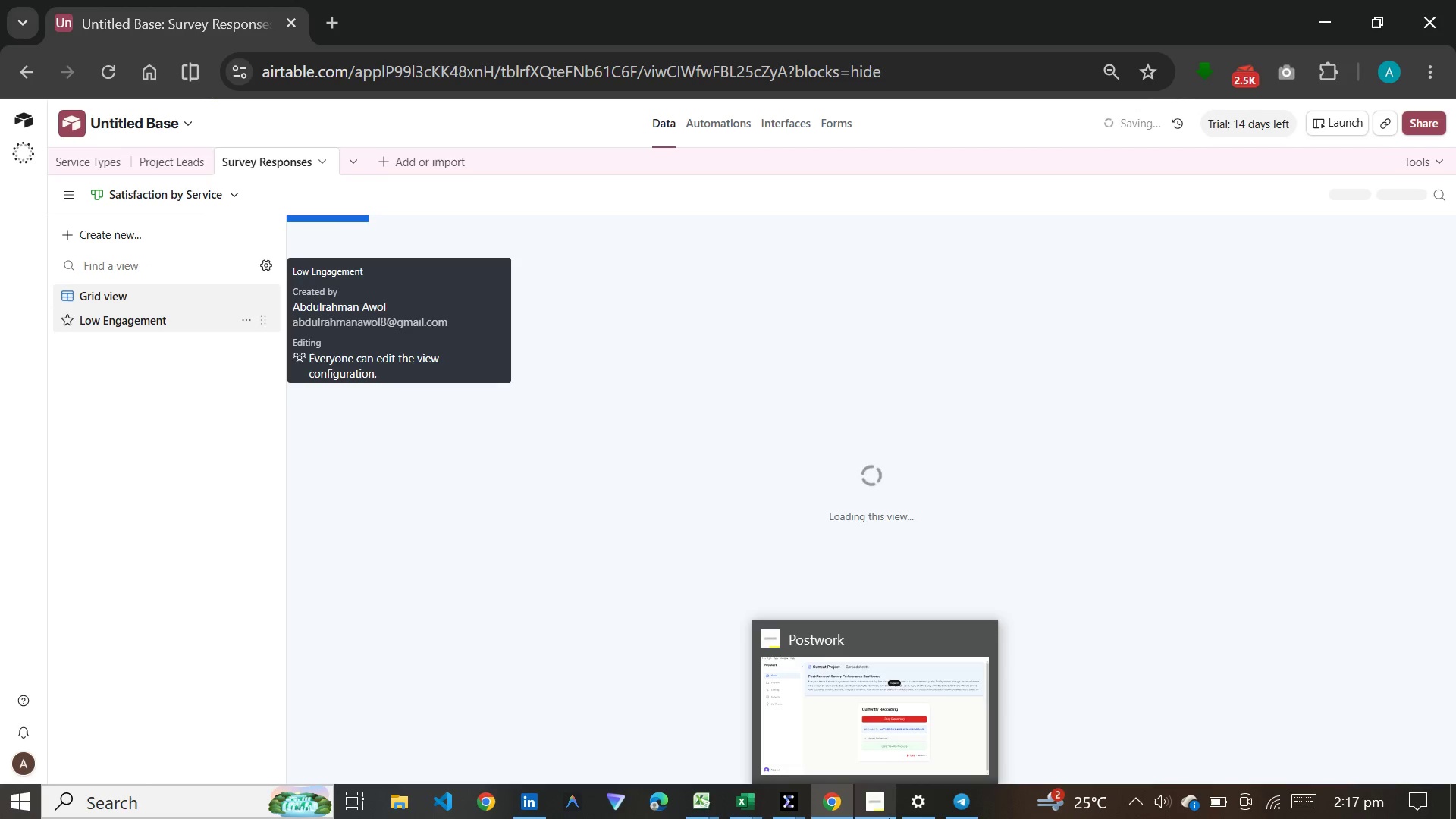 
wait(10.11)
 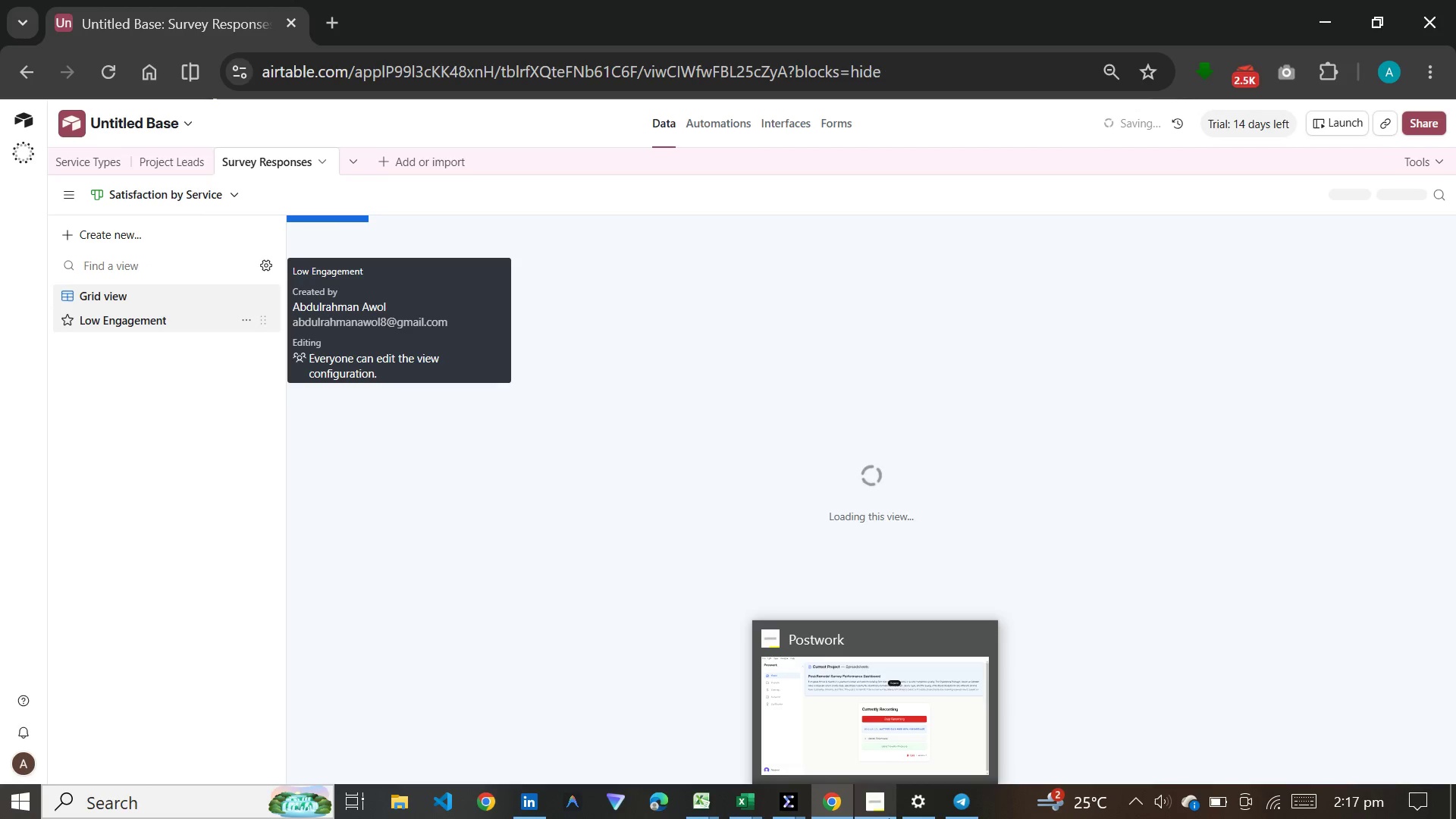 
left_click([165, 297])
 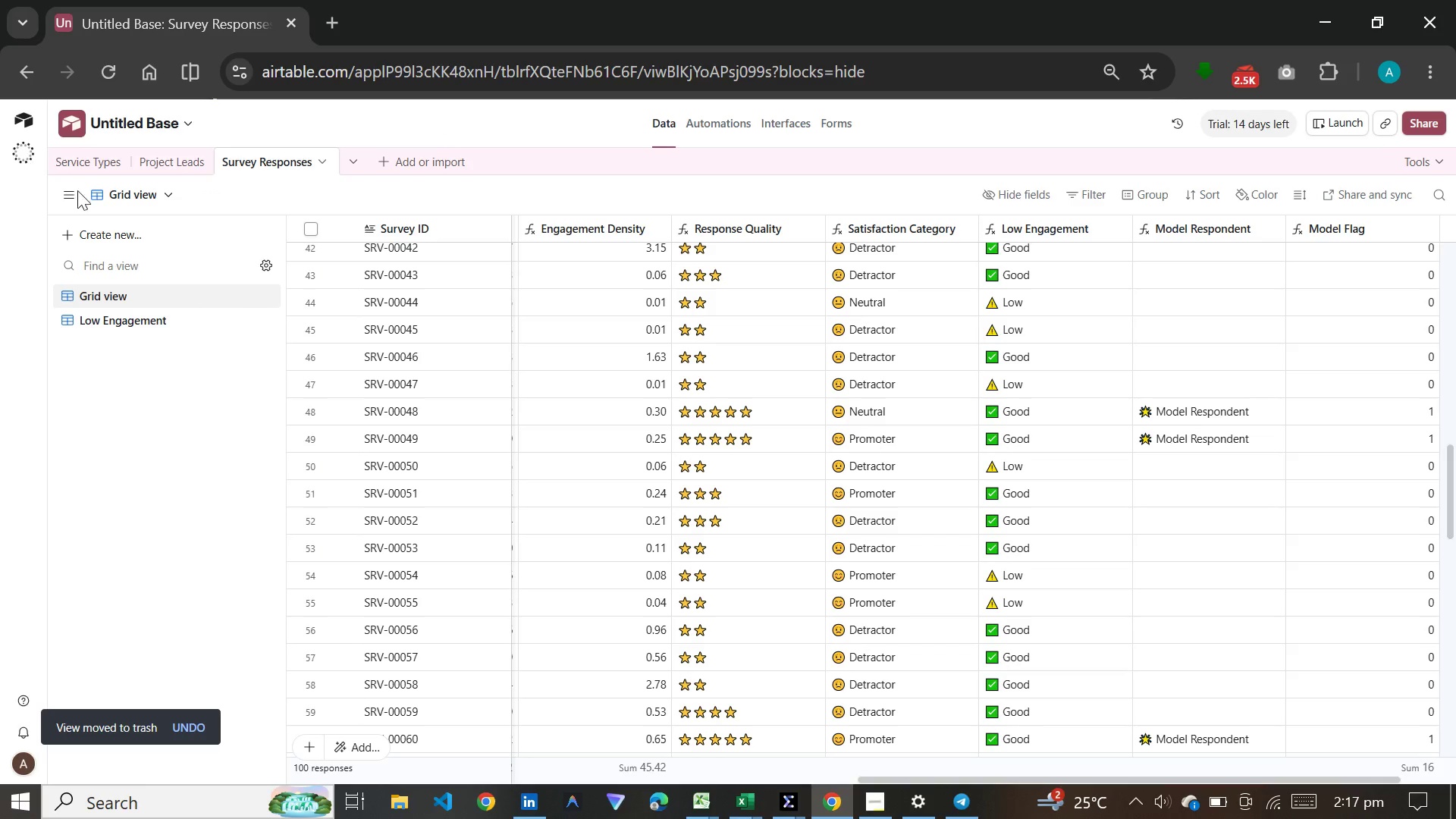 
left_click([124, 233])
 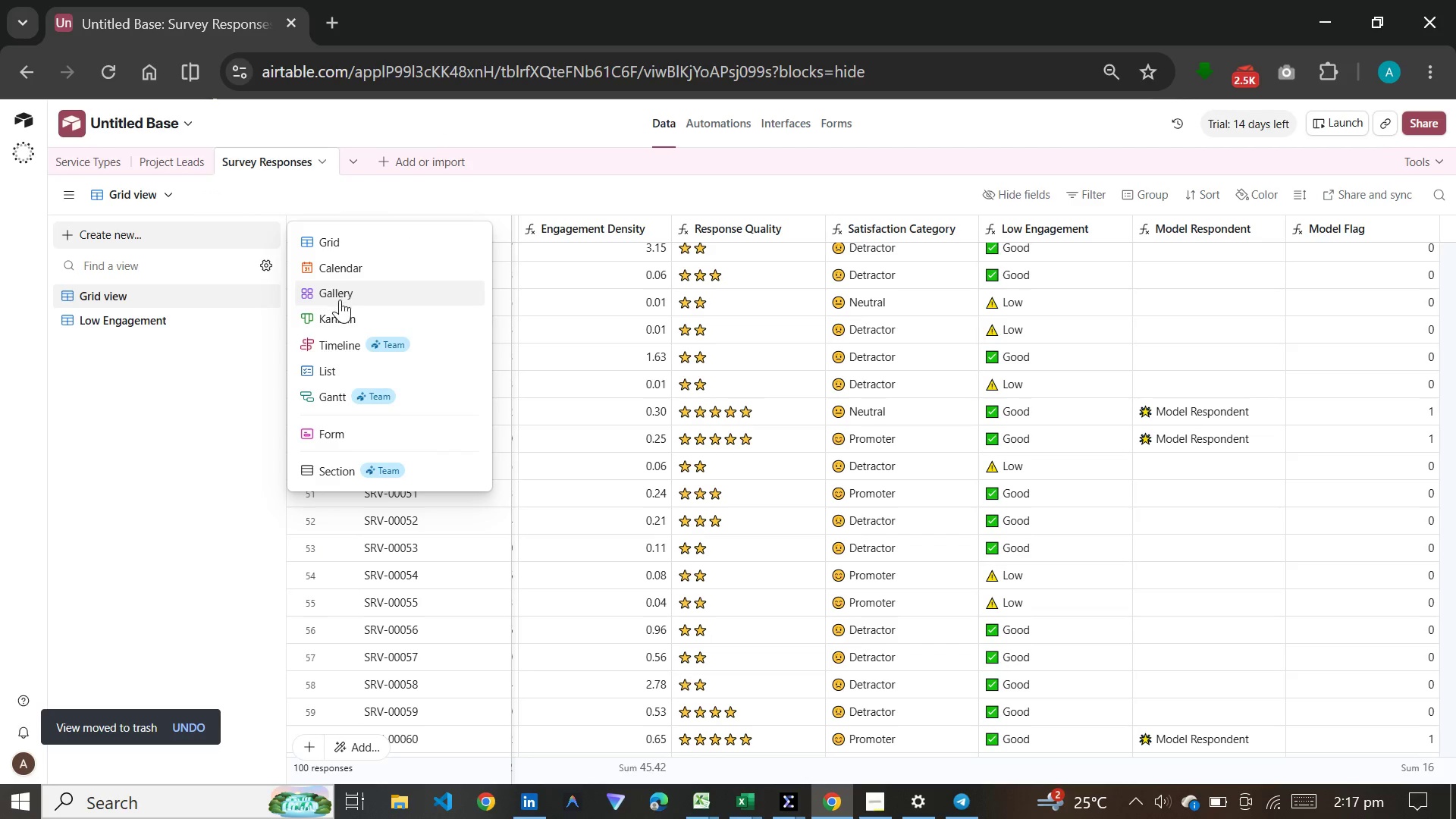 
left_click([340, 312])
 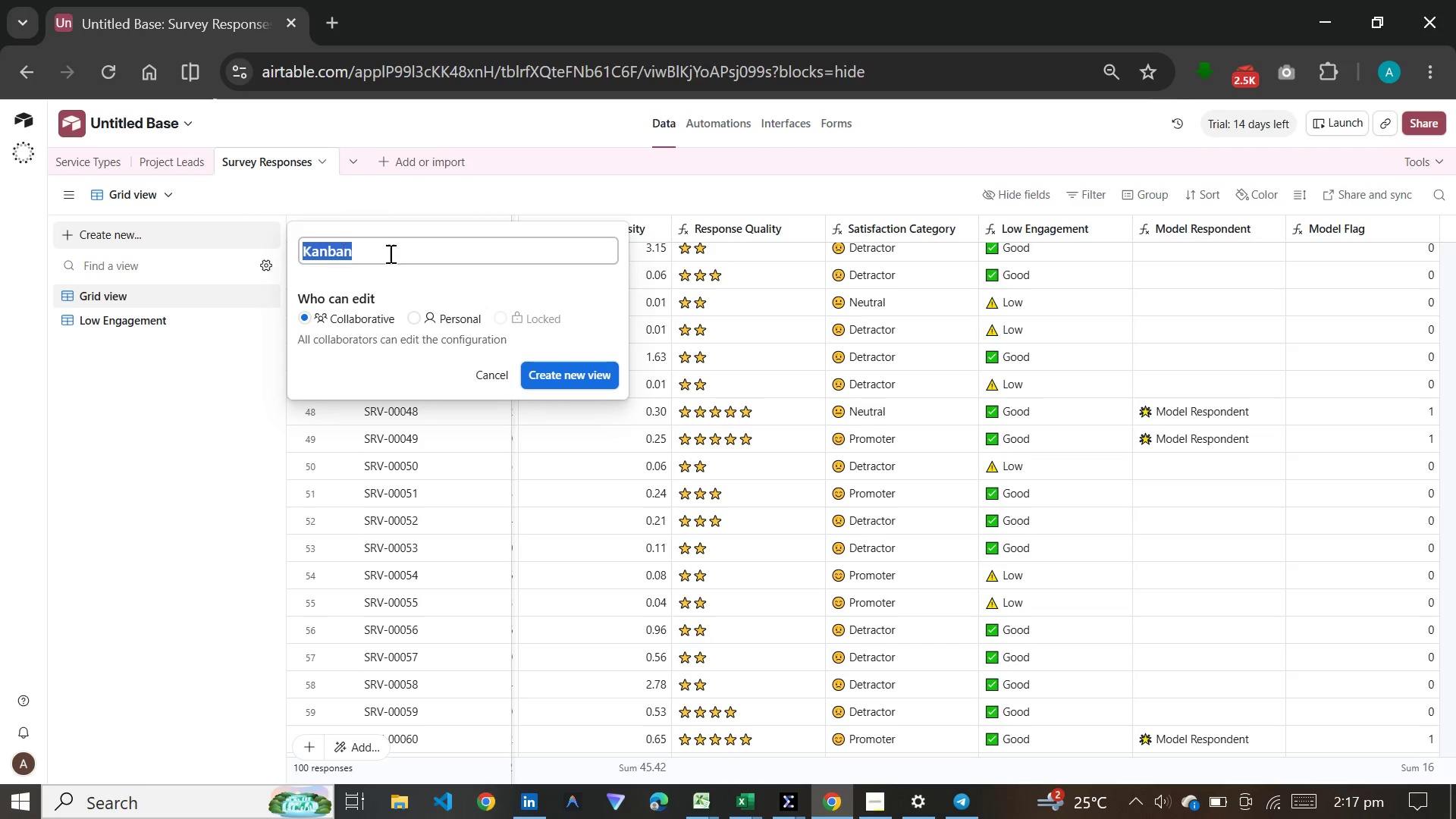 
left_click([566, 375])
 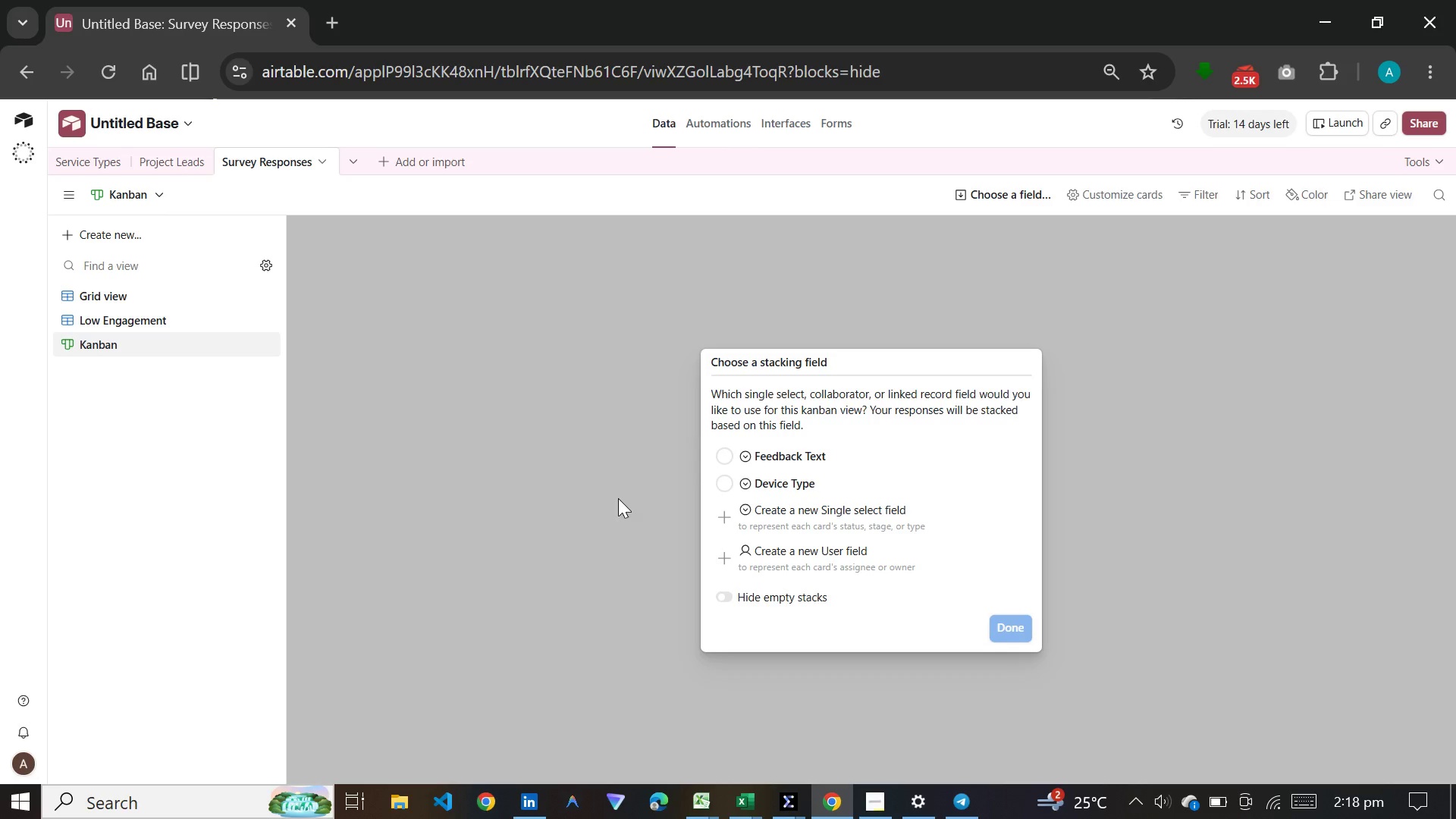 
wait(29.3)
 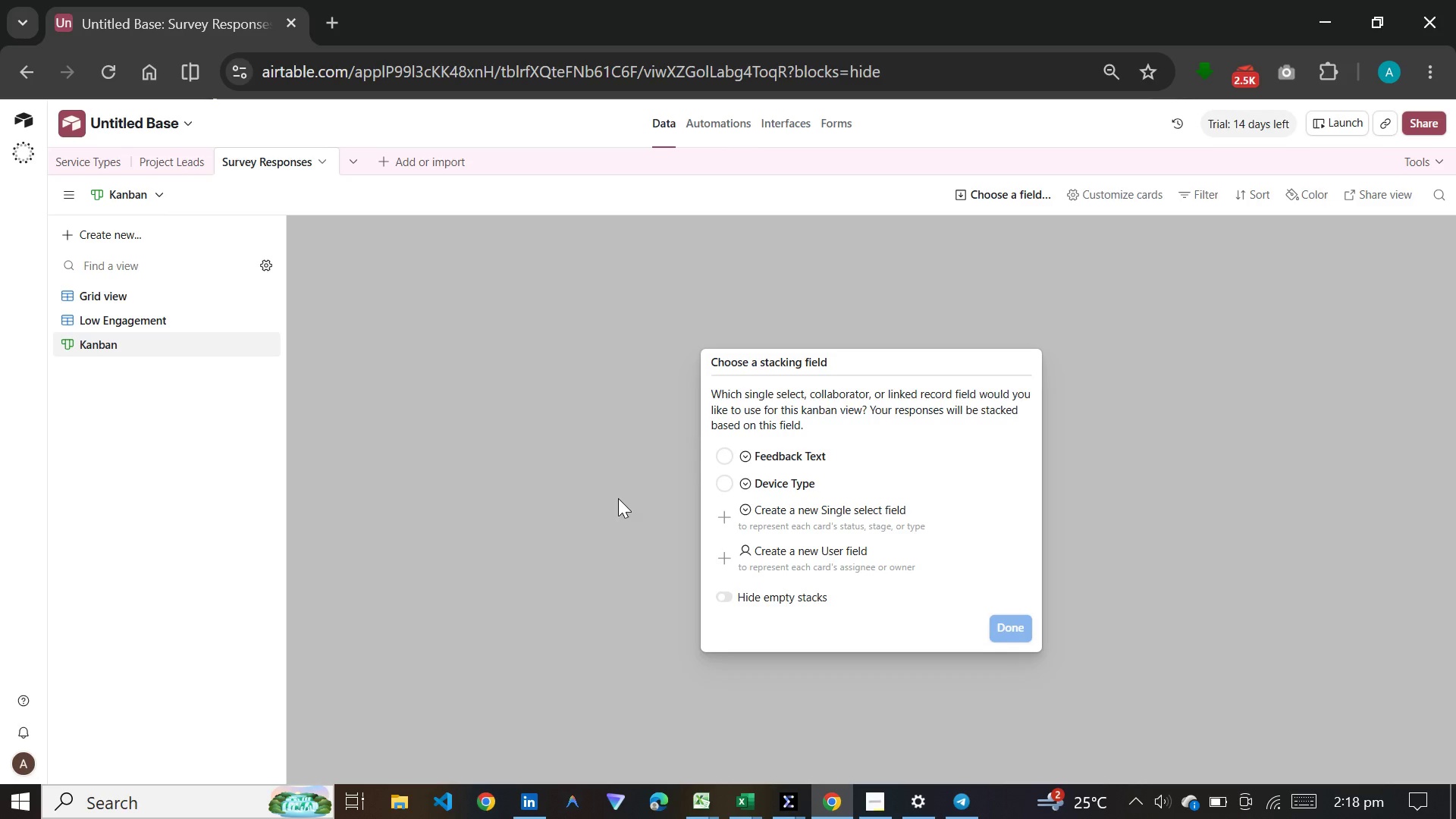 
left_click([736, 523])
 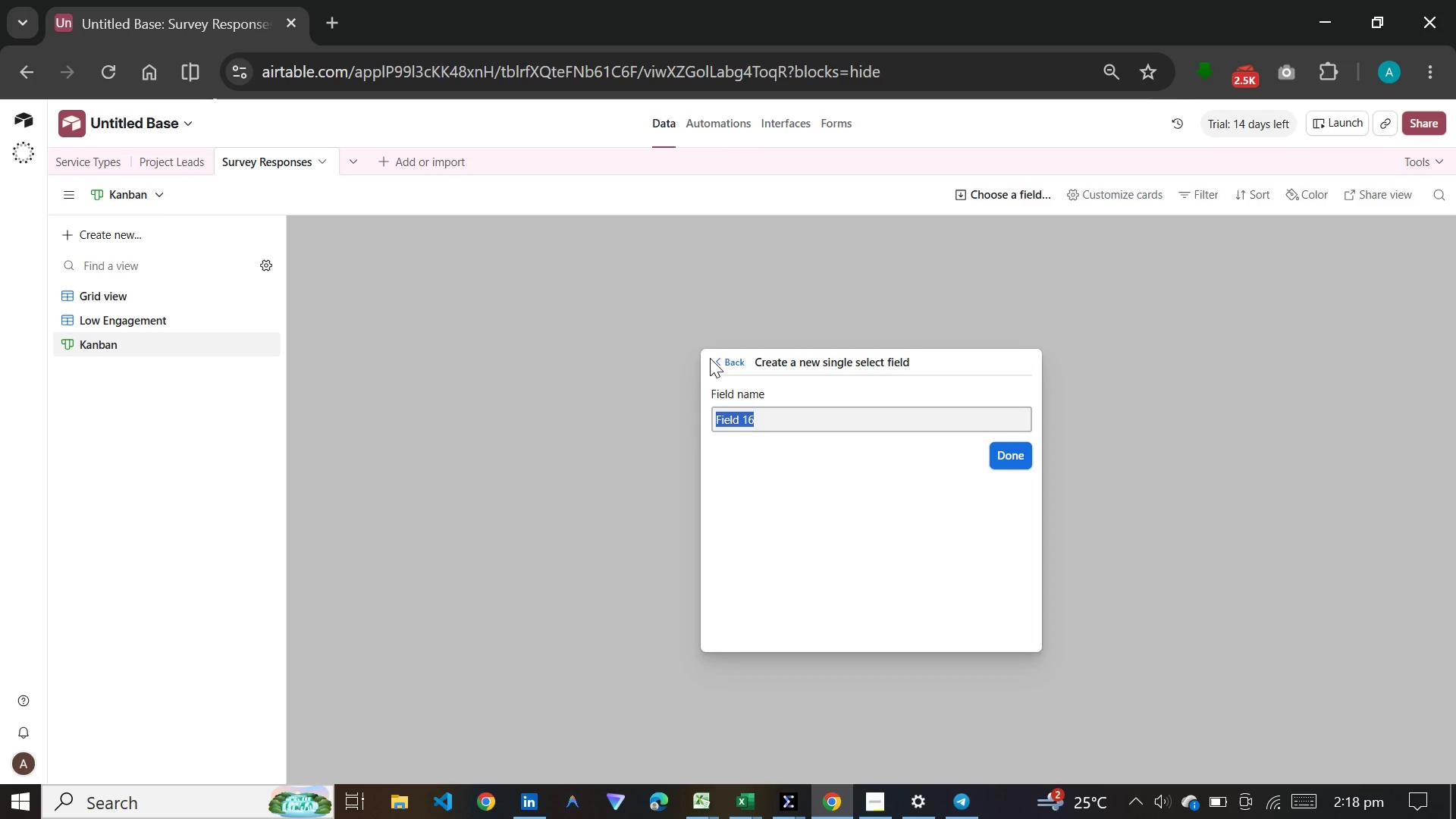 
left_click([715, 358])
 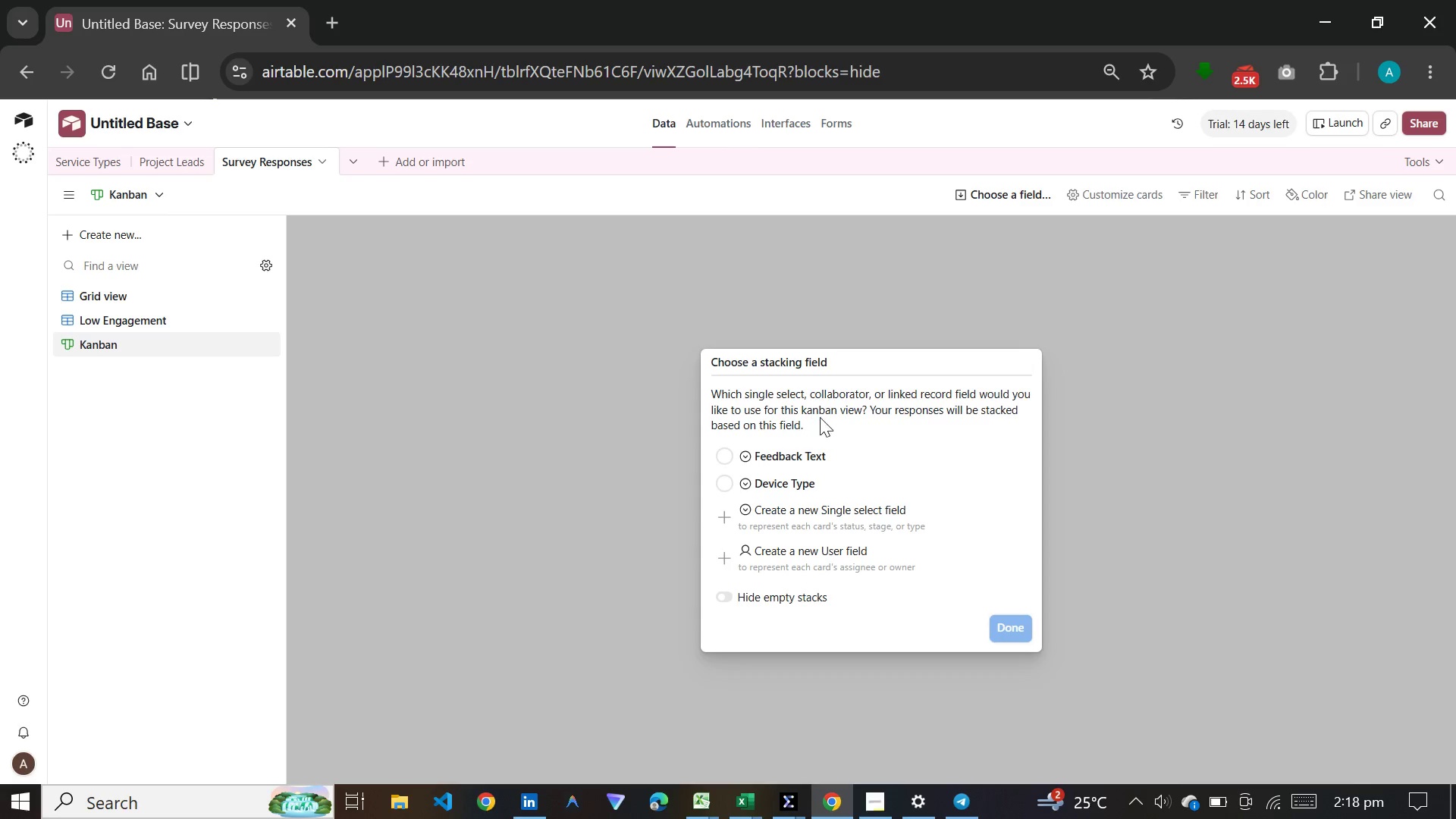 
wait(9.14)
 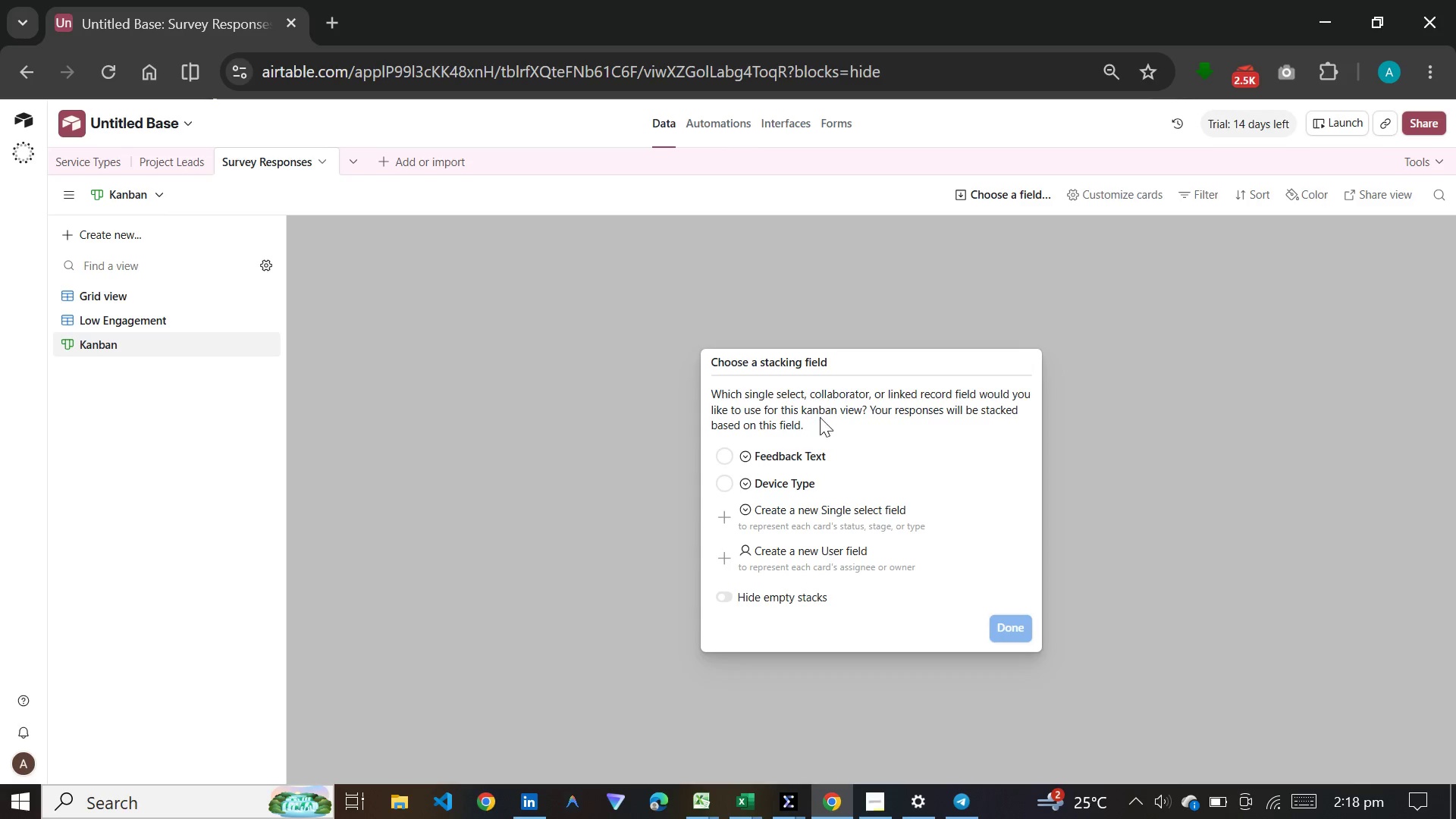 
left_click([726, 595])
 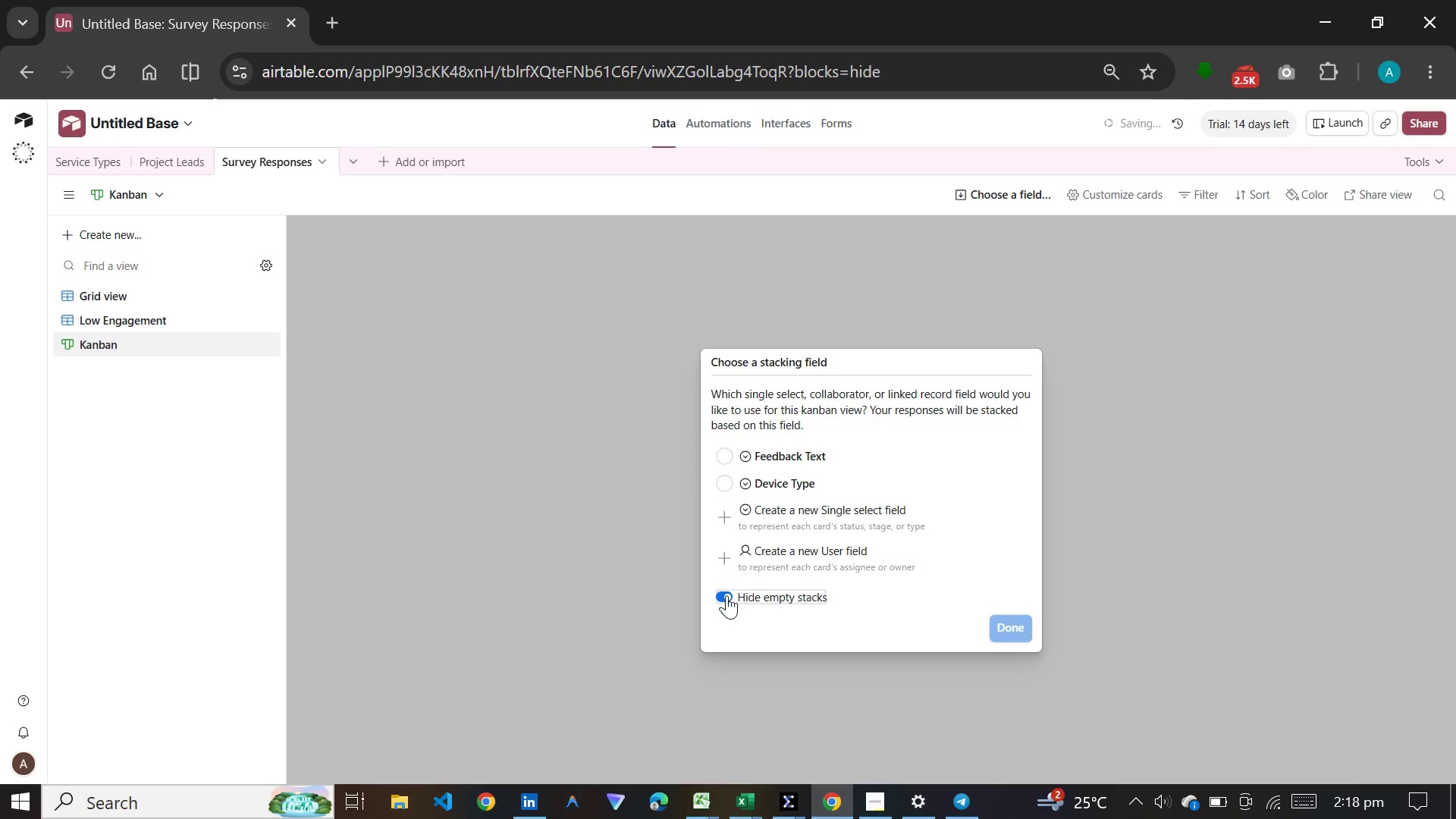 
left_click([726, 595])
 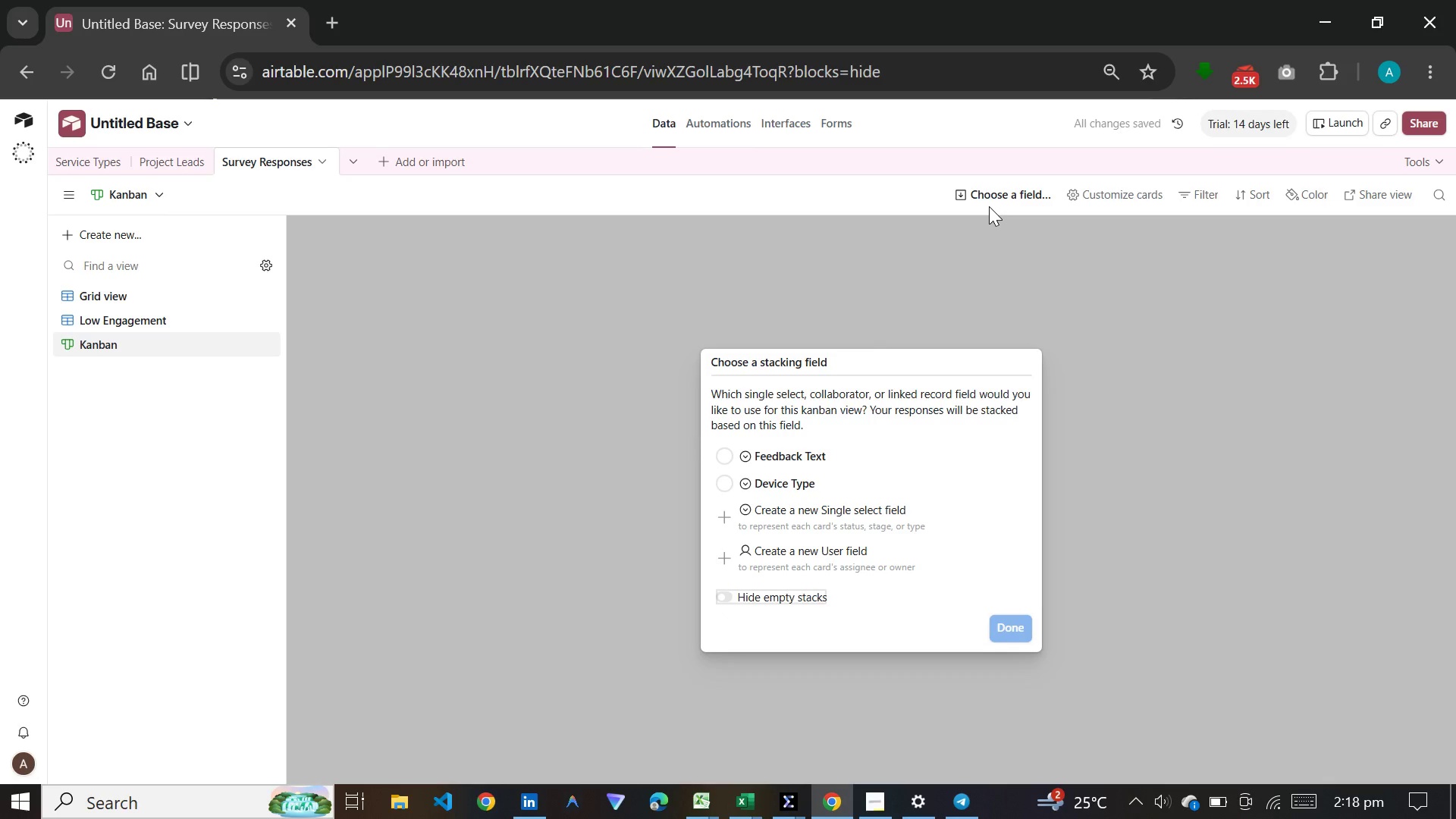 
left_click([977, 198])
 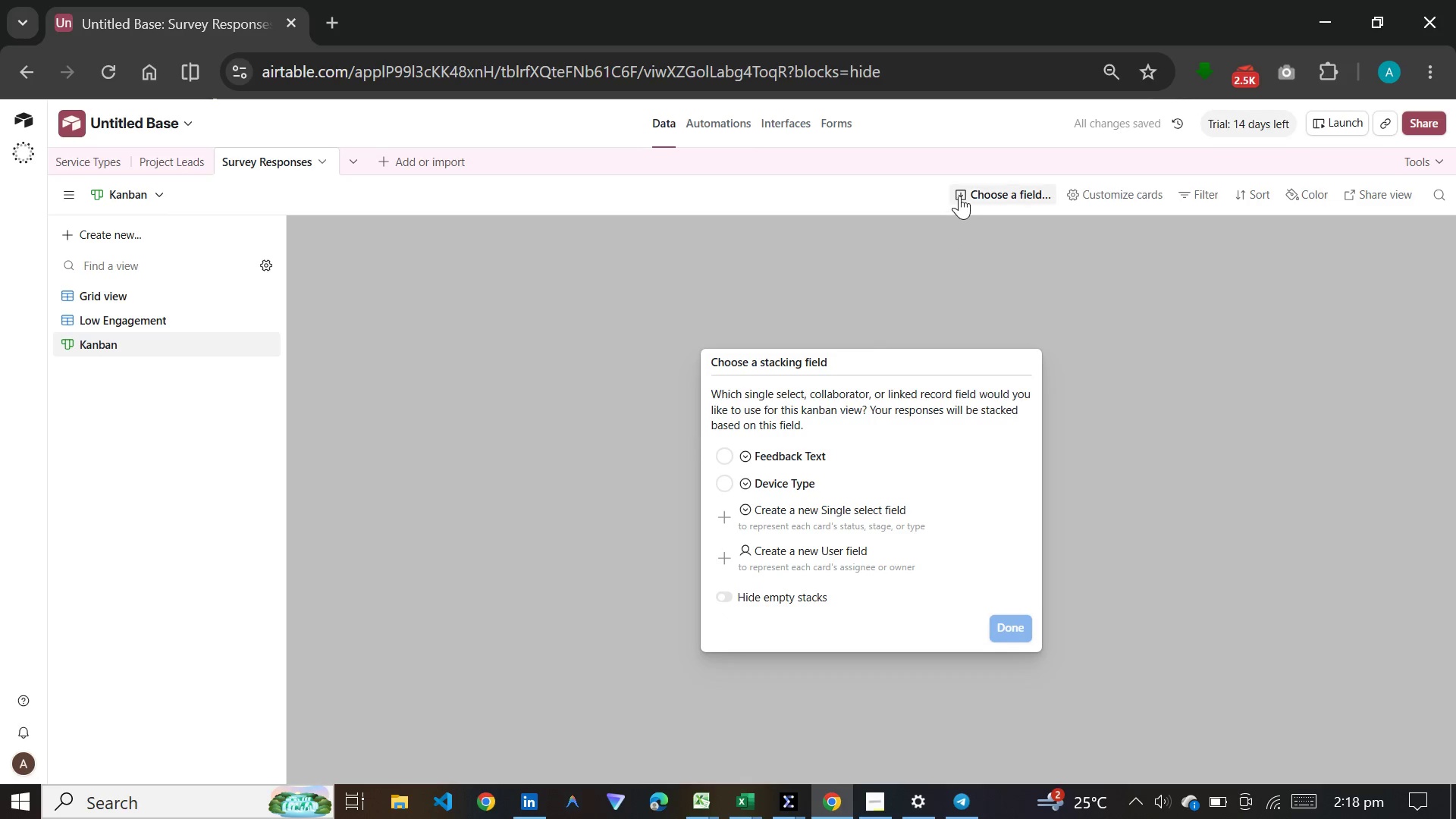 
left_click([959, 191])
 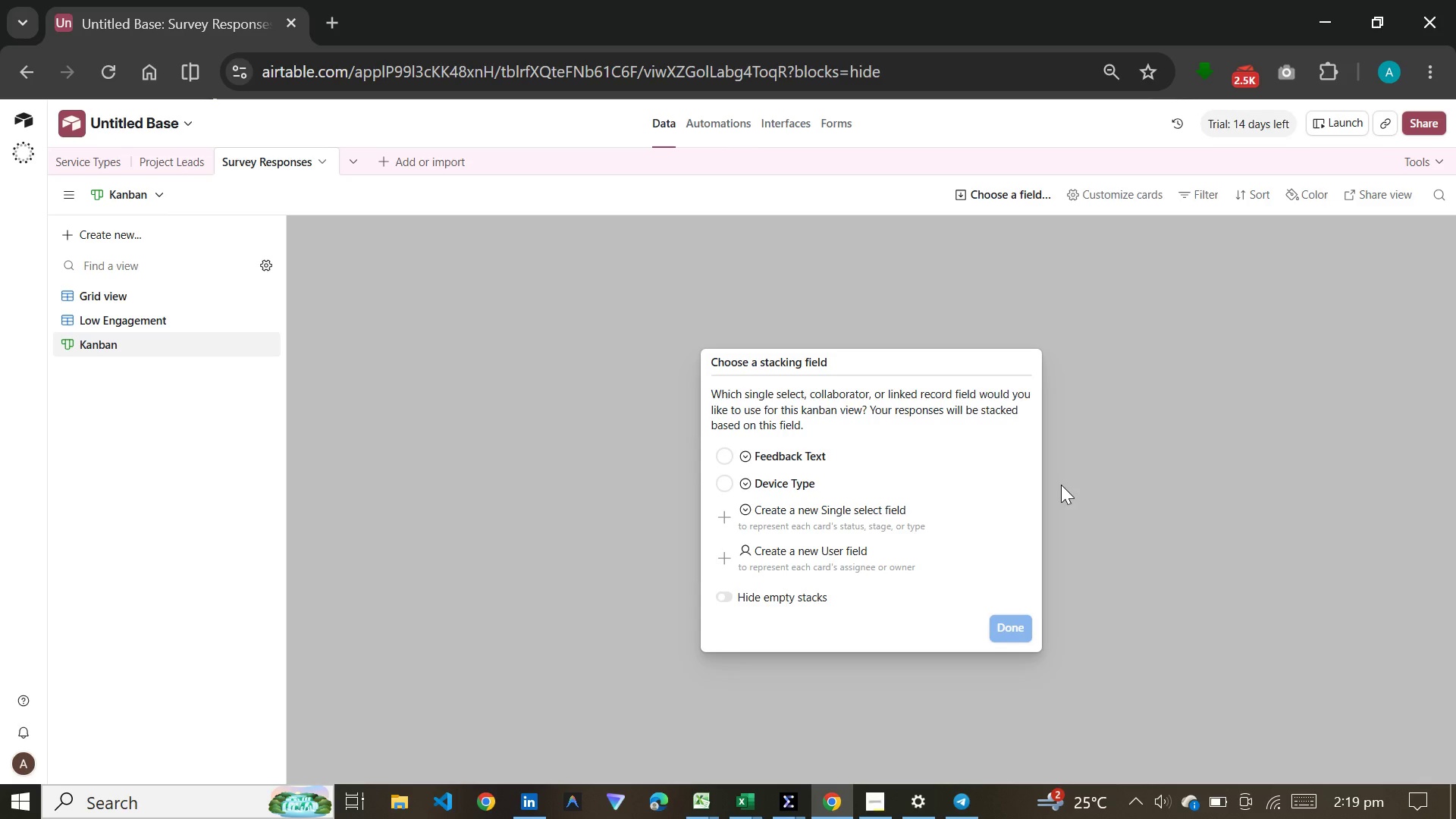 
wait(62.45)
 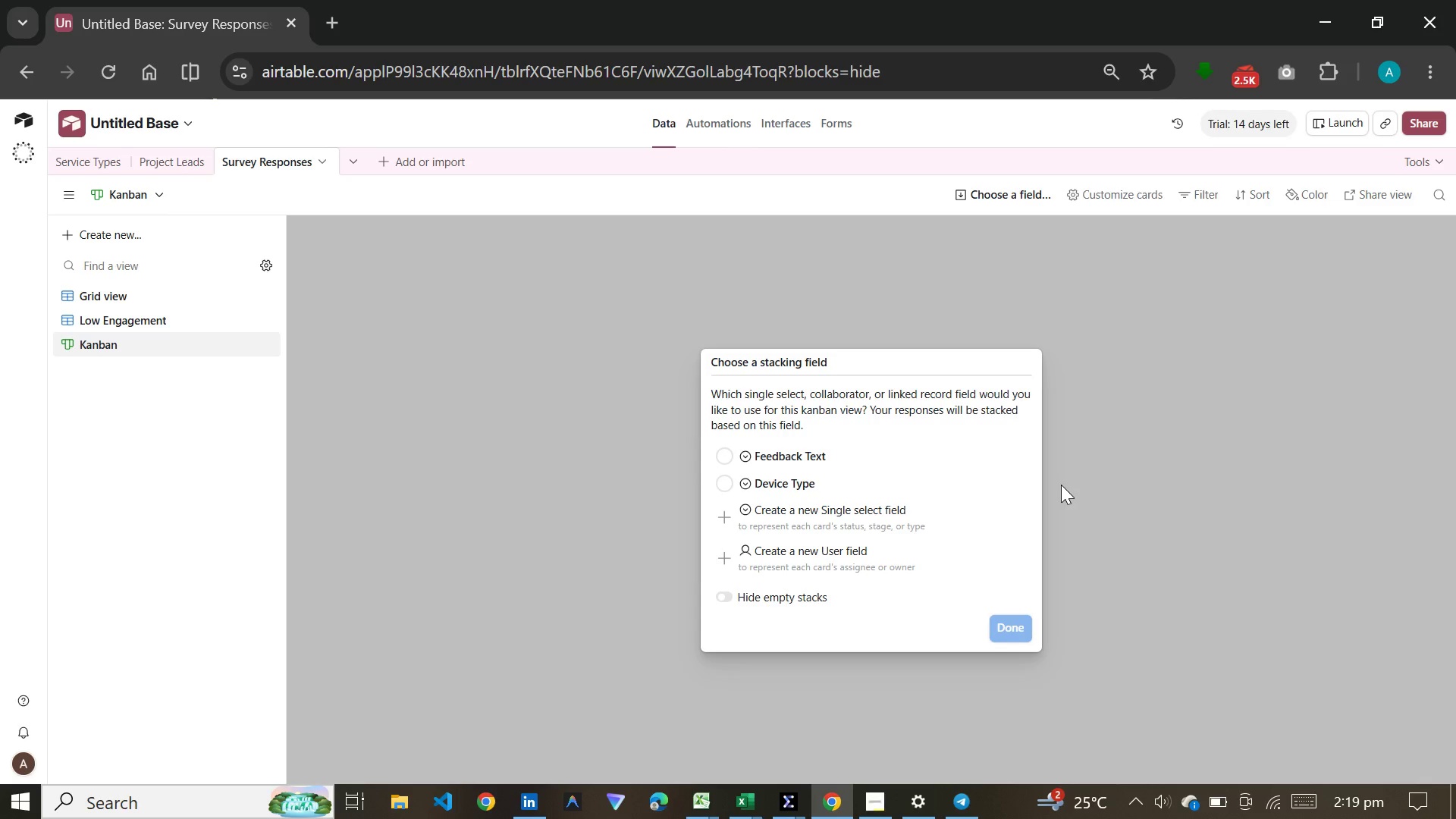 
left_click([249, 351])
 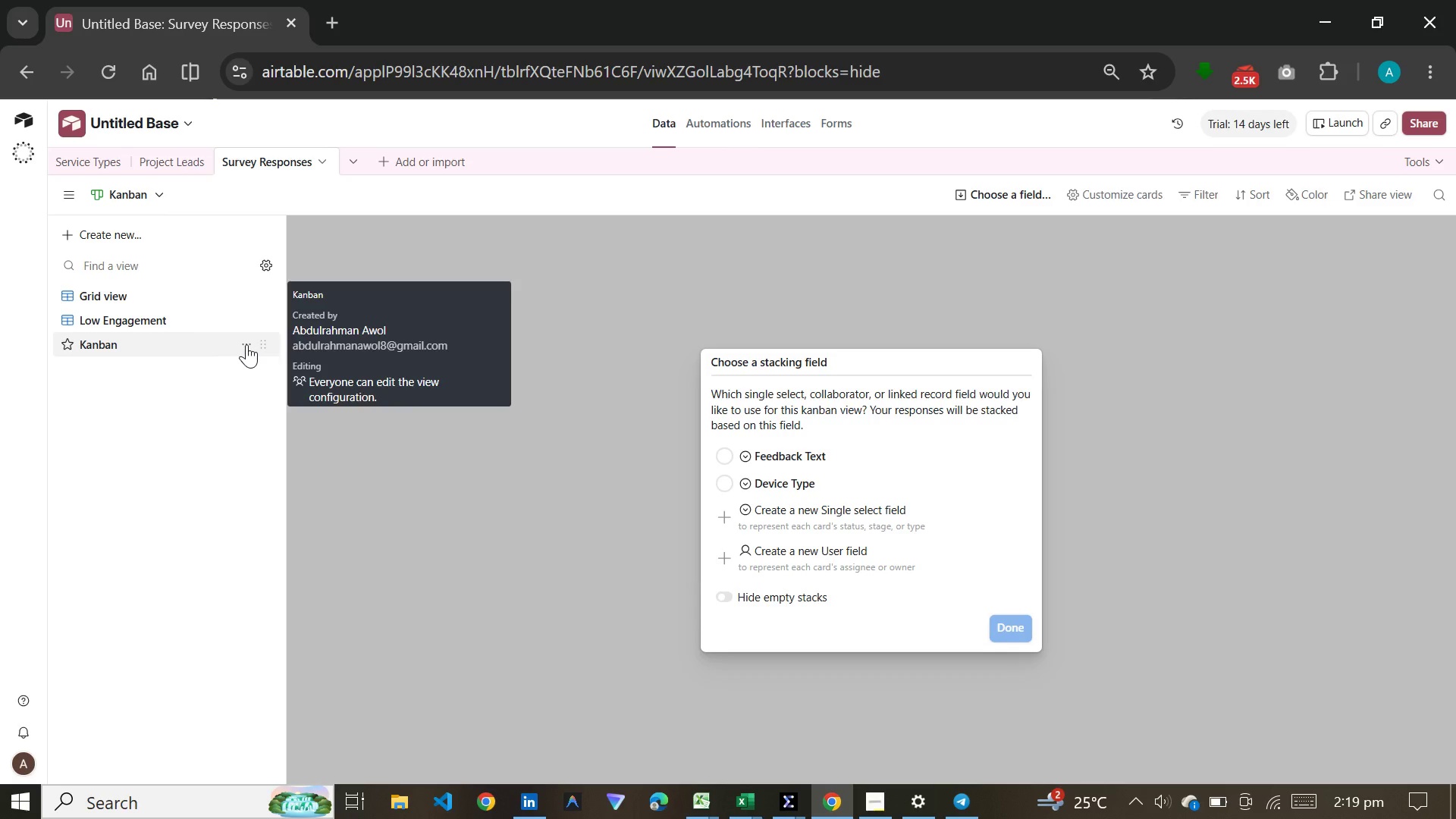 
left_click([246, 344])
 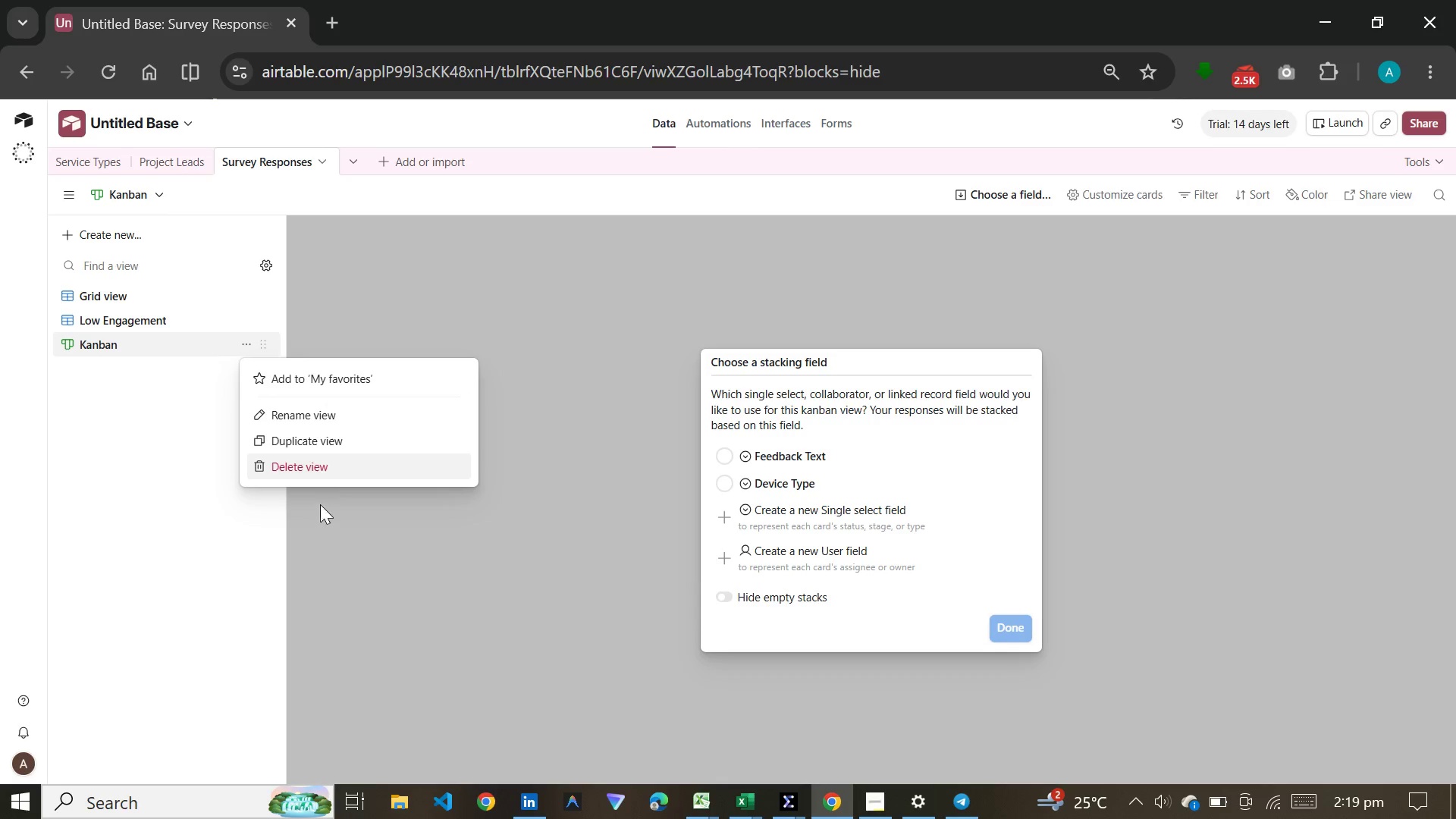 
left_click([312, 469])
 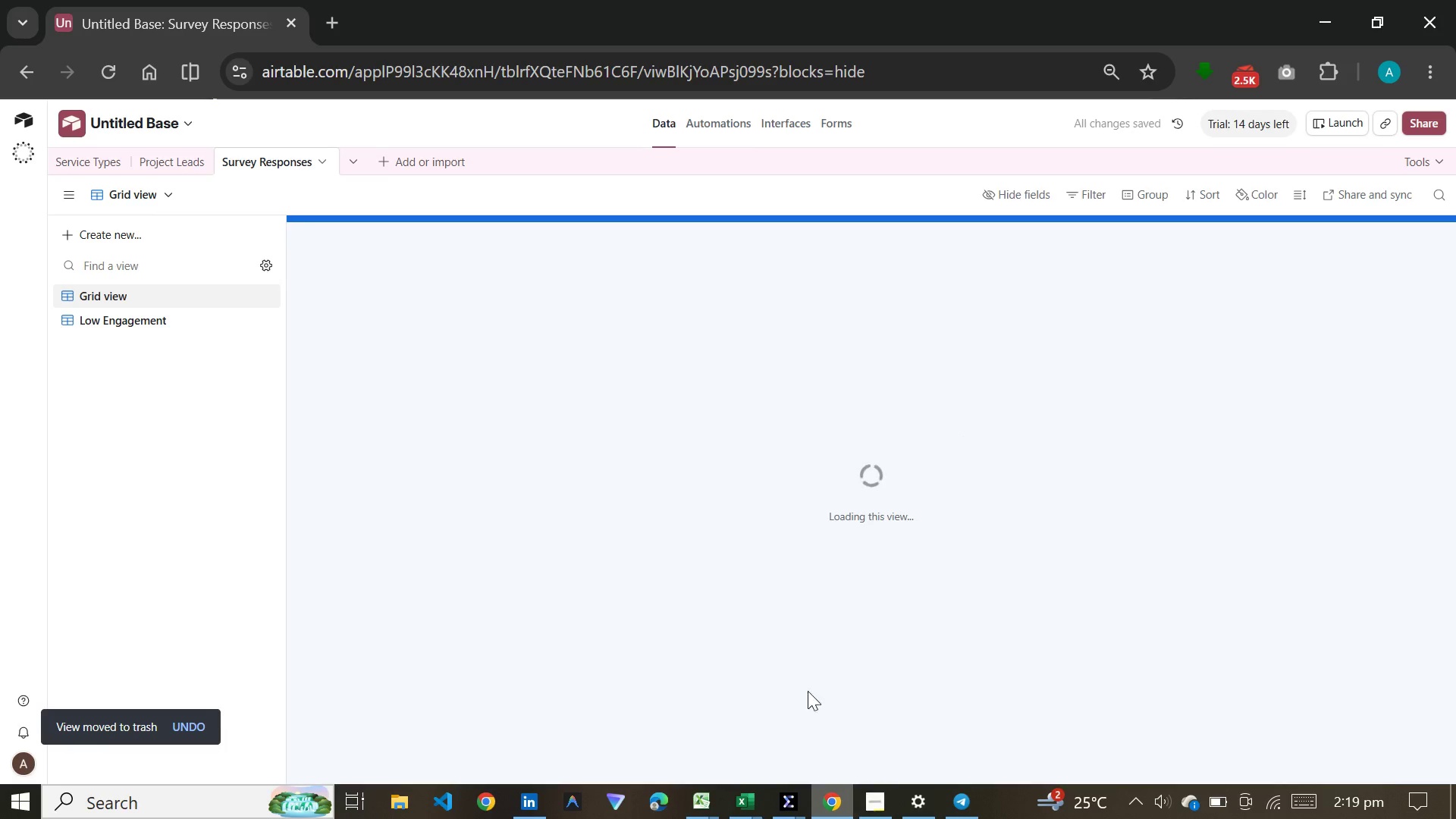 
wait(8.08)
 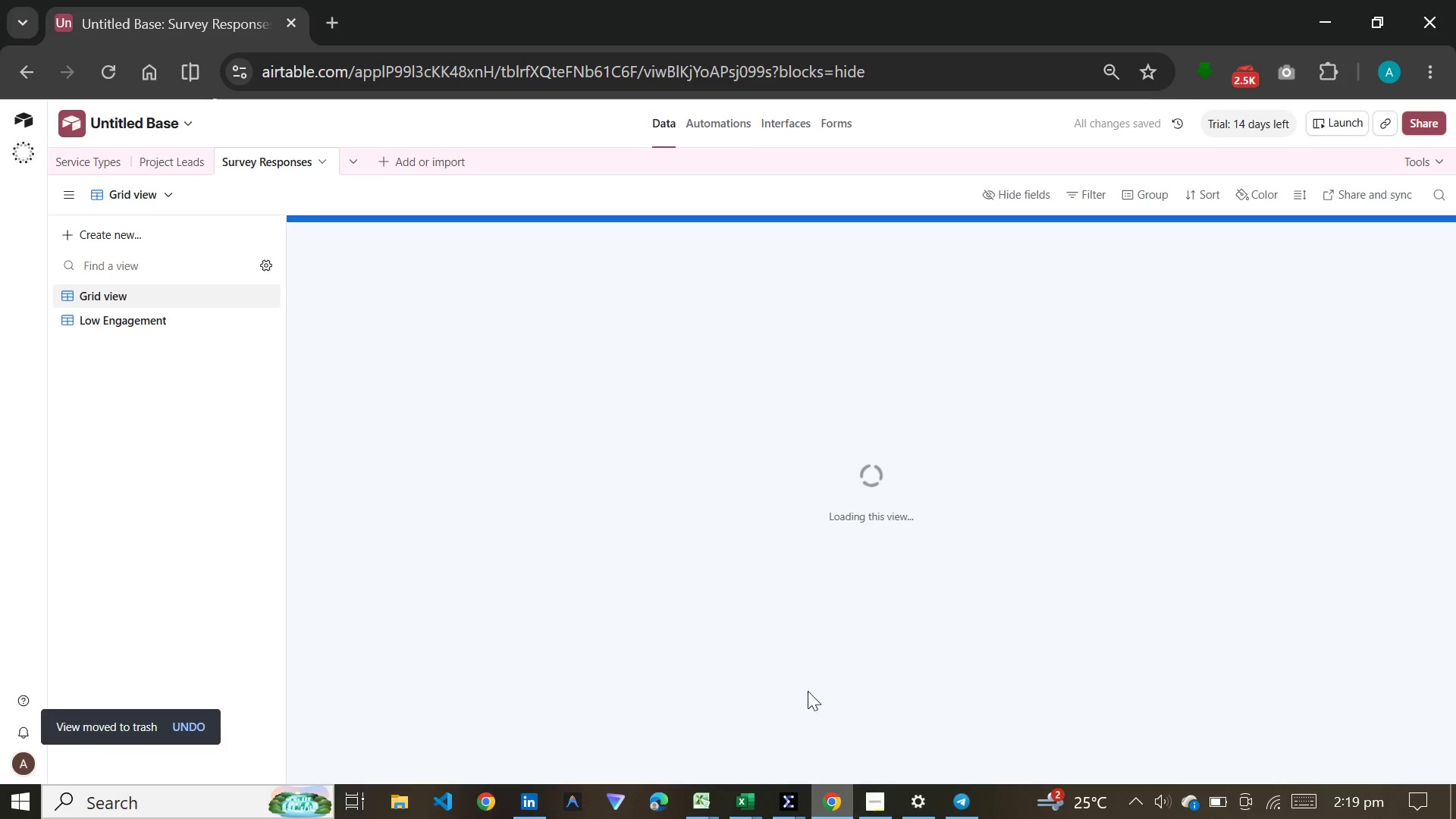 
left_click([522, 680])
 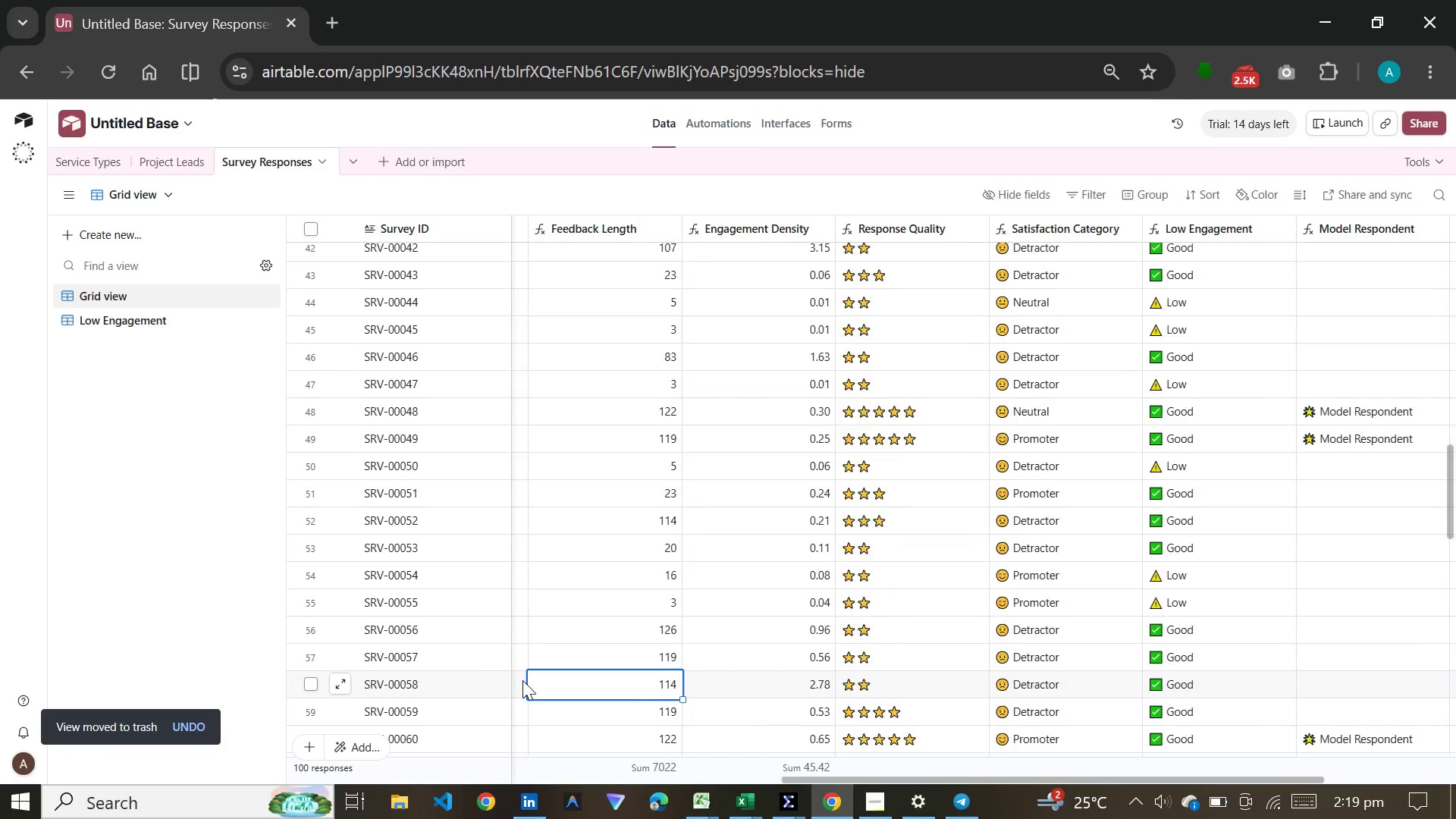 
left_click([522, 680])
 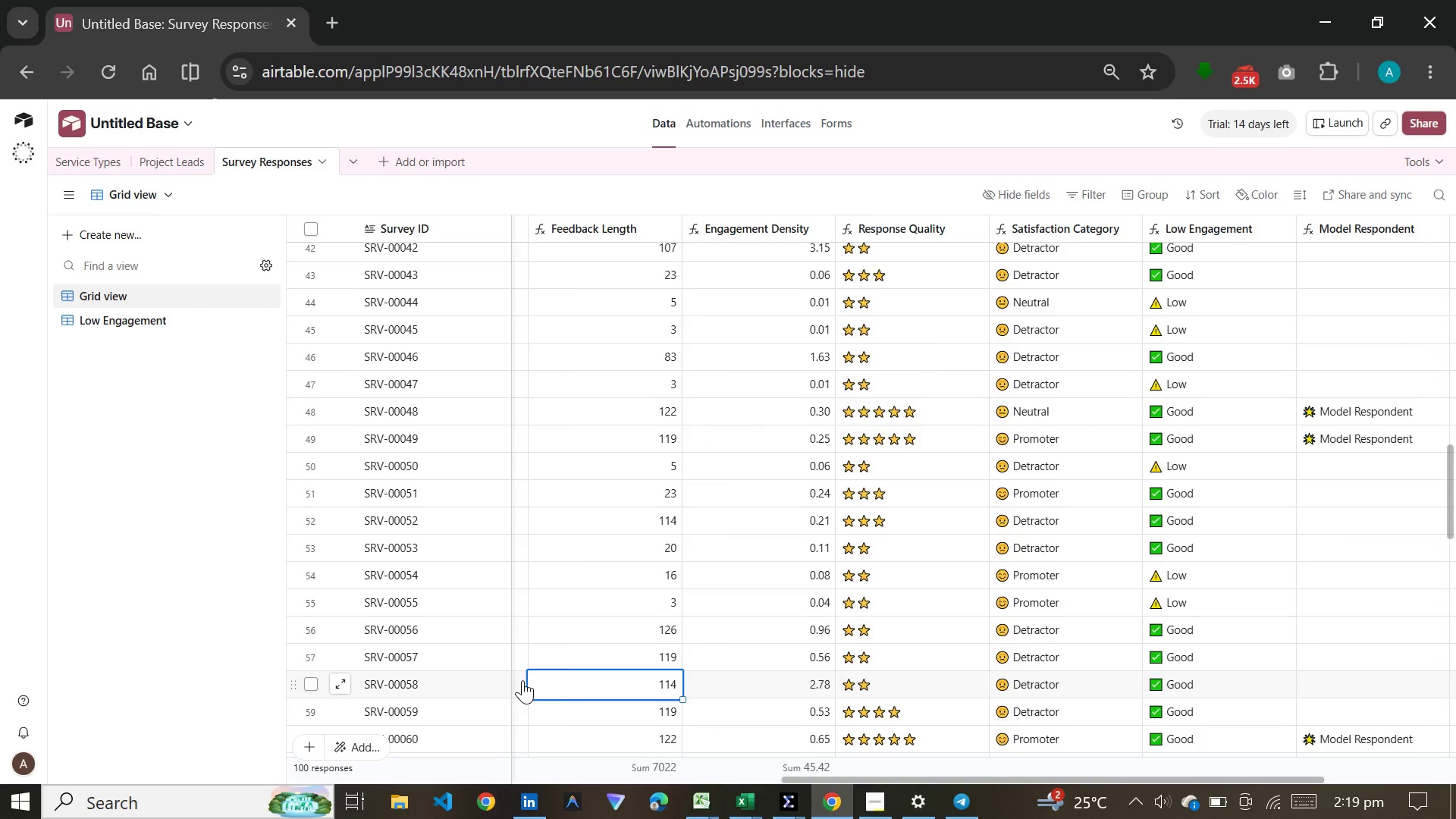 
left_click([522, 680])
 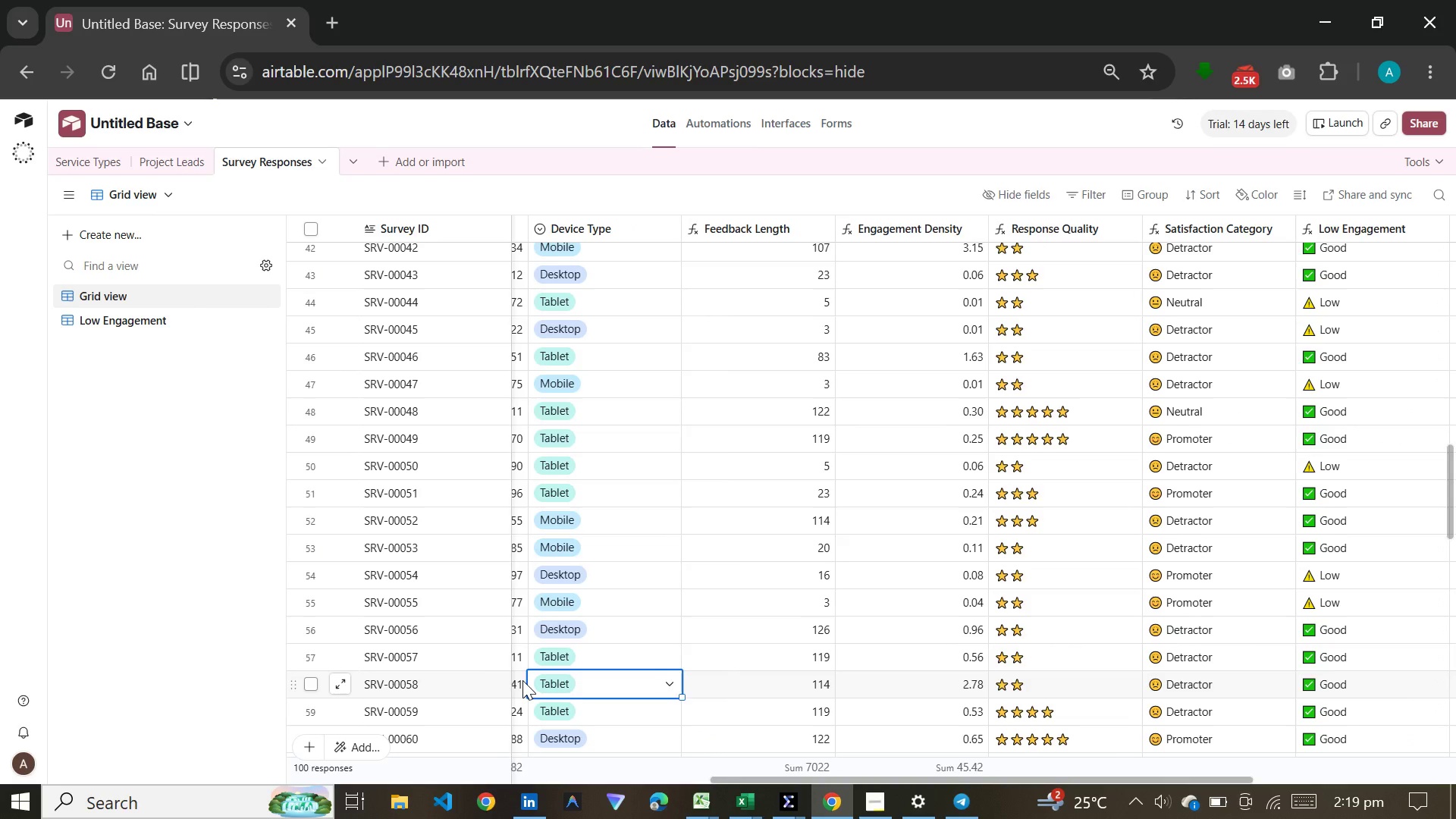 
left_click([522, 680])
 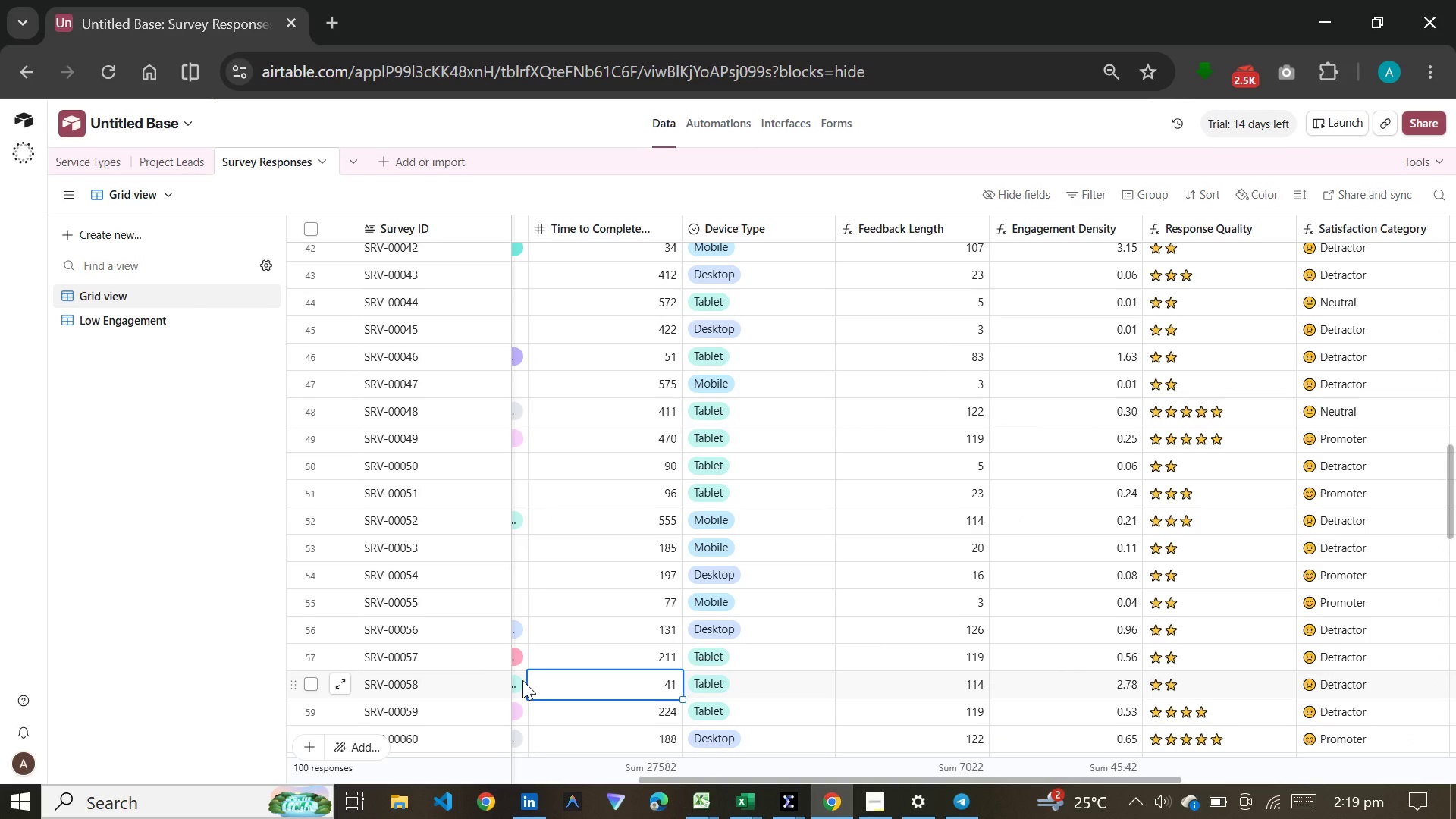 
left_click([522, 680])
 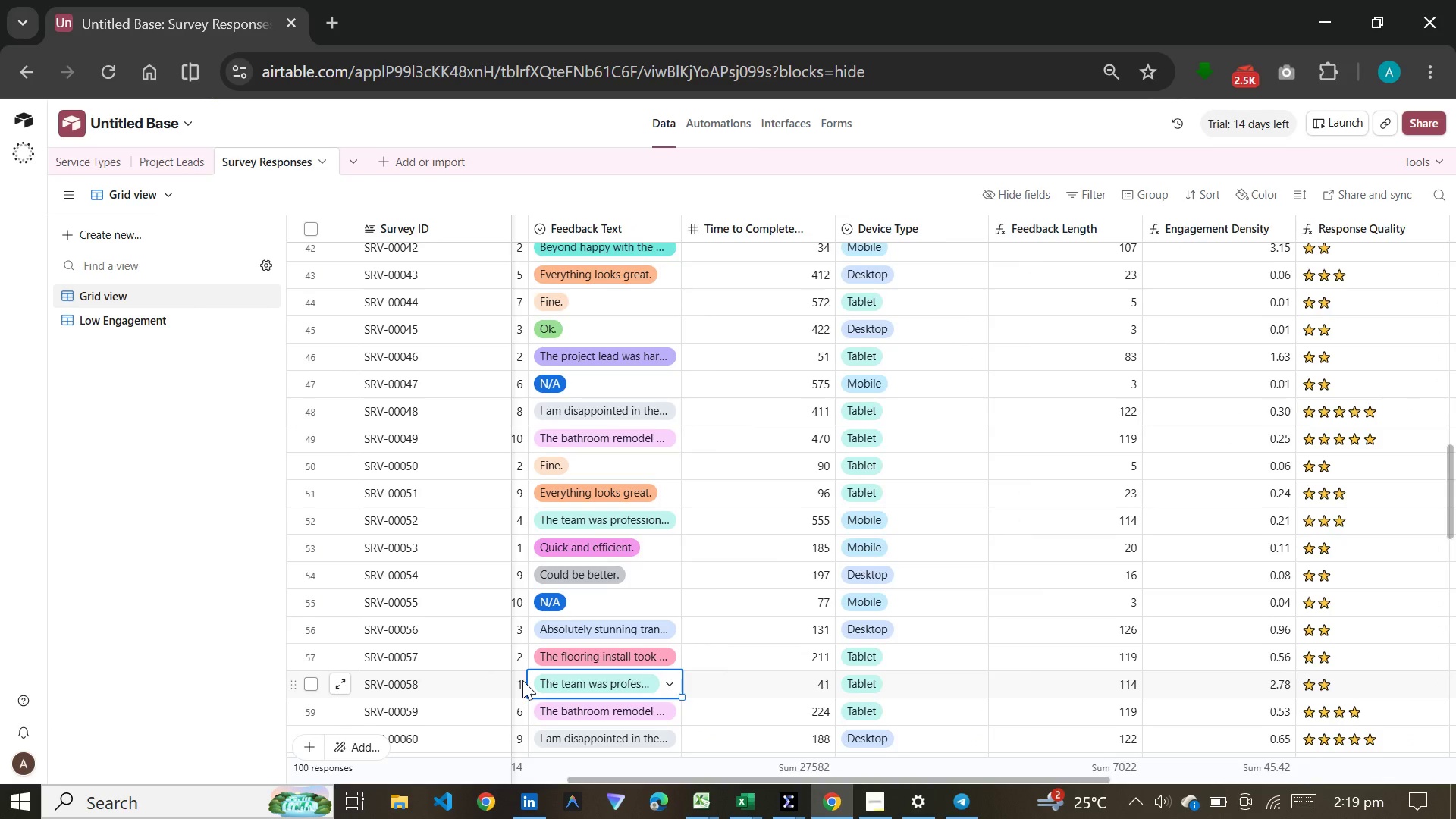 
left_click([522, 680])
 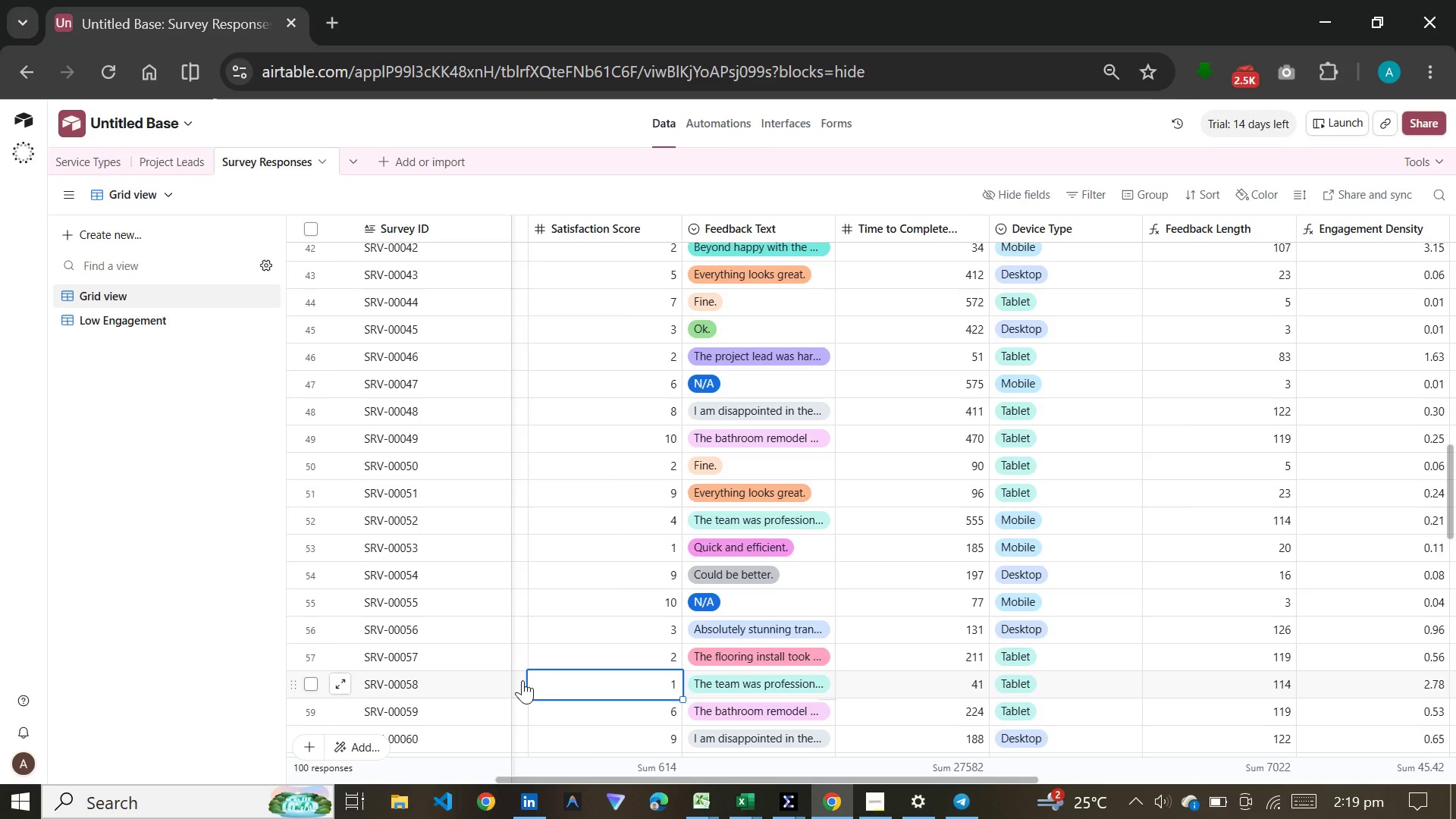 
left_click([522, 680])
 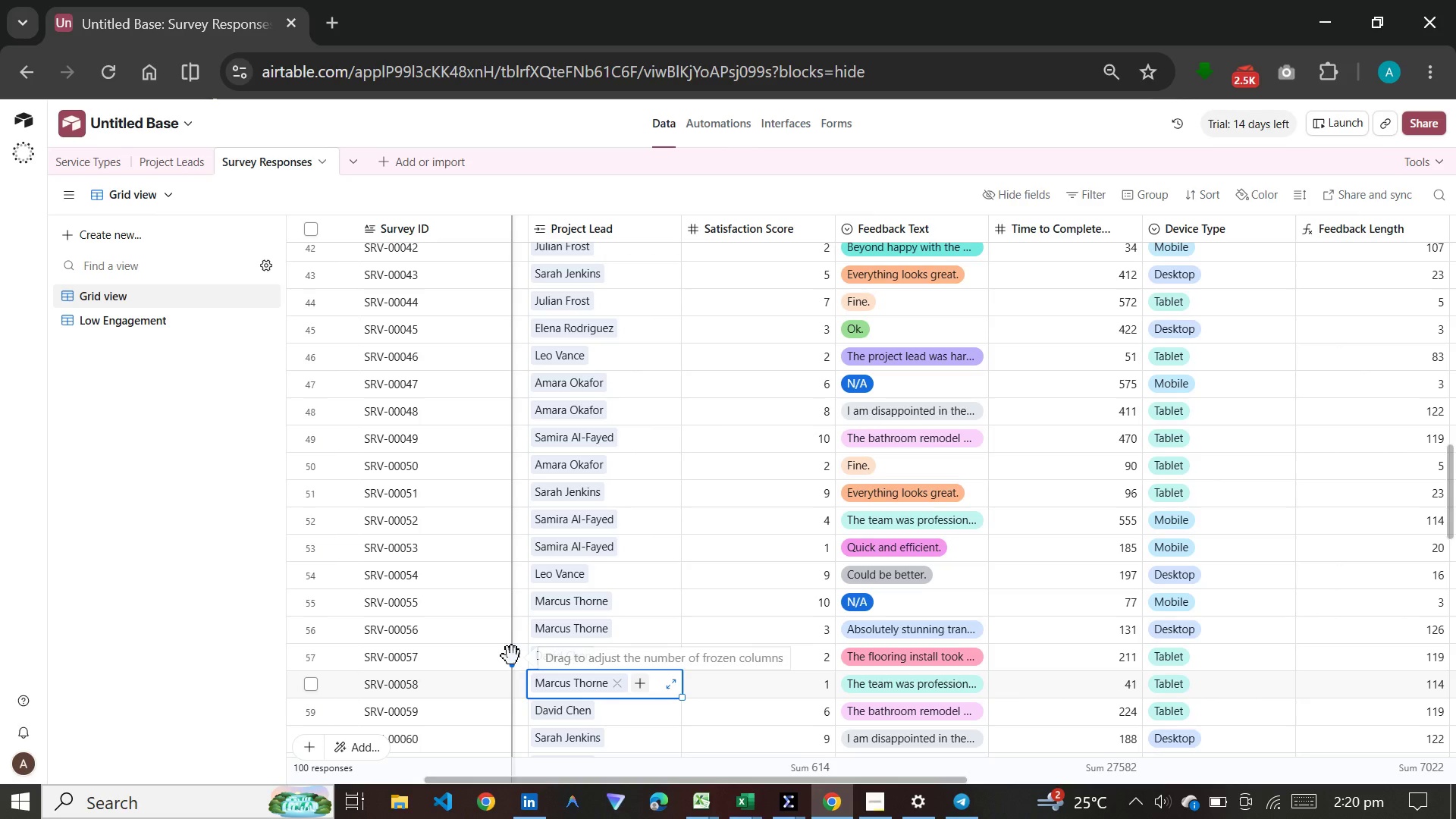 
wait(34.88)
 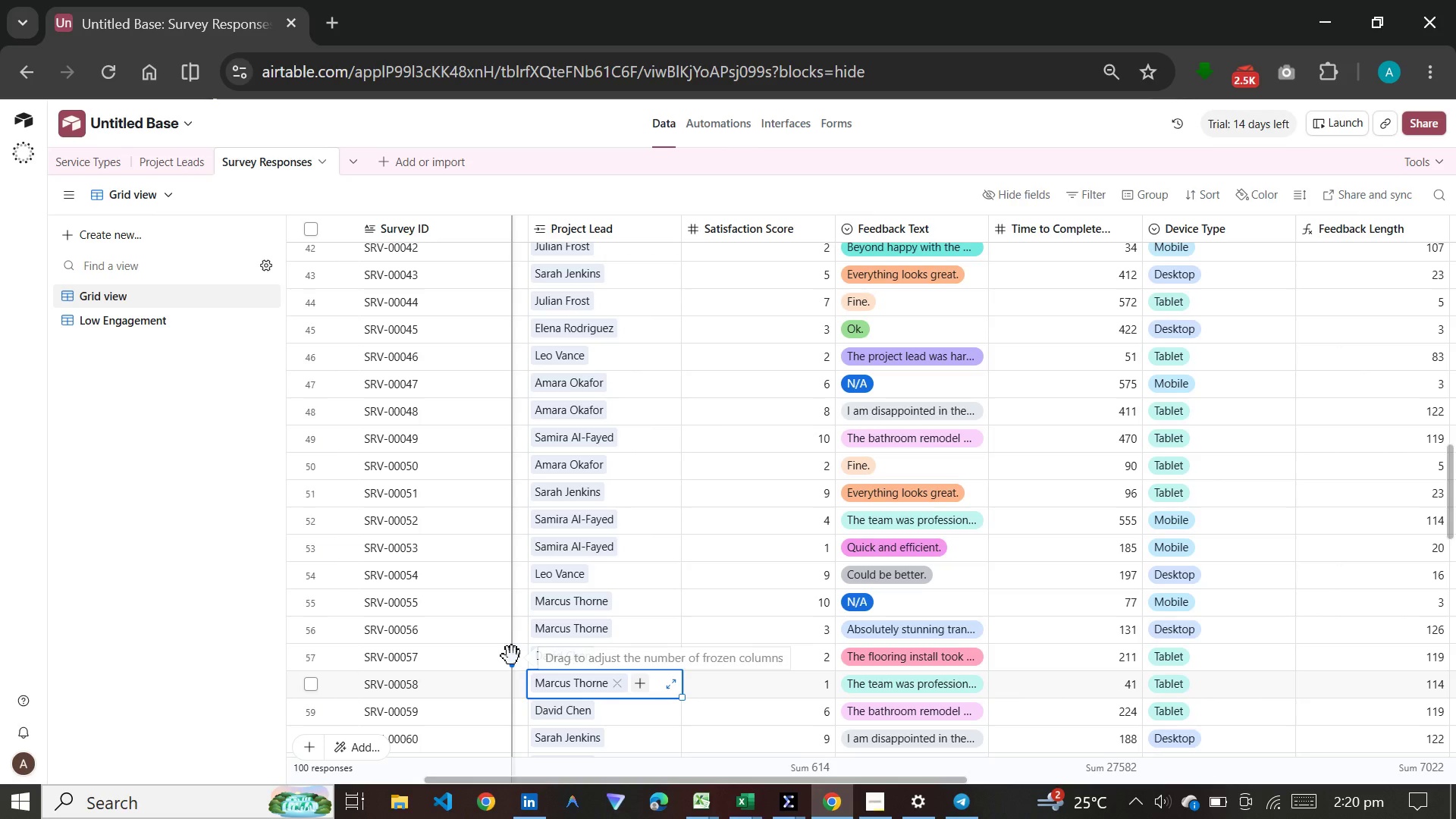 
left_click([82, 158])
 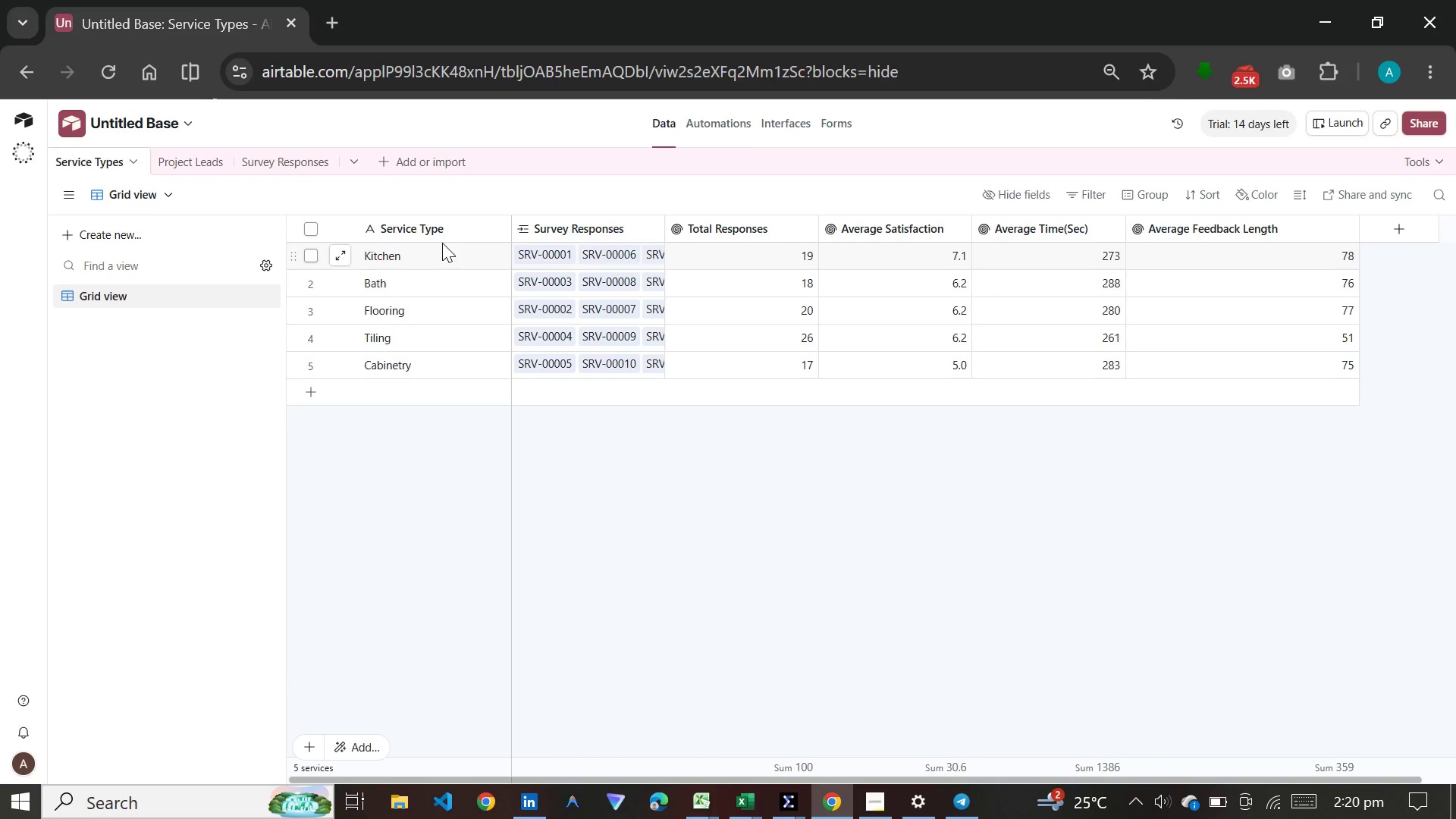 
left_click([440, 253])
 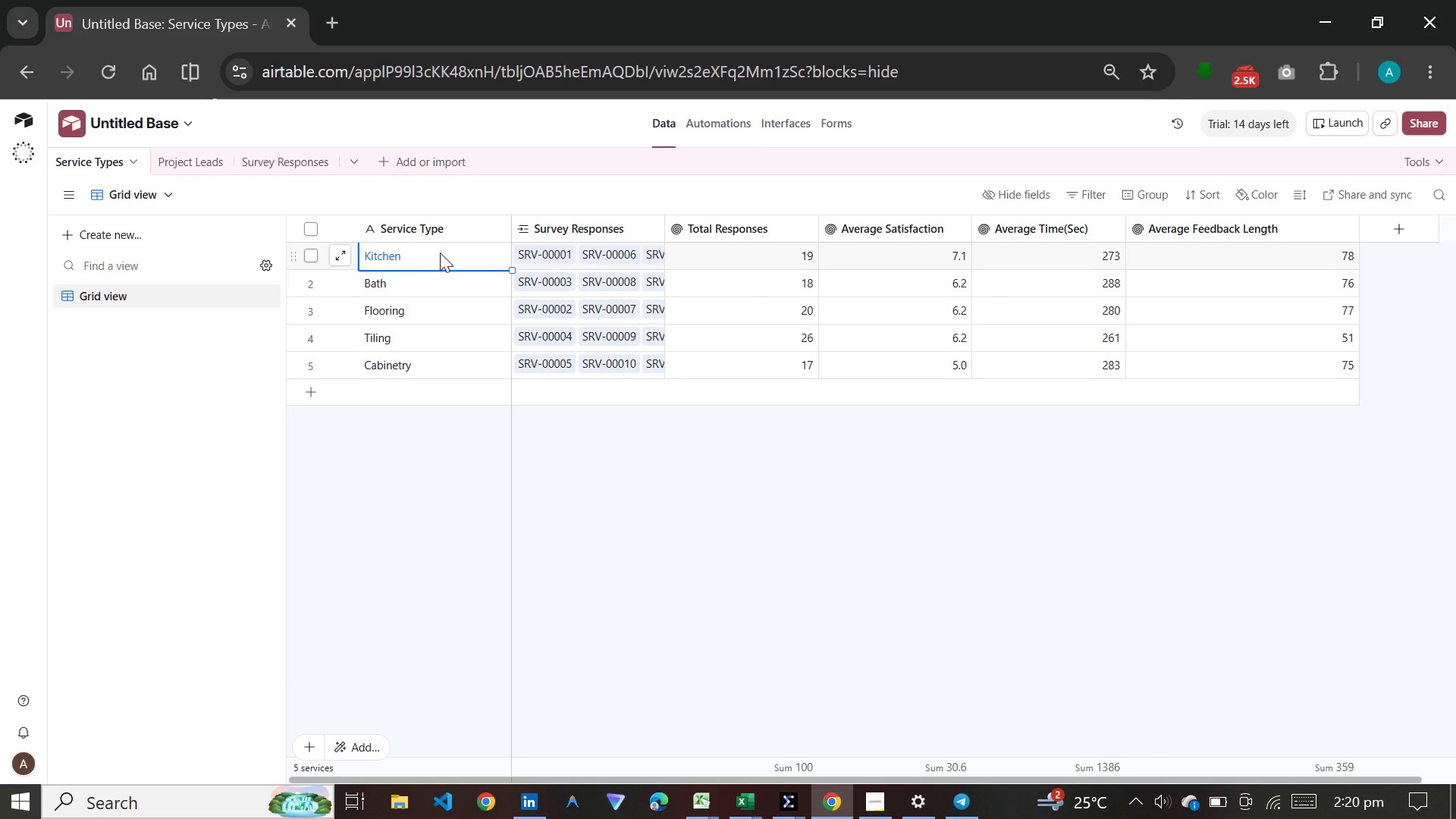 
key(Control+C)
 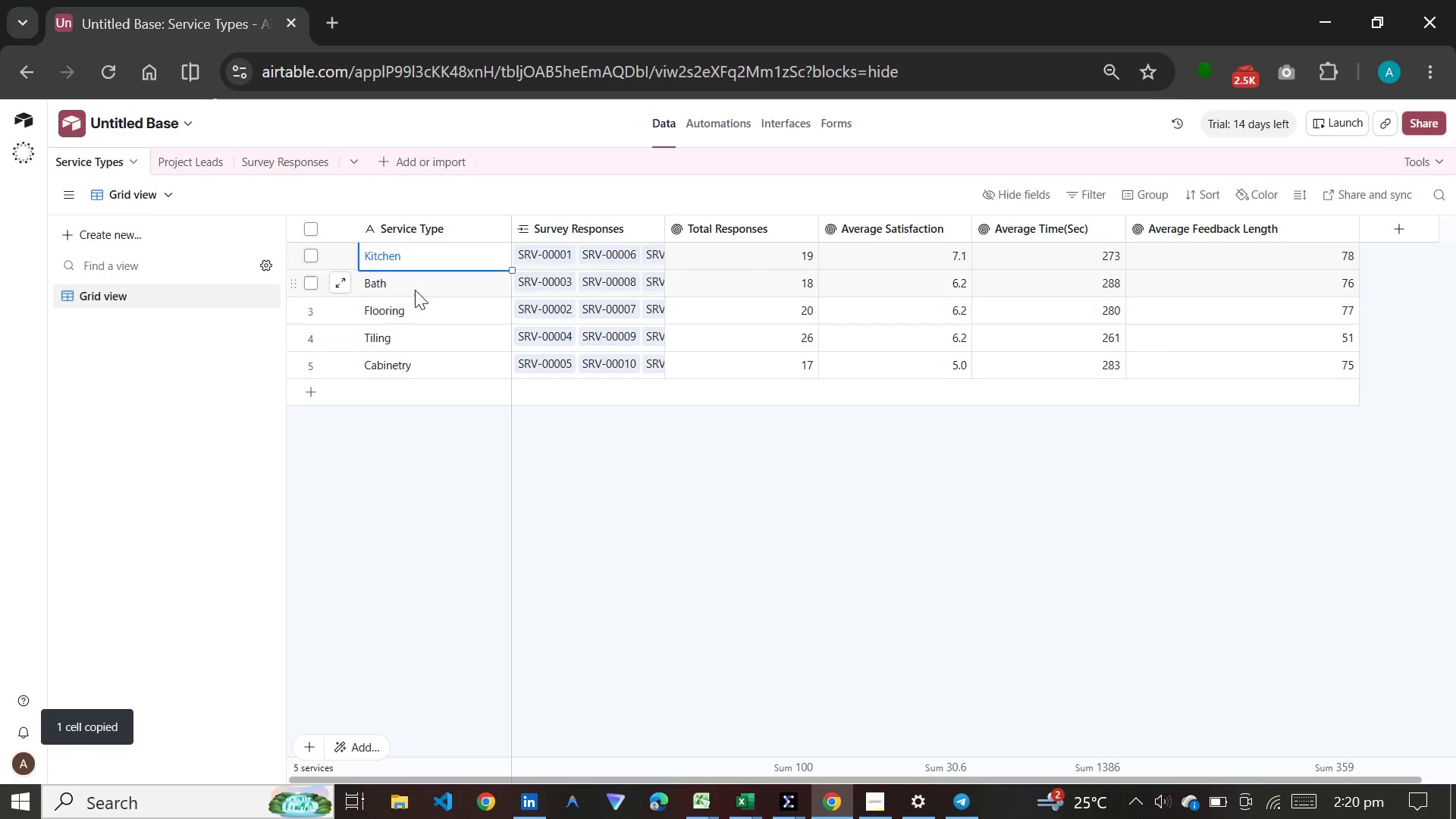 
left_click([415, 284])
 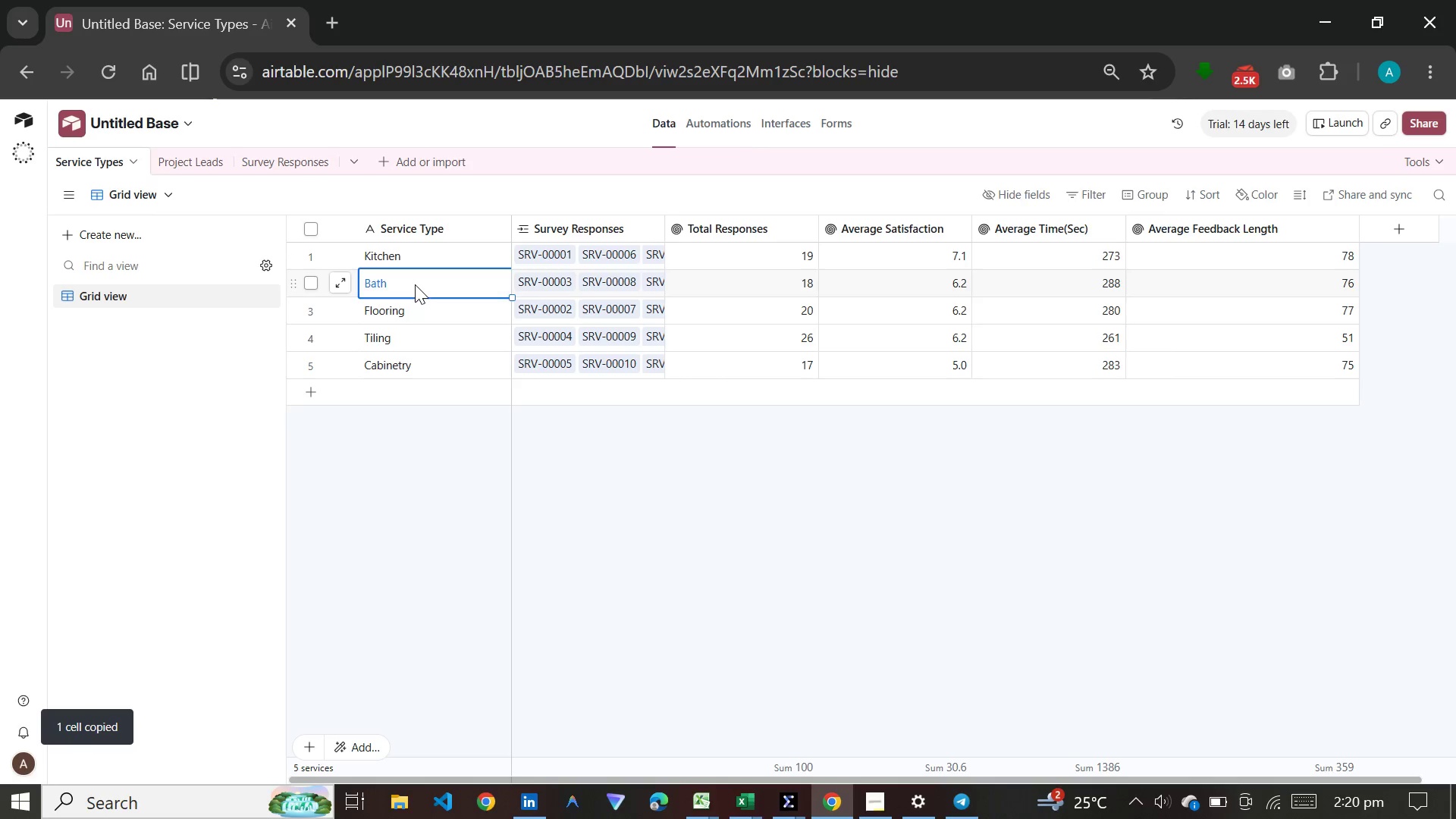 
key(Control+C)
 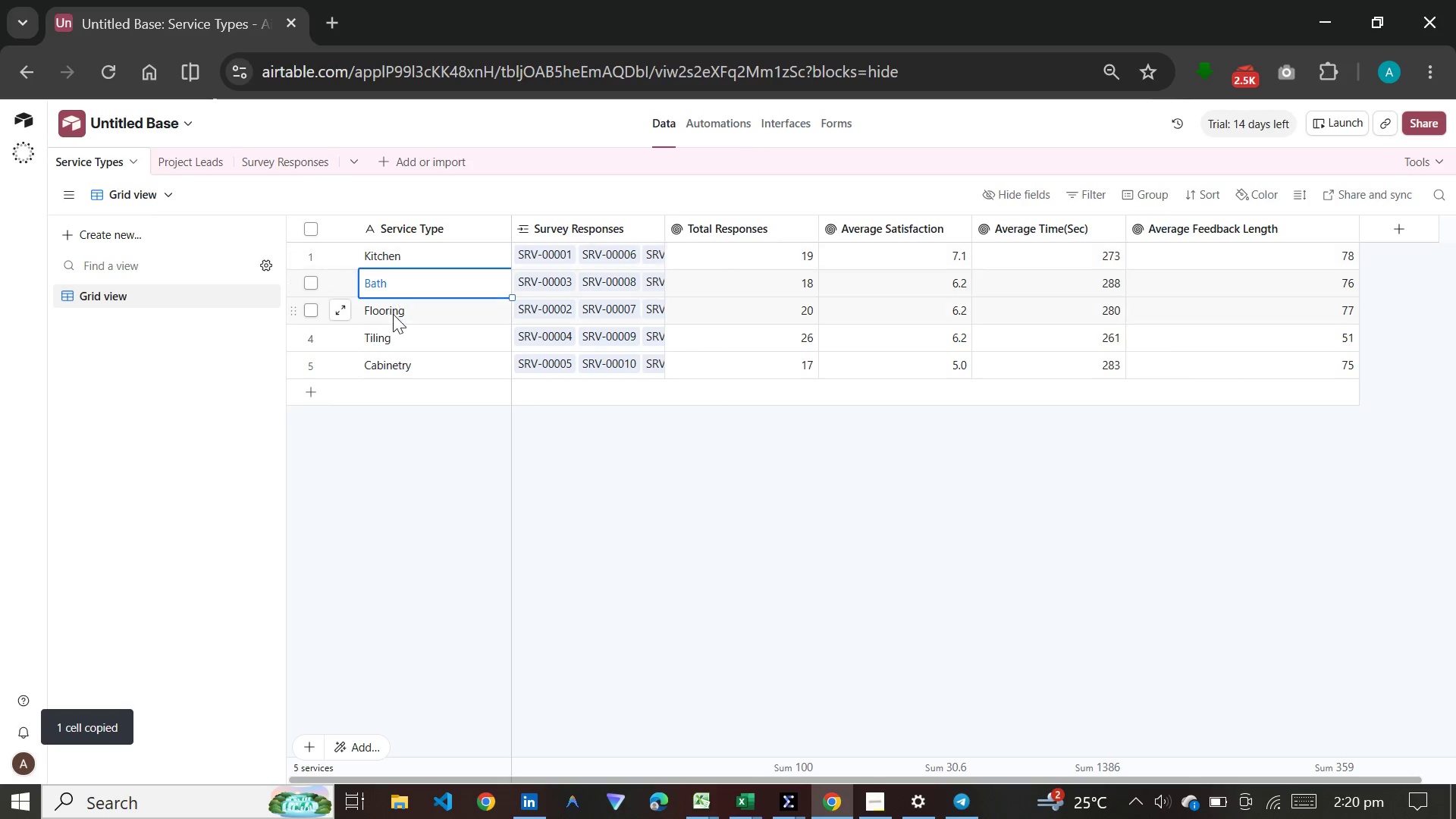 
left_click([395, 322])
 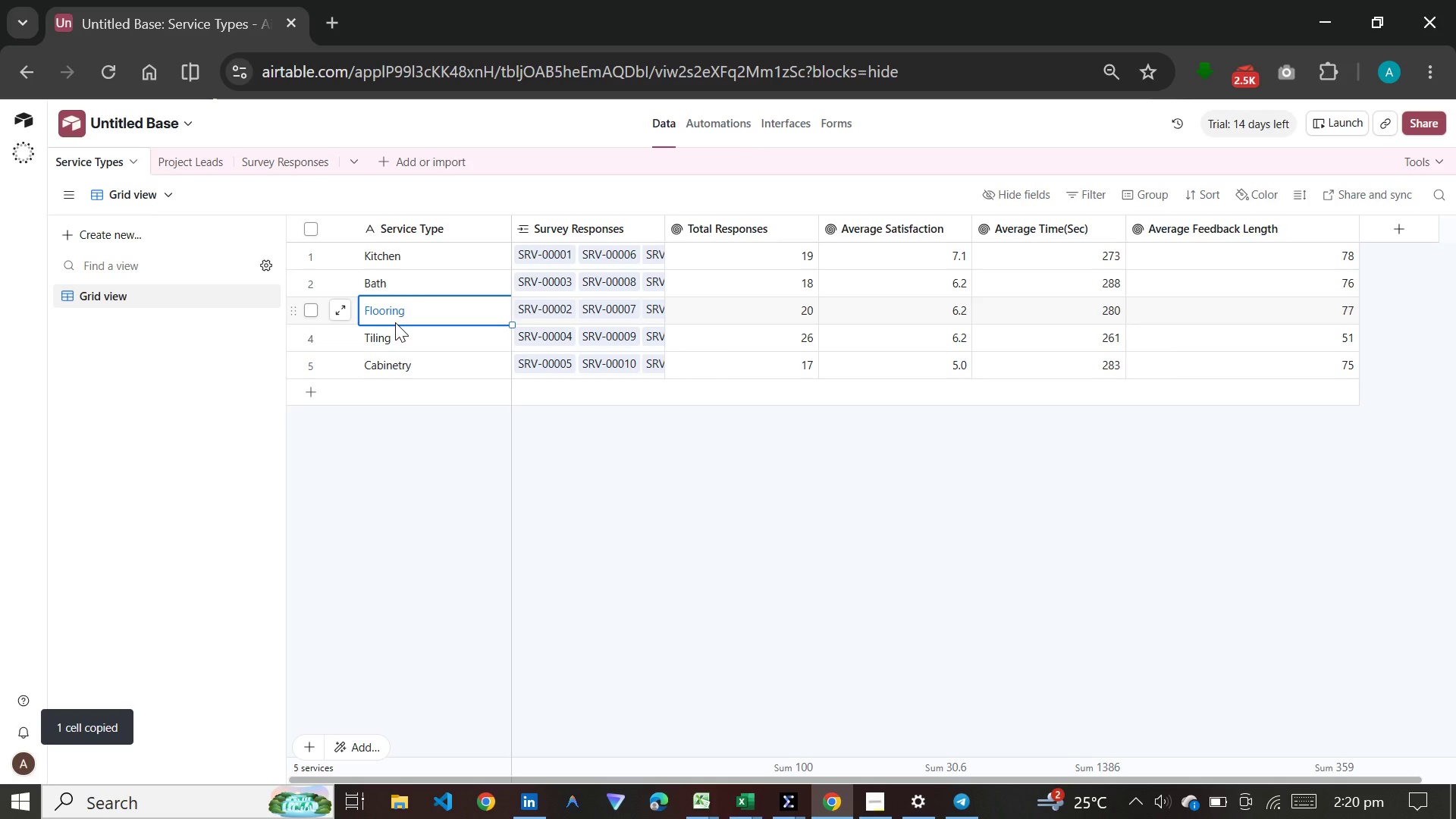 
key(Control+C)
 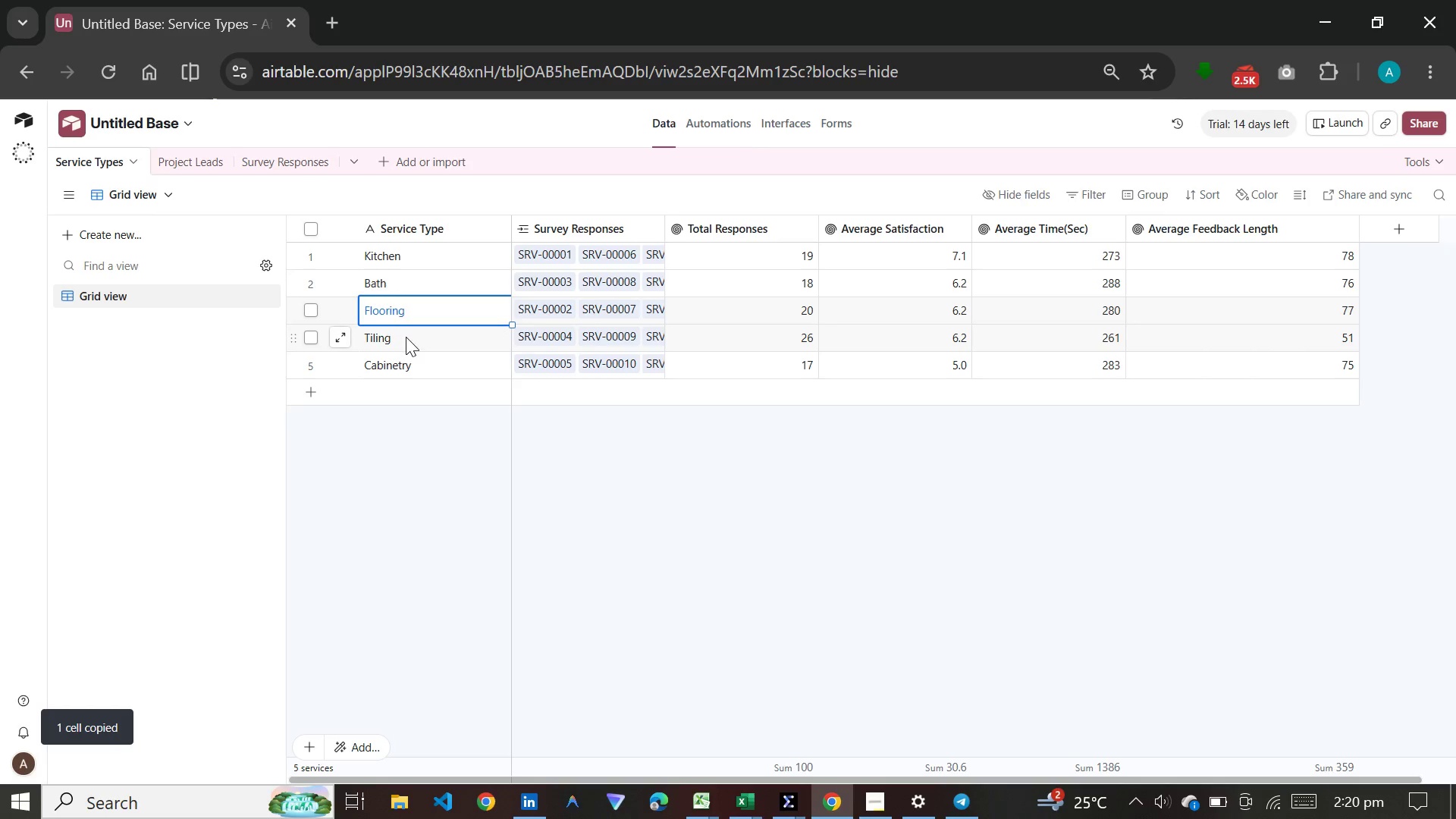 
left_click([406, 338])
 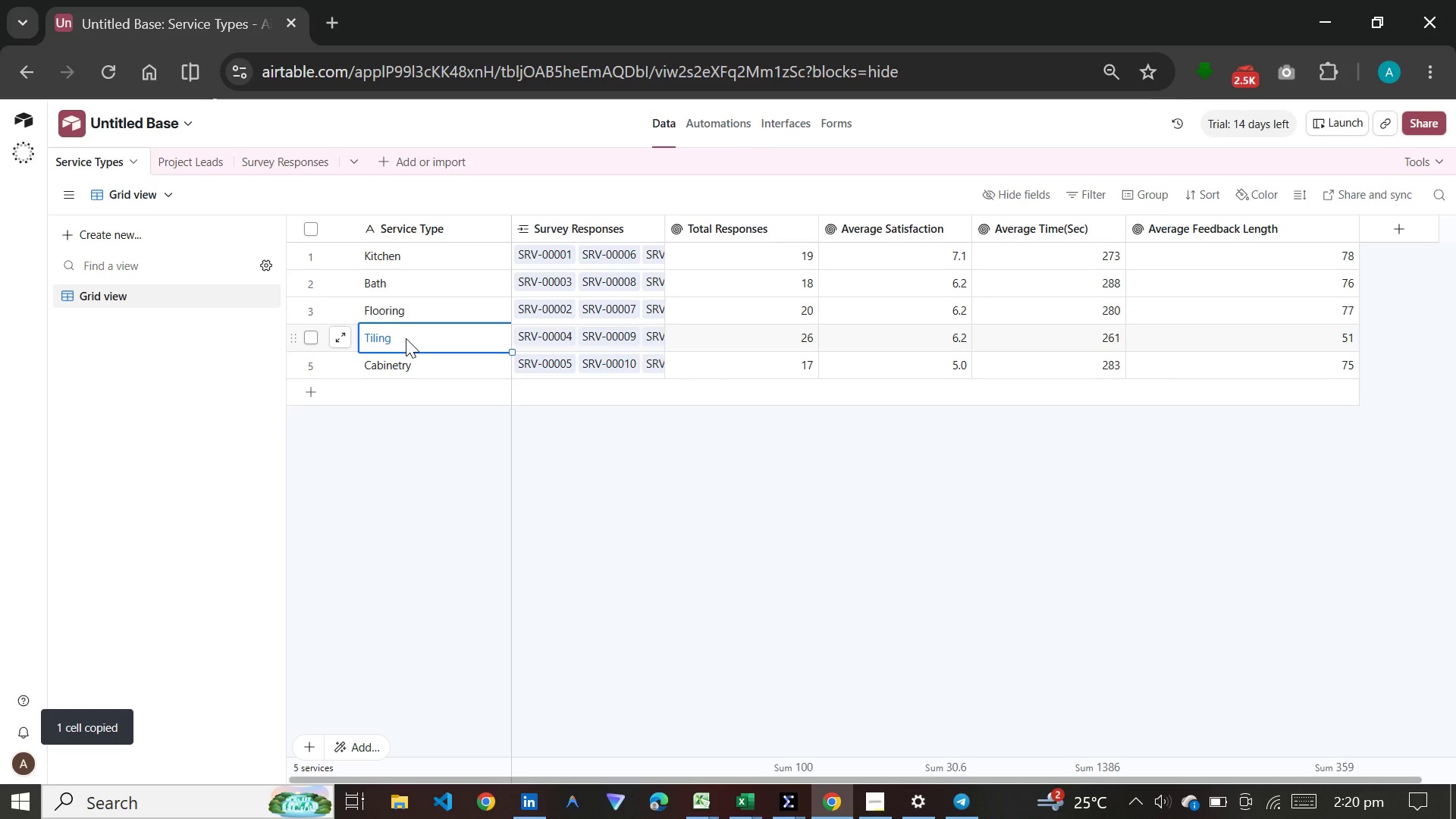 
key(Control+C)
 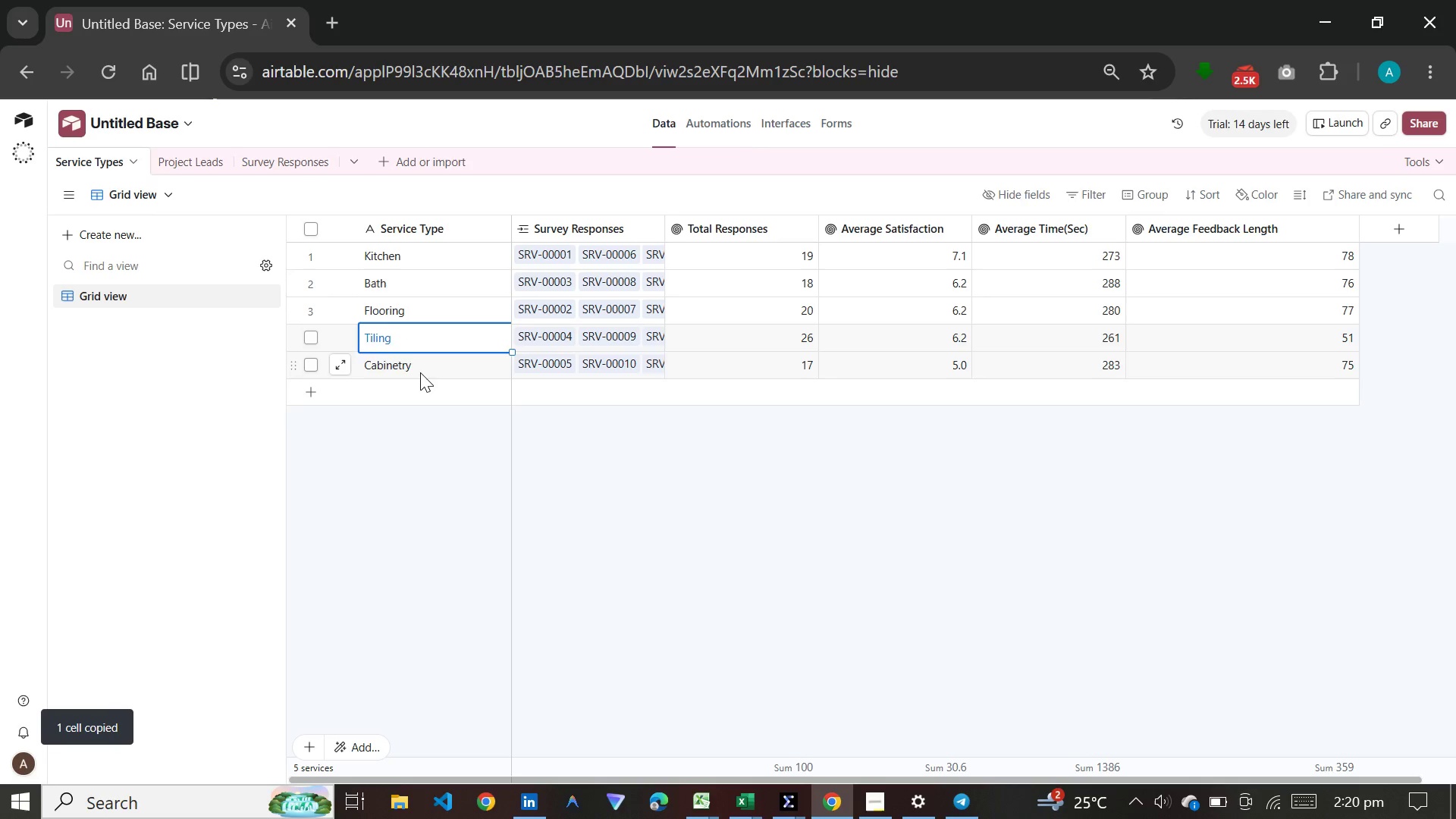 
left_click([420, 372])
 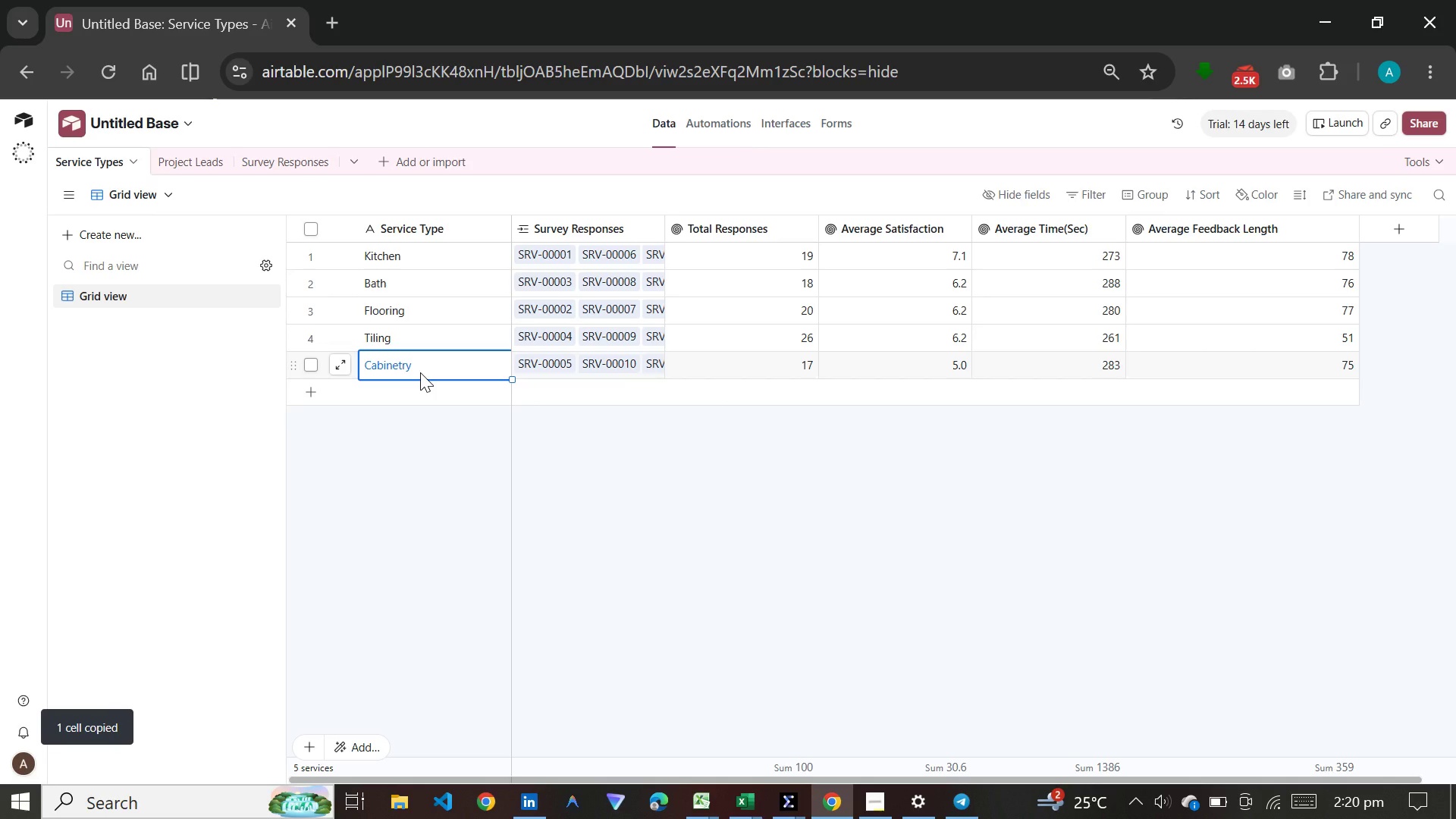 
key(Control+C)
 